 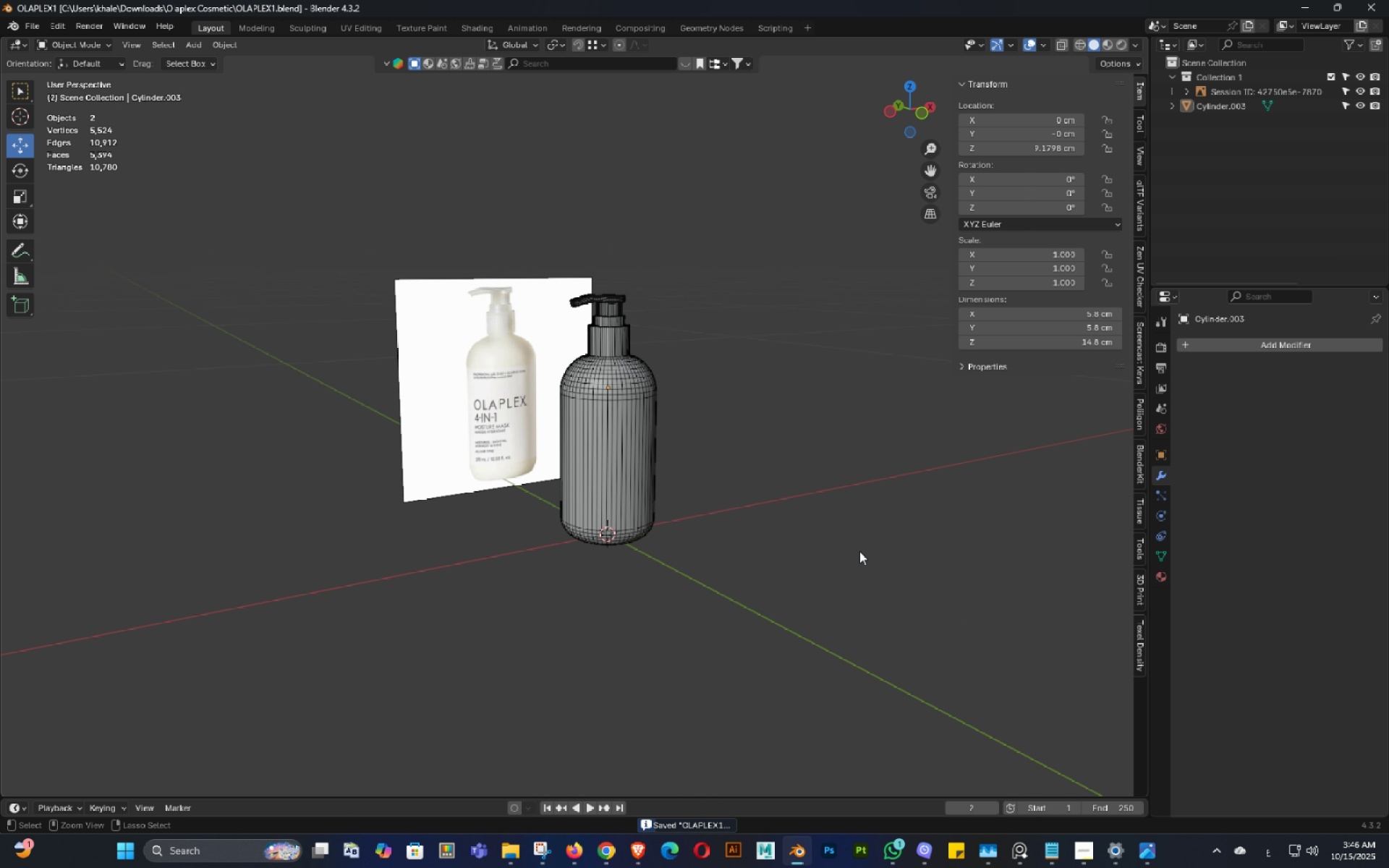 
key(Control+ControlLeft)
 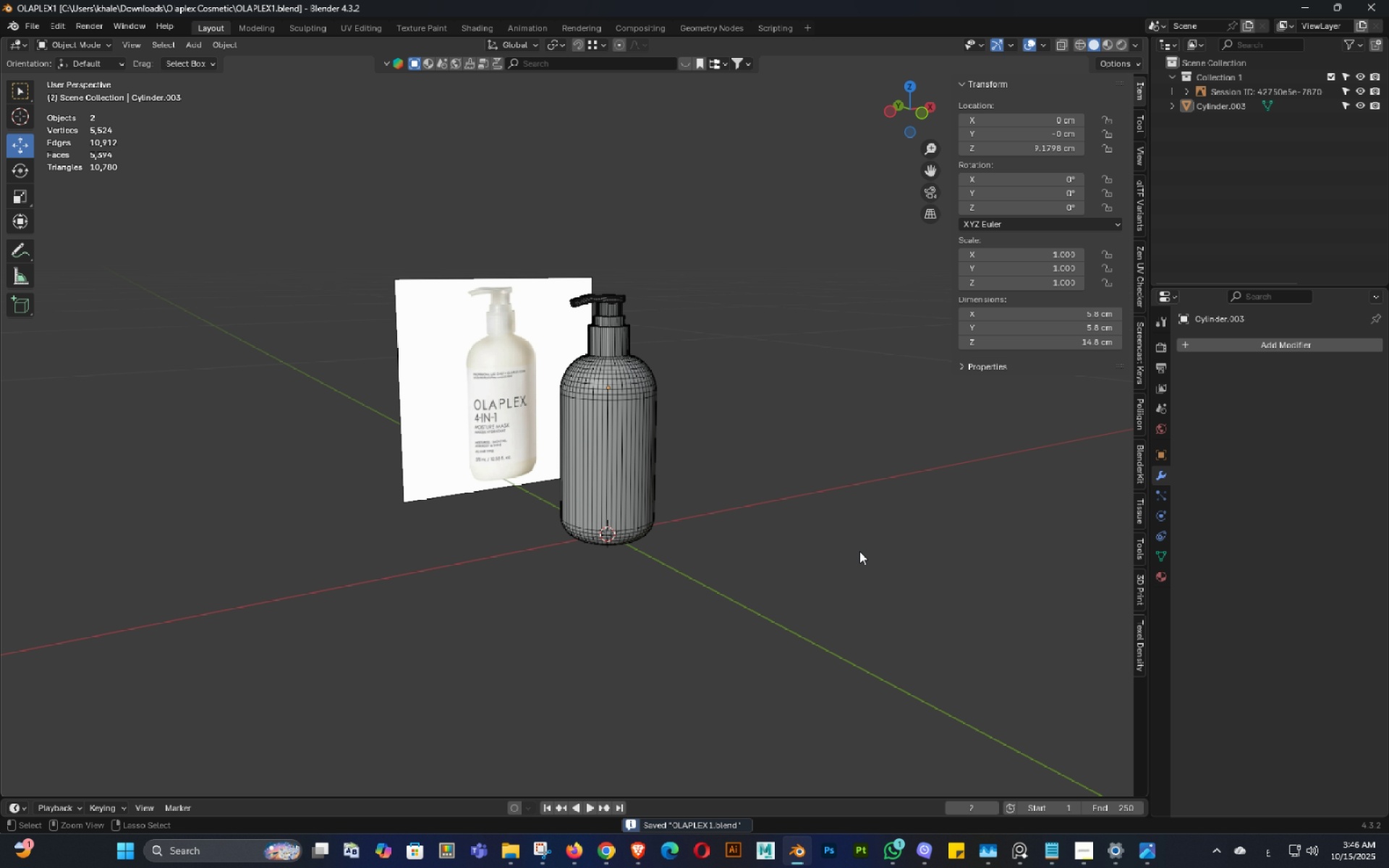 
key(Control+S)
 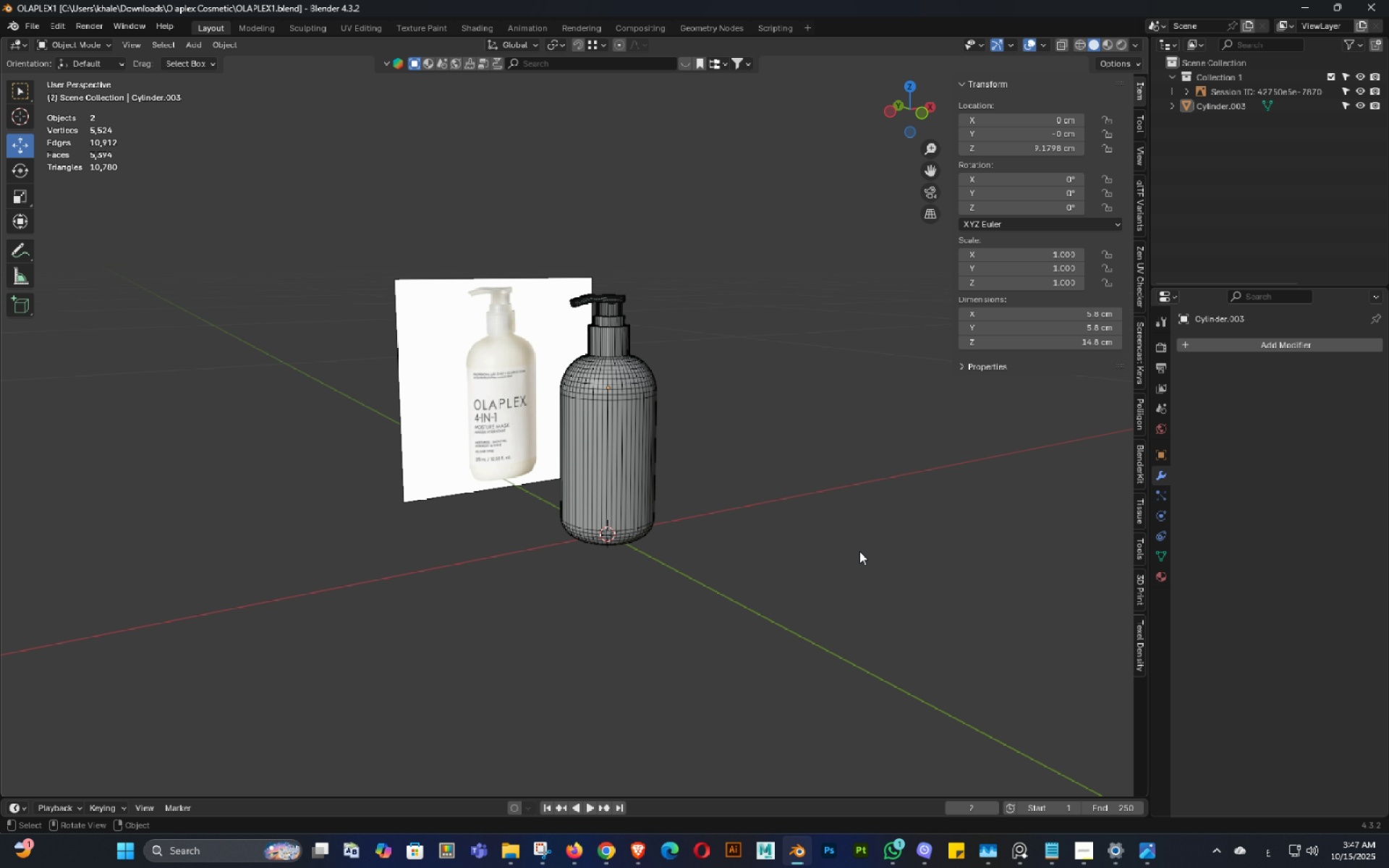 
wait(48.59)
 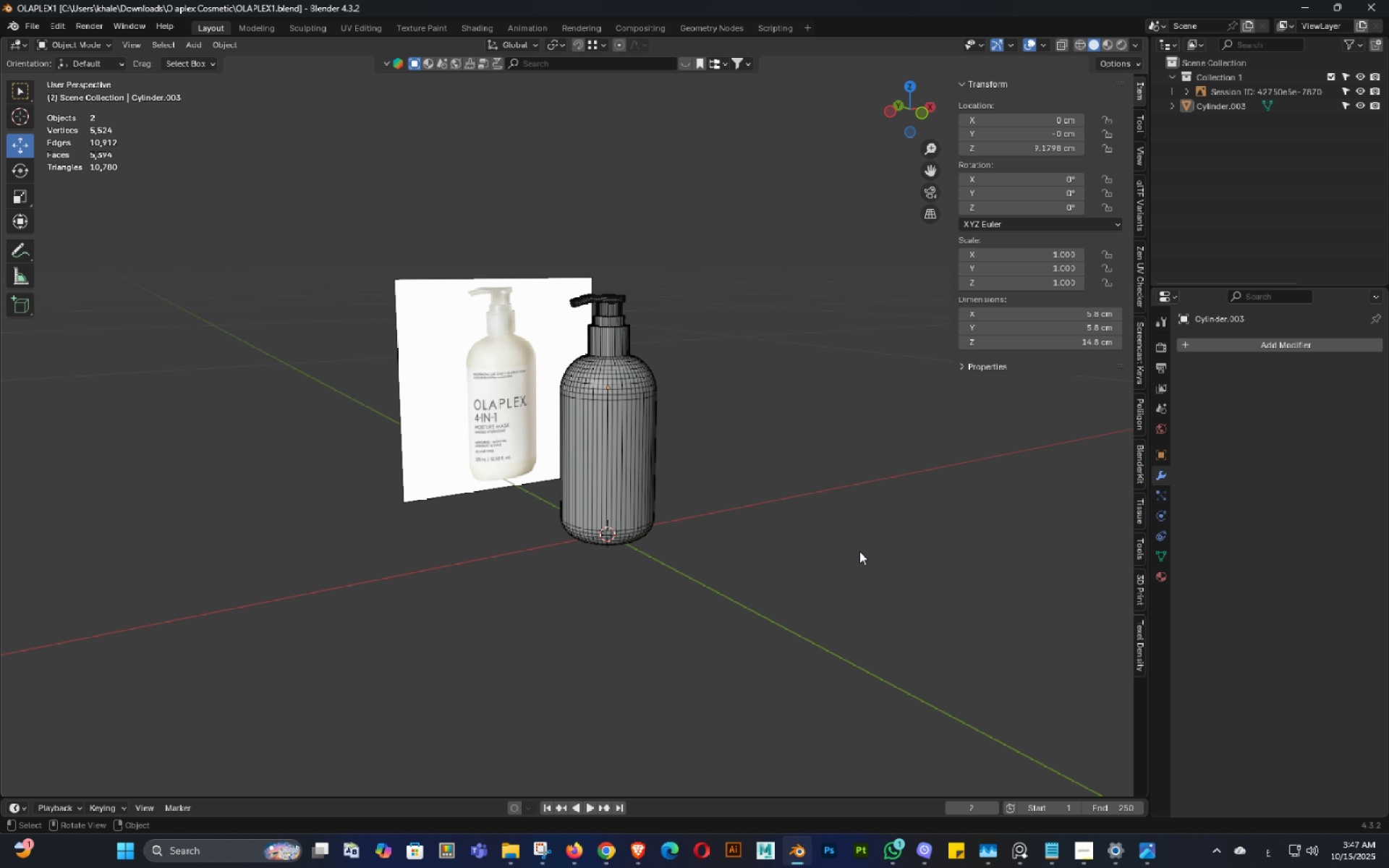 
scroll: coordinate [592, 362], scroll_direction: down, amount: 3.0
 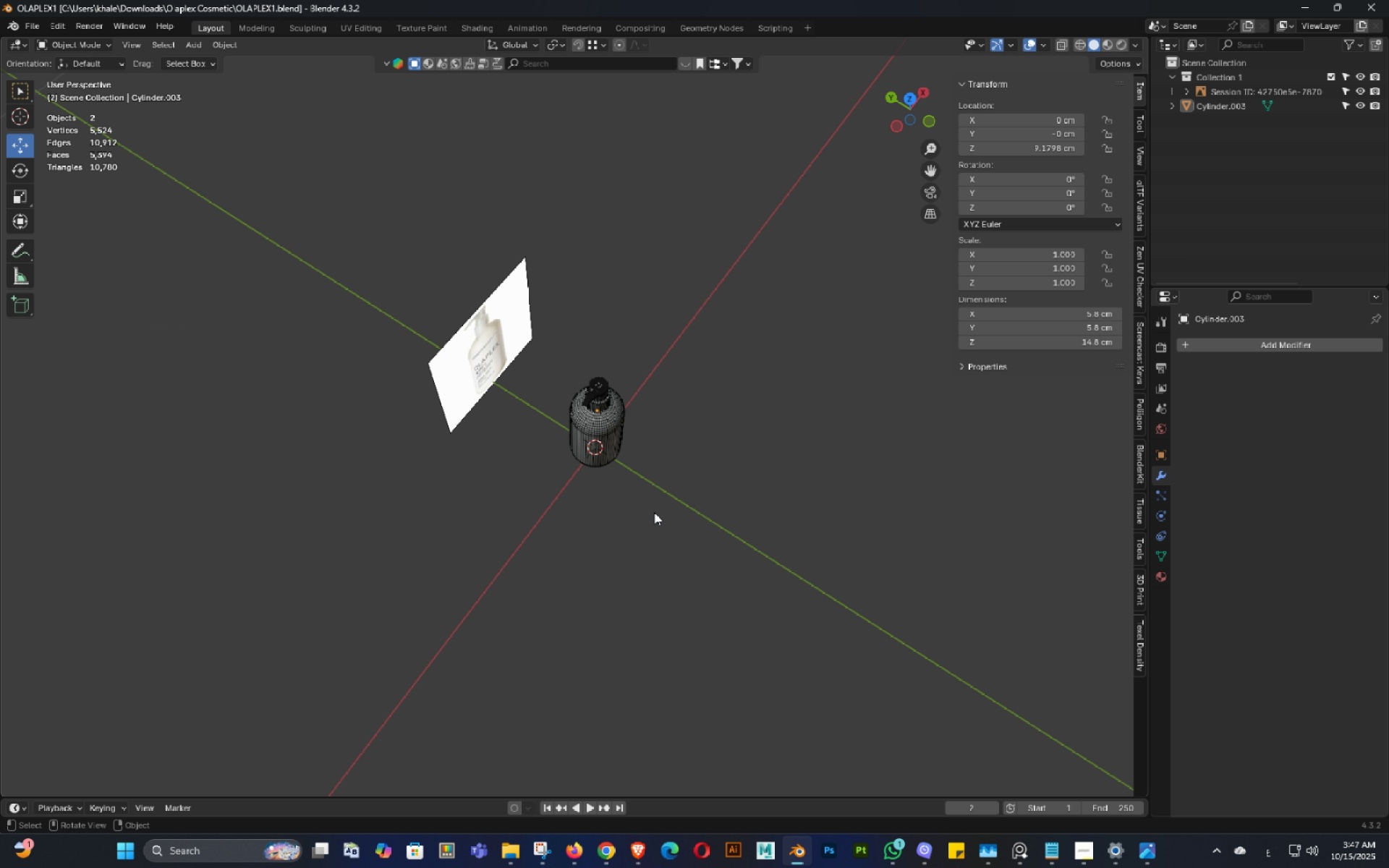 
scroll: coordinate [650, 416], scroll_direction: up, amount: 6.0
 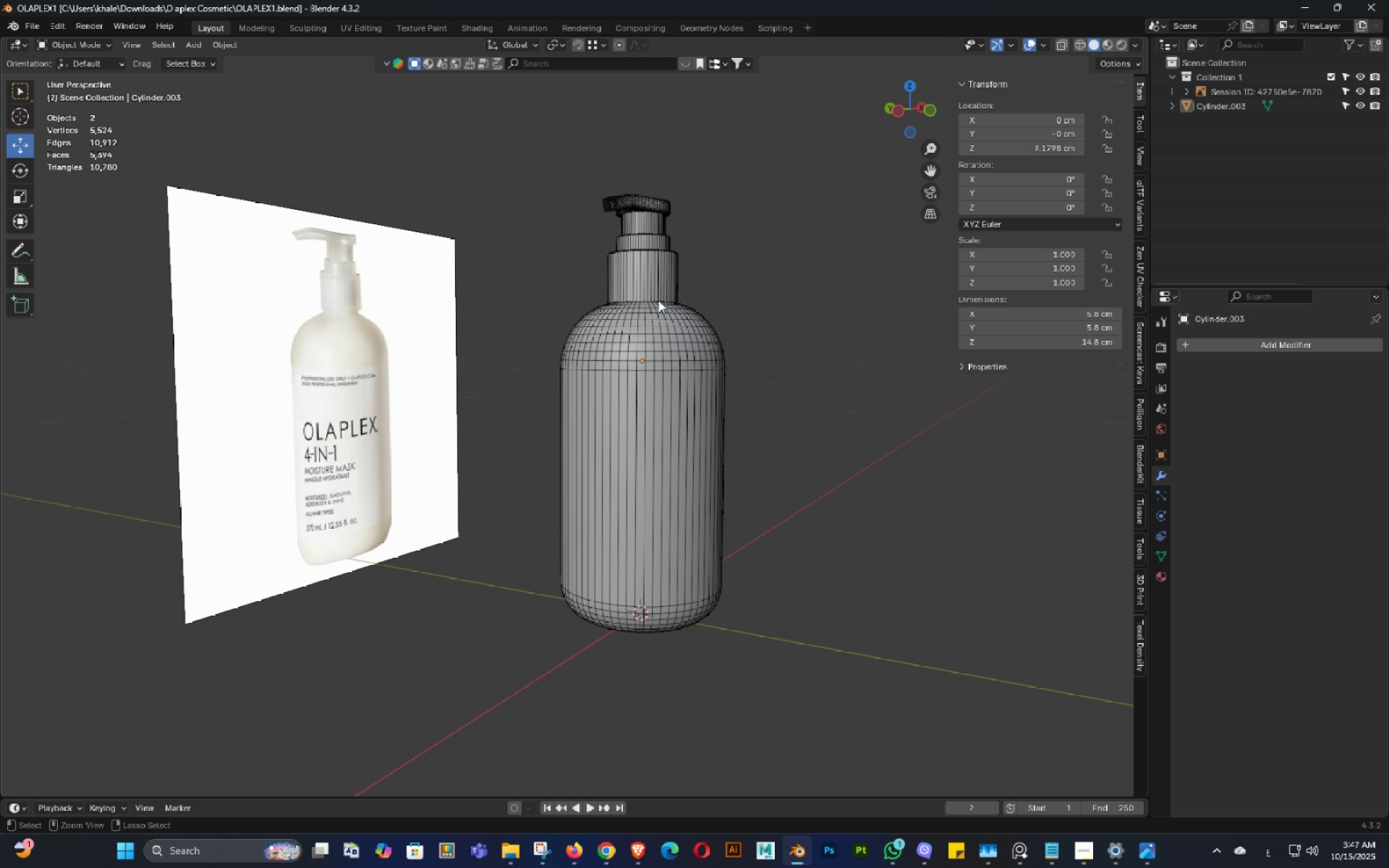 
key(Control+ControlLeft)
 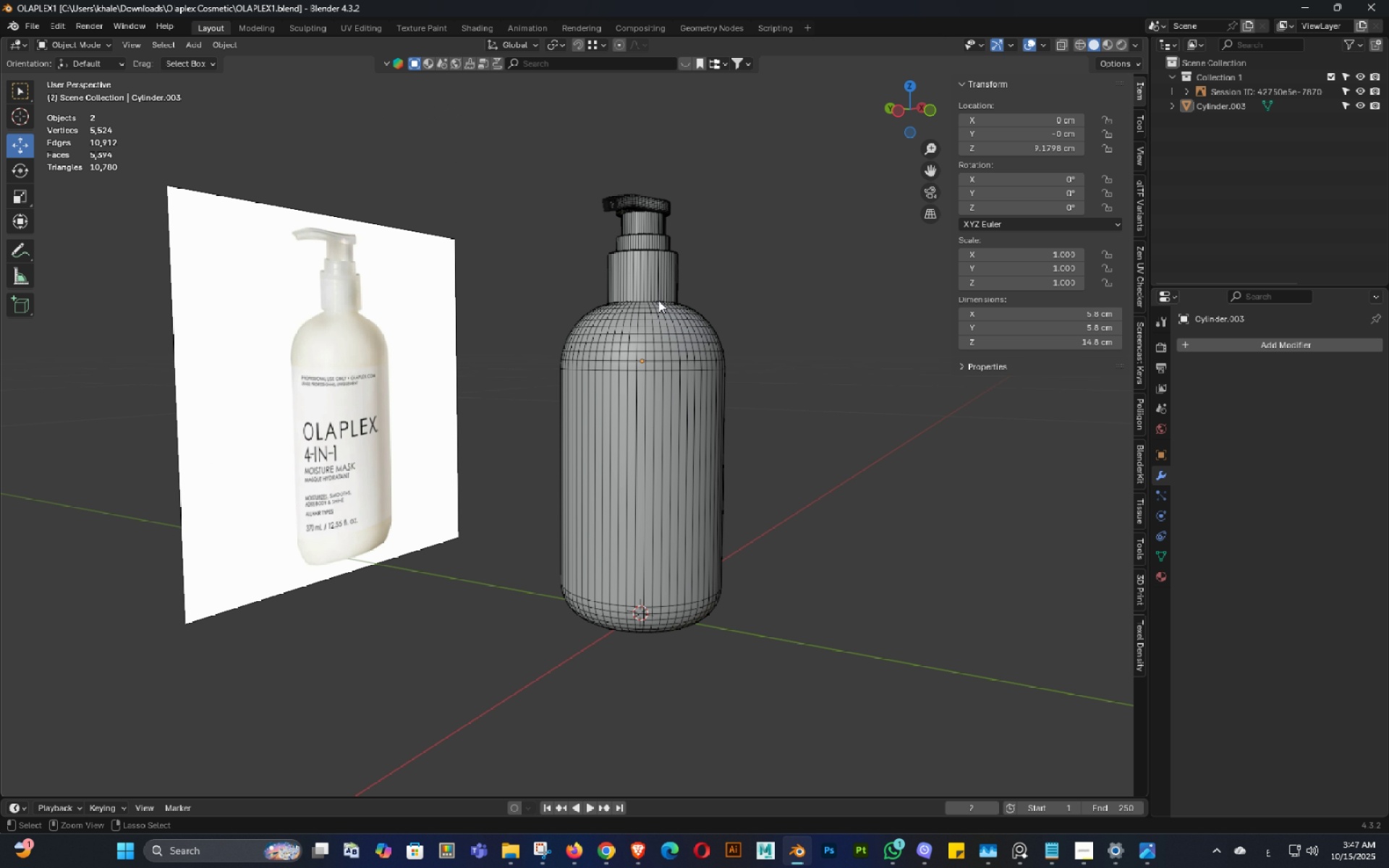 
key(Control+S)
 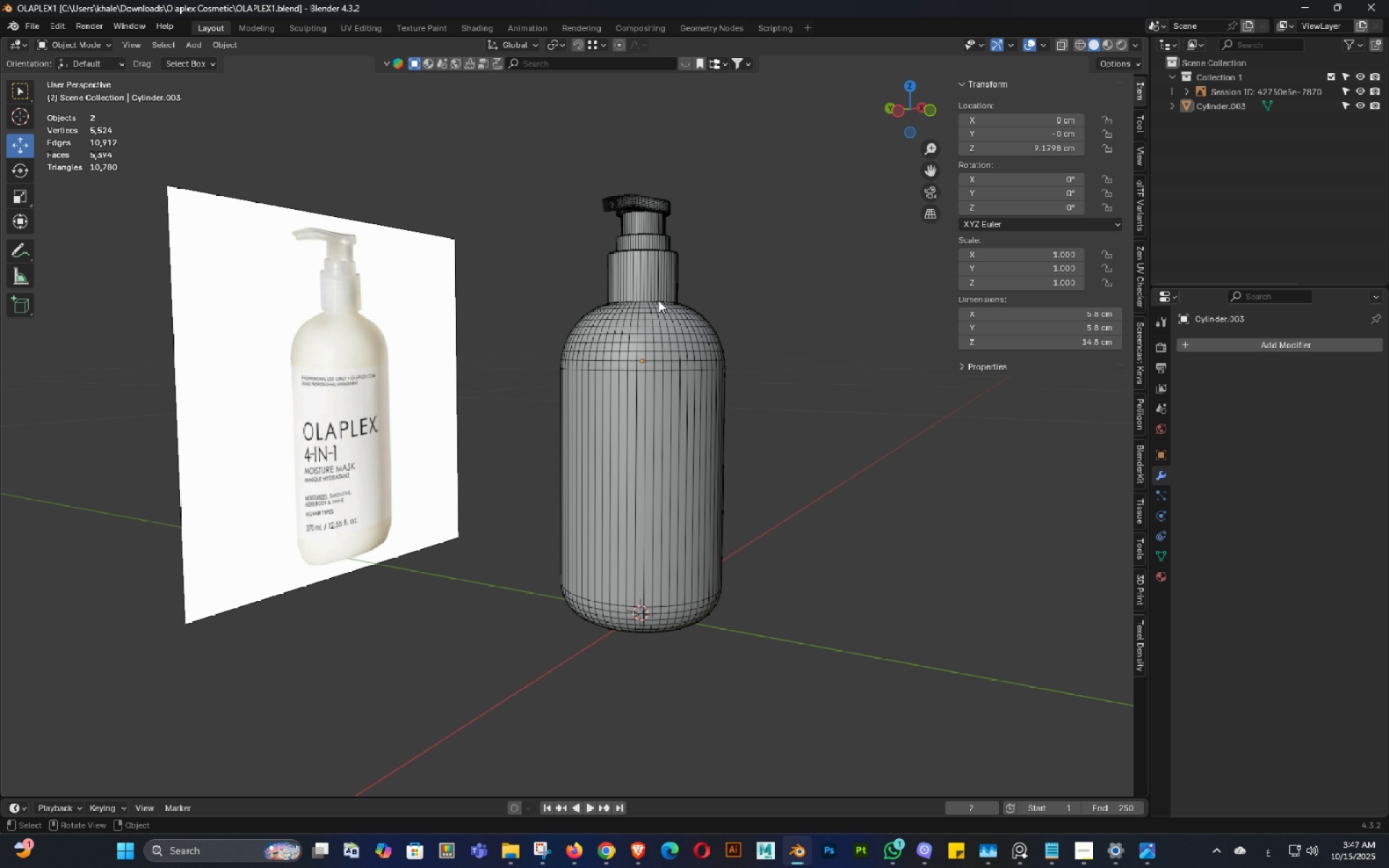 
wait(7.05)
 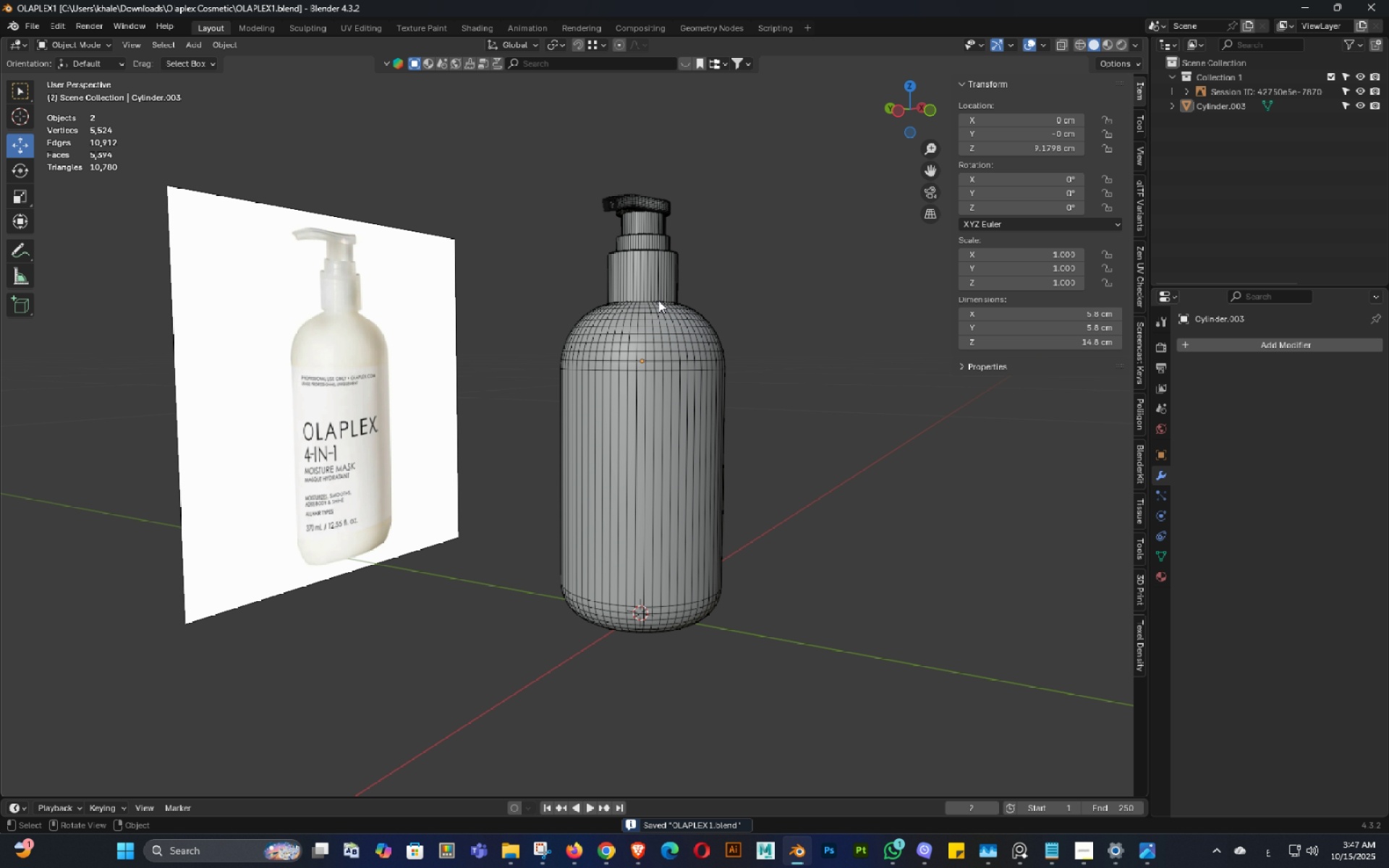 
key(Control+ControlLeft)
 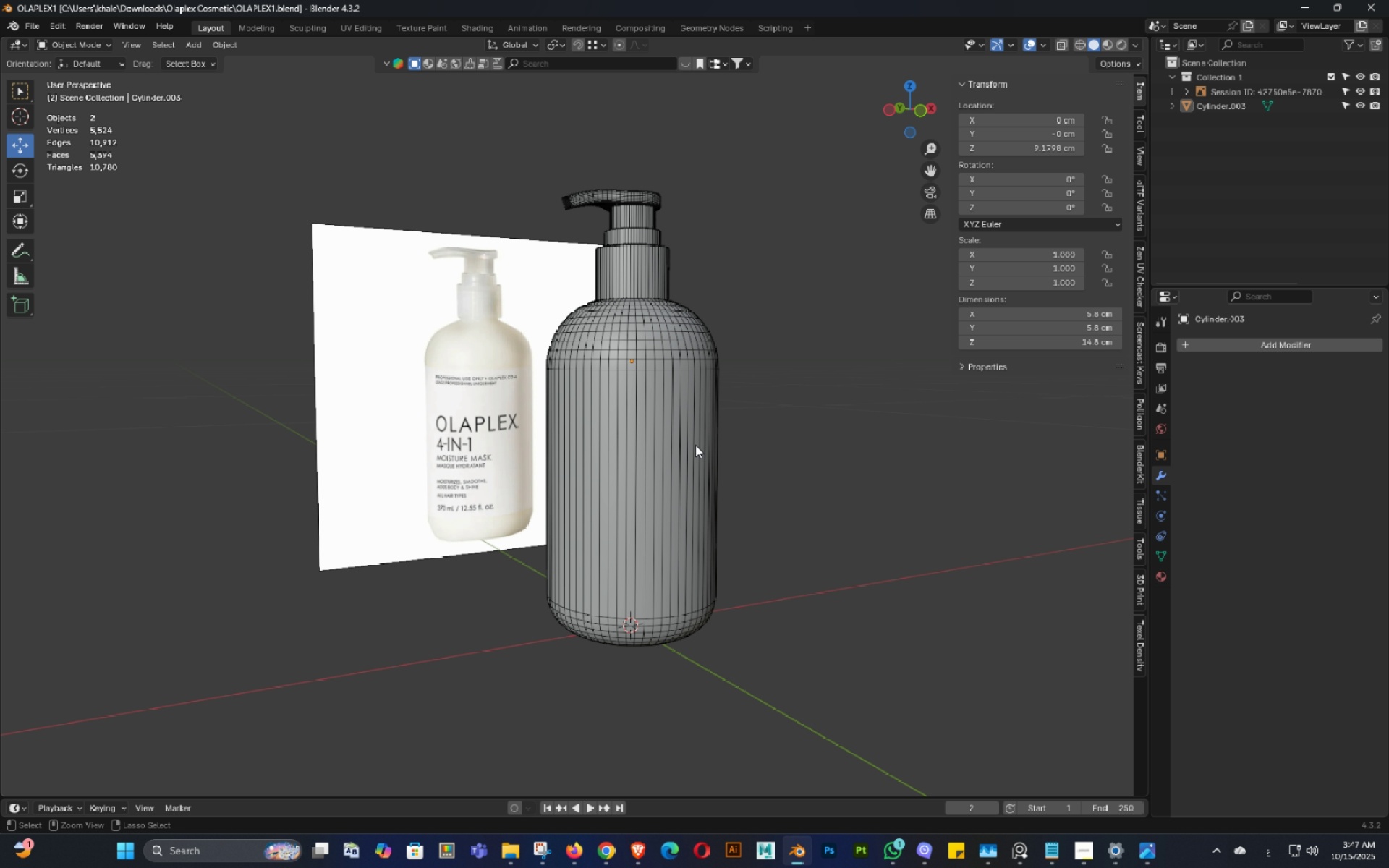 
key(Control+S)
 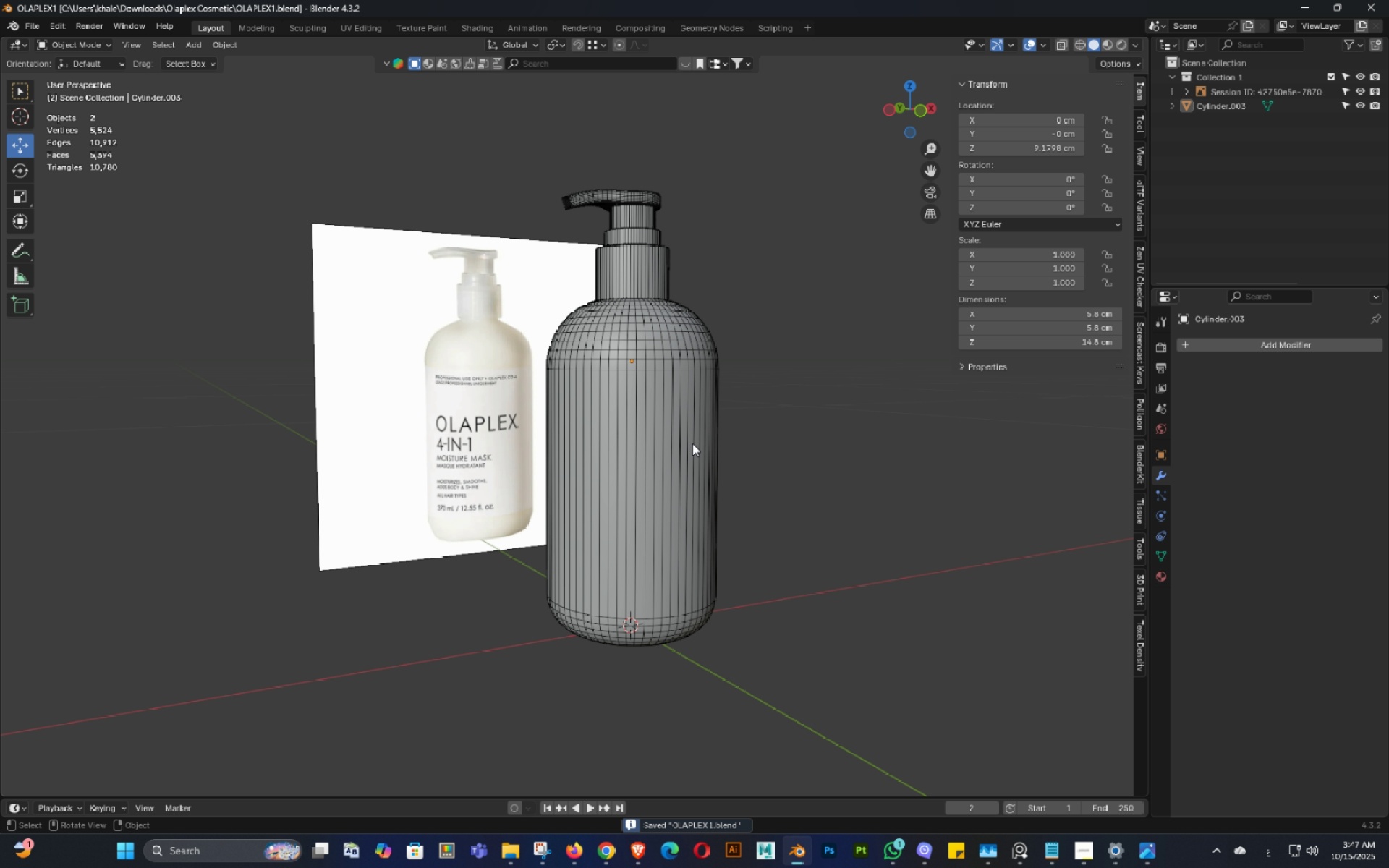 
scroll: coordinate [702, 451], scroll_direction: up, amount: 1.0
 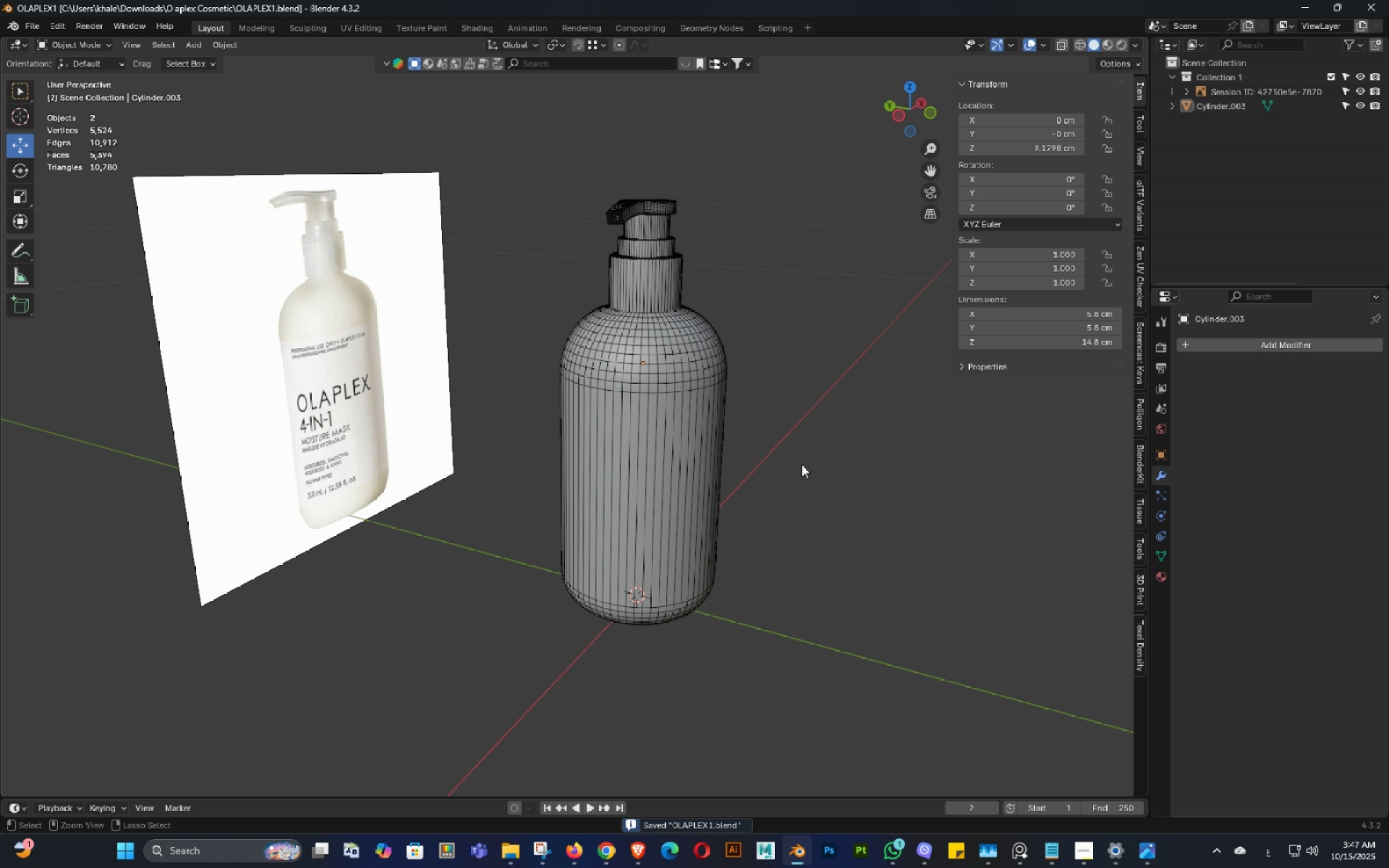 
key(Control+ControlLeft)
 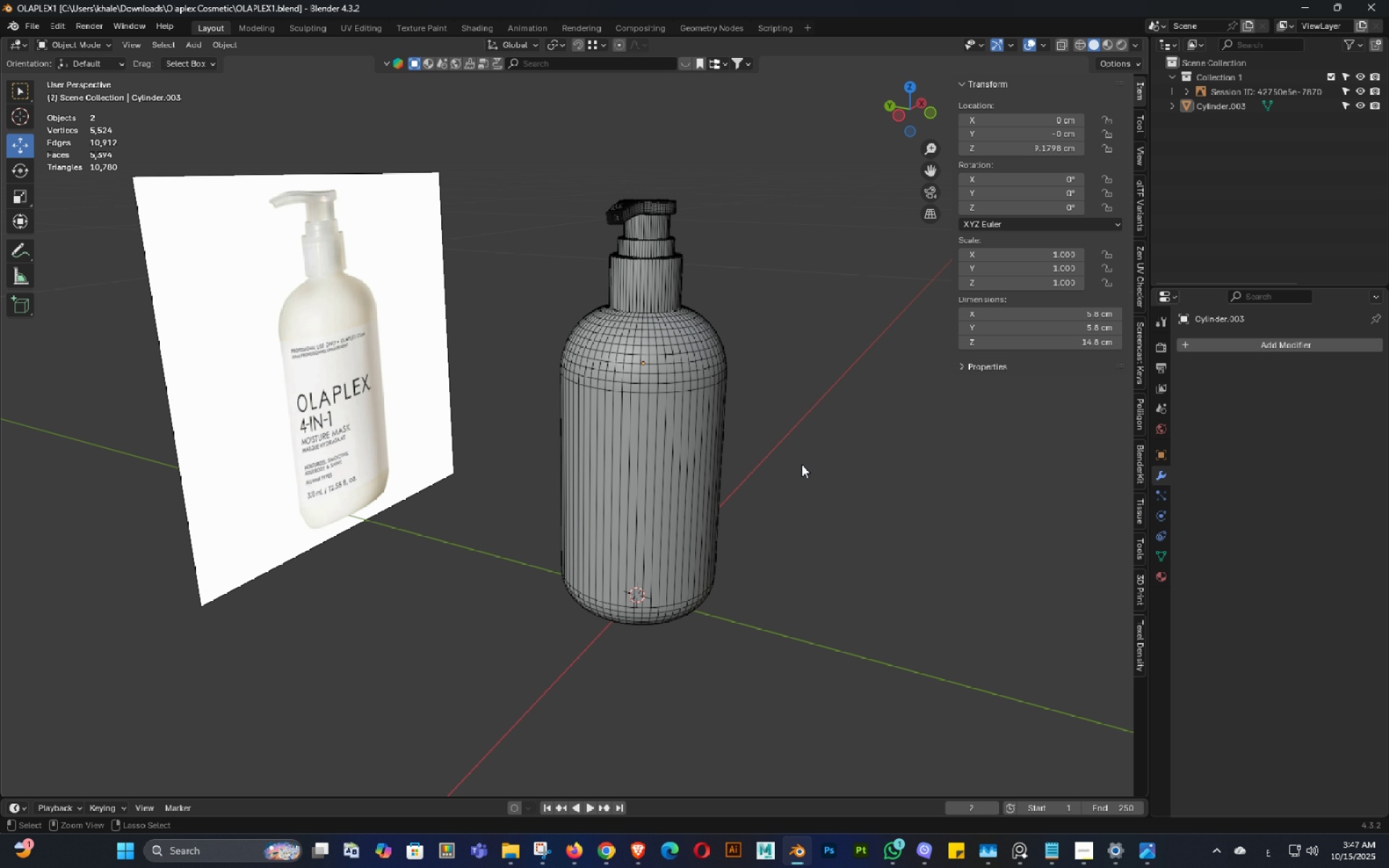 
key(Control+S)
 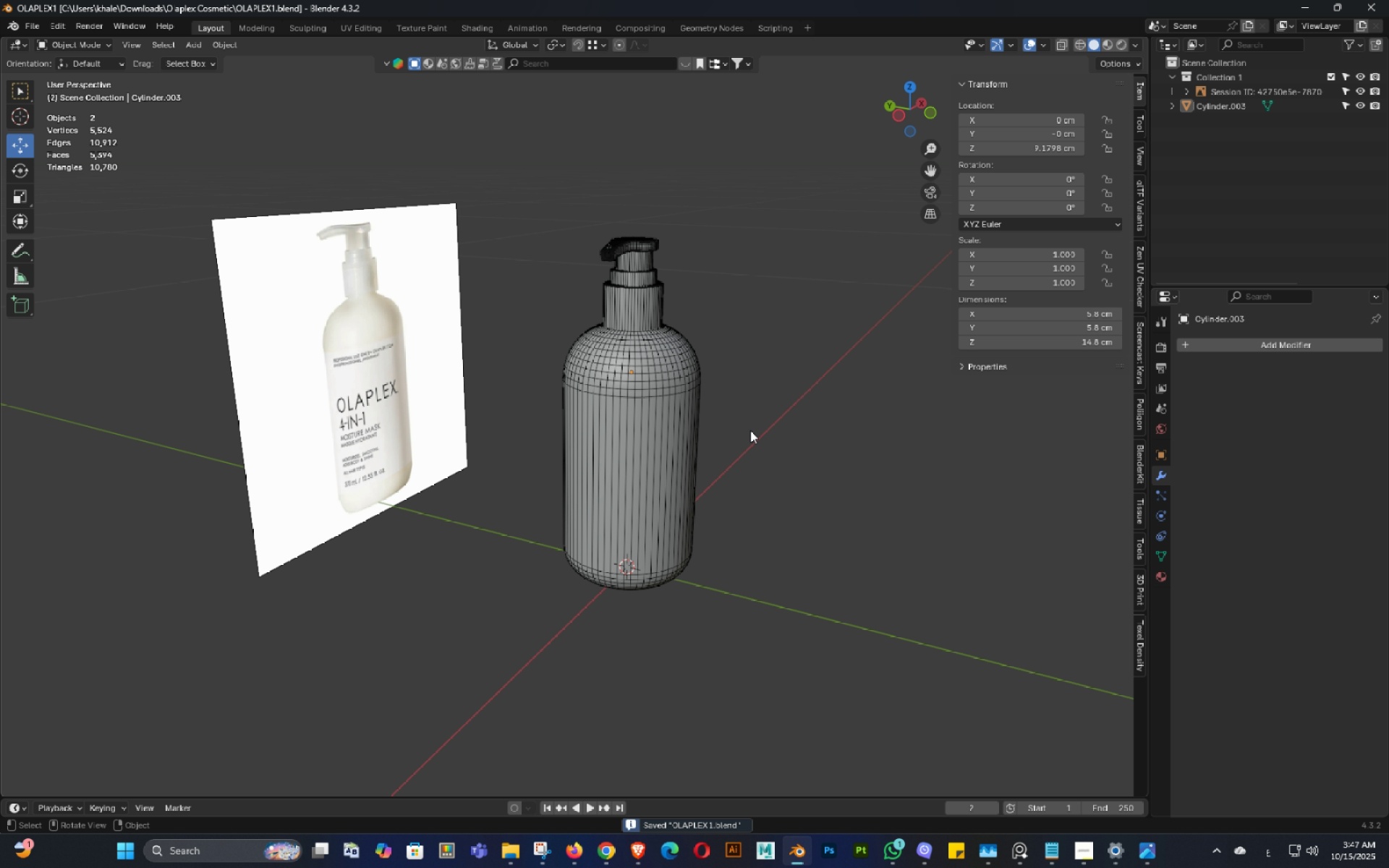 
scroll: coordinate [750, 430], scroll_direction: down, amount: 3.0
 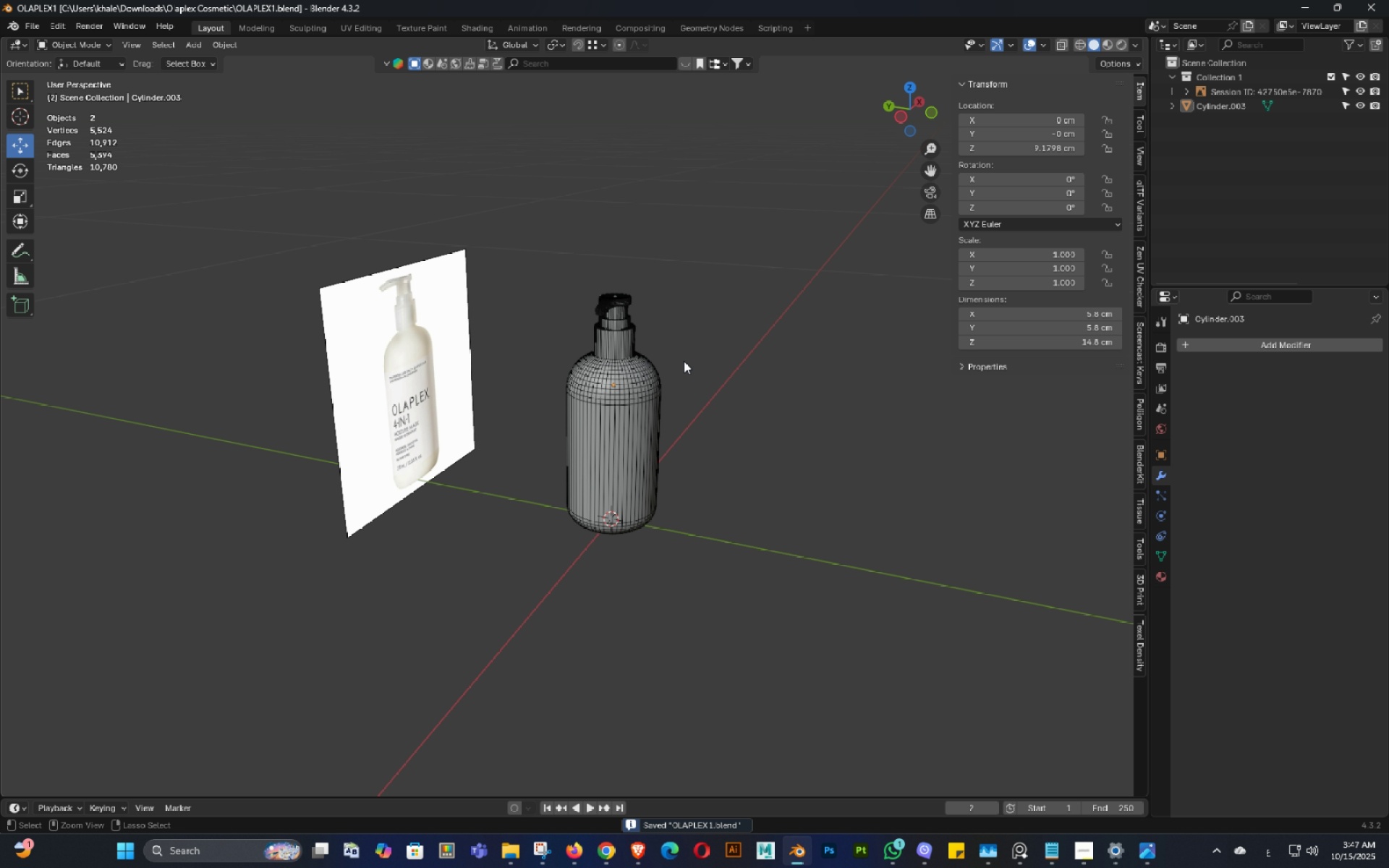 
key(Control+ControlLeft)
 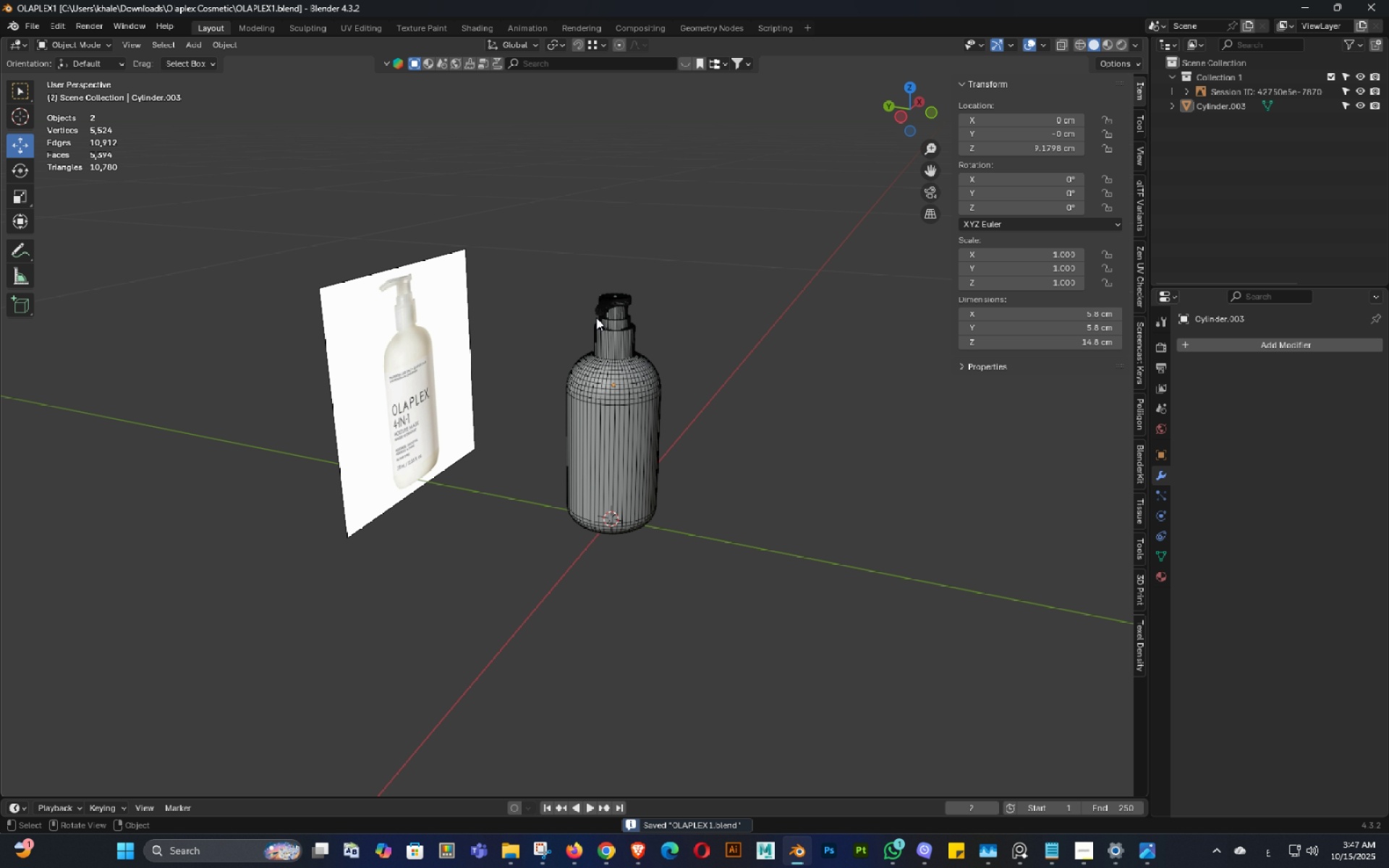 
key(Control+S)
 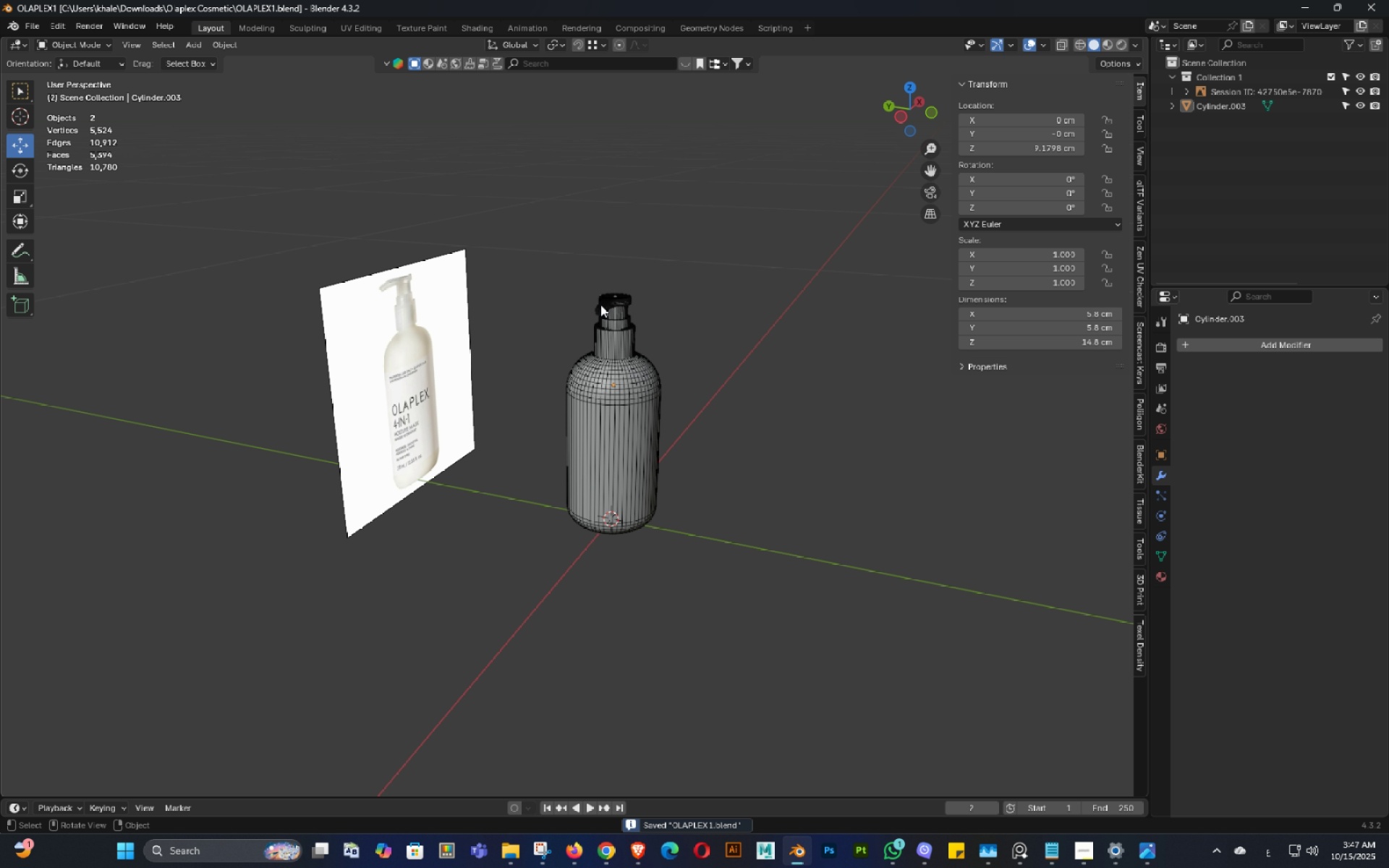 
left_click([600, 305])
 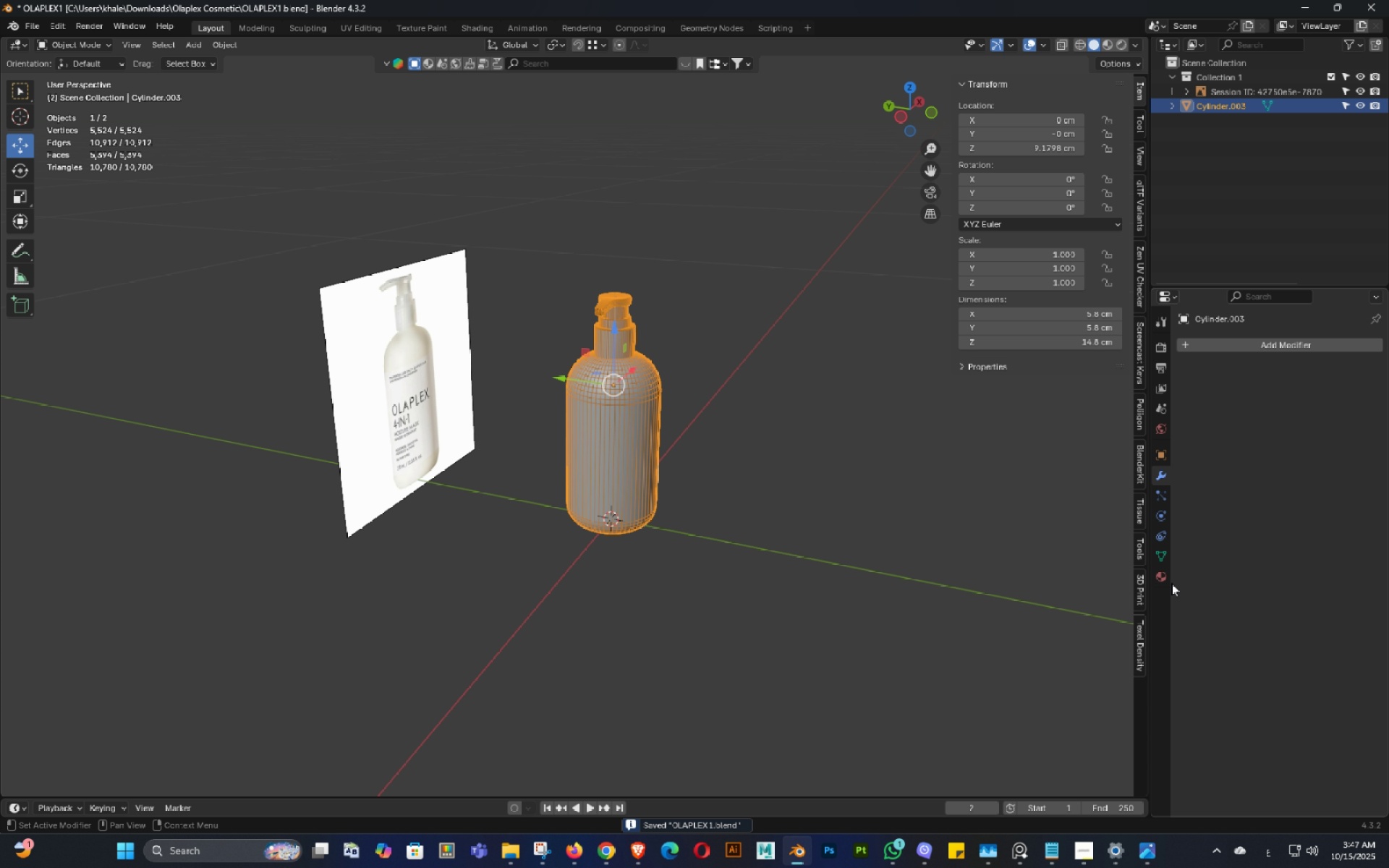 
left_click([1161, 579])
 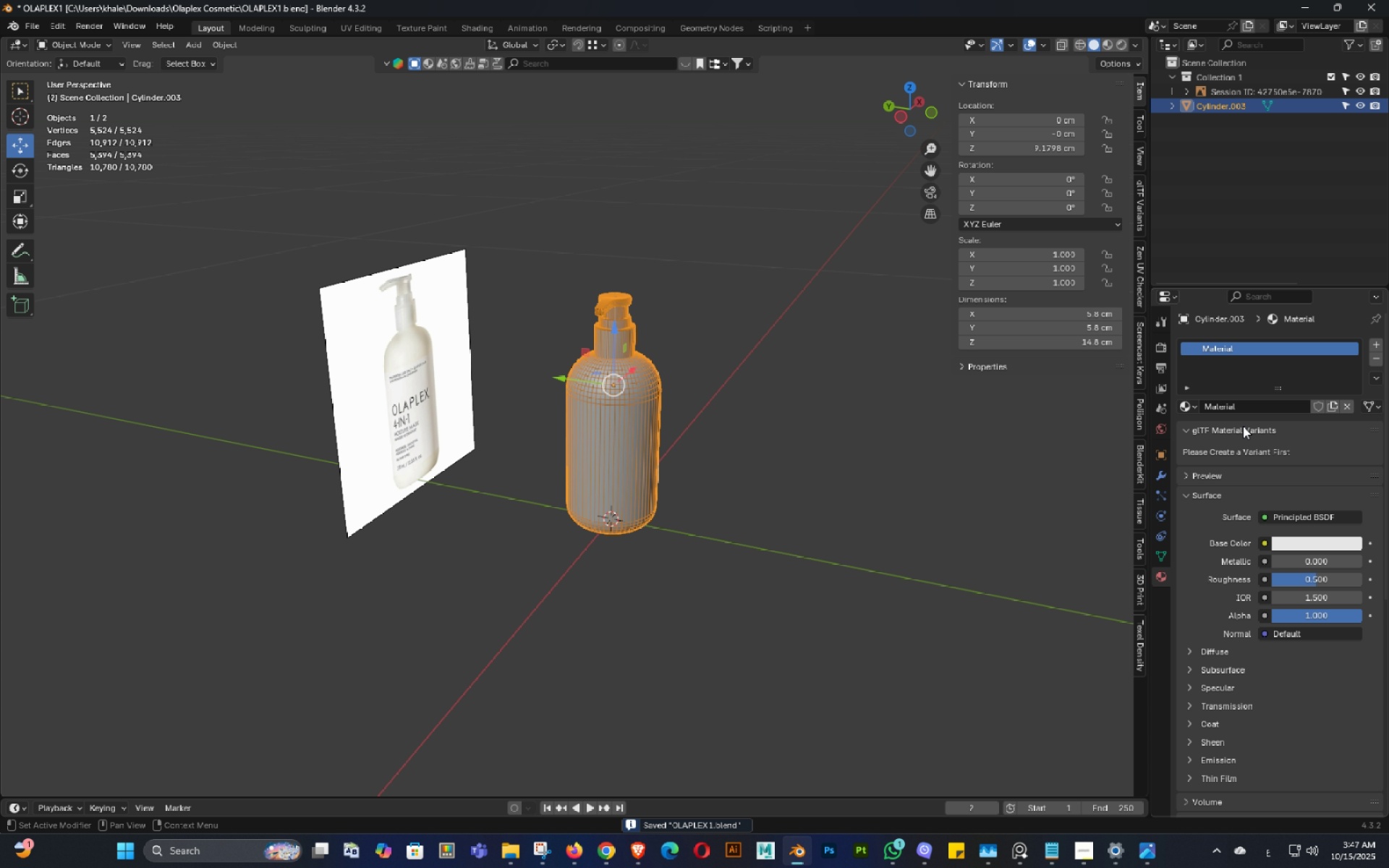 
left_click([1235, 409])
 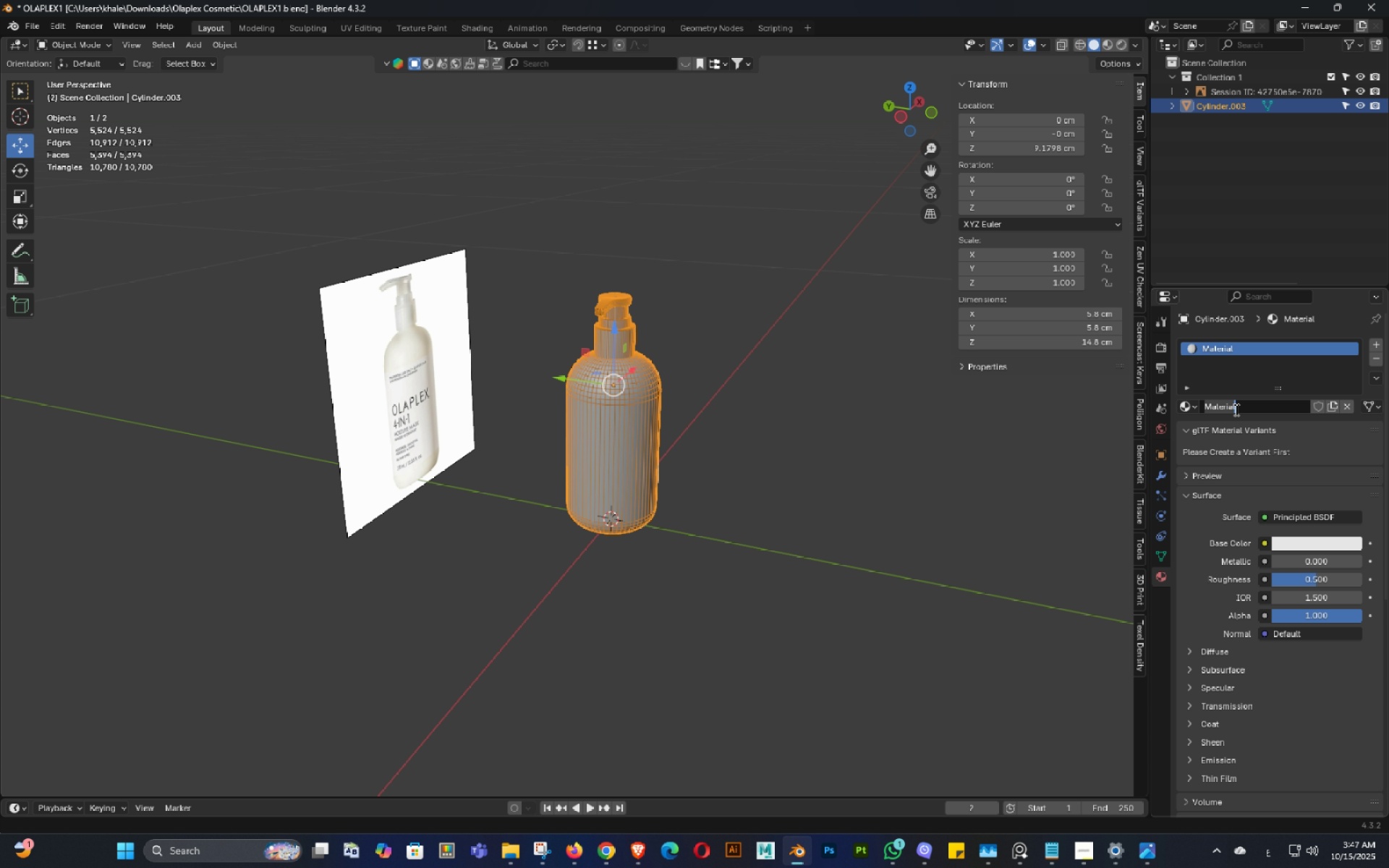 
key(O)
 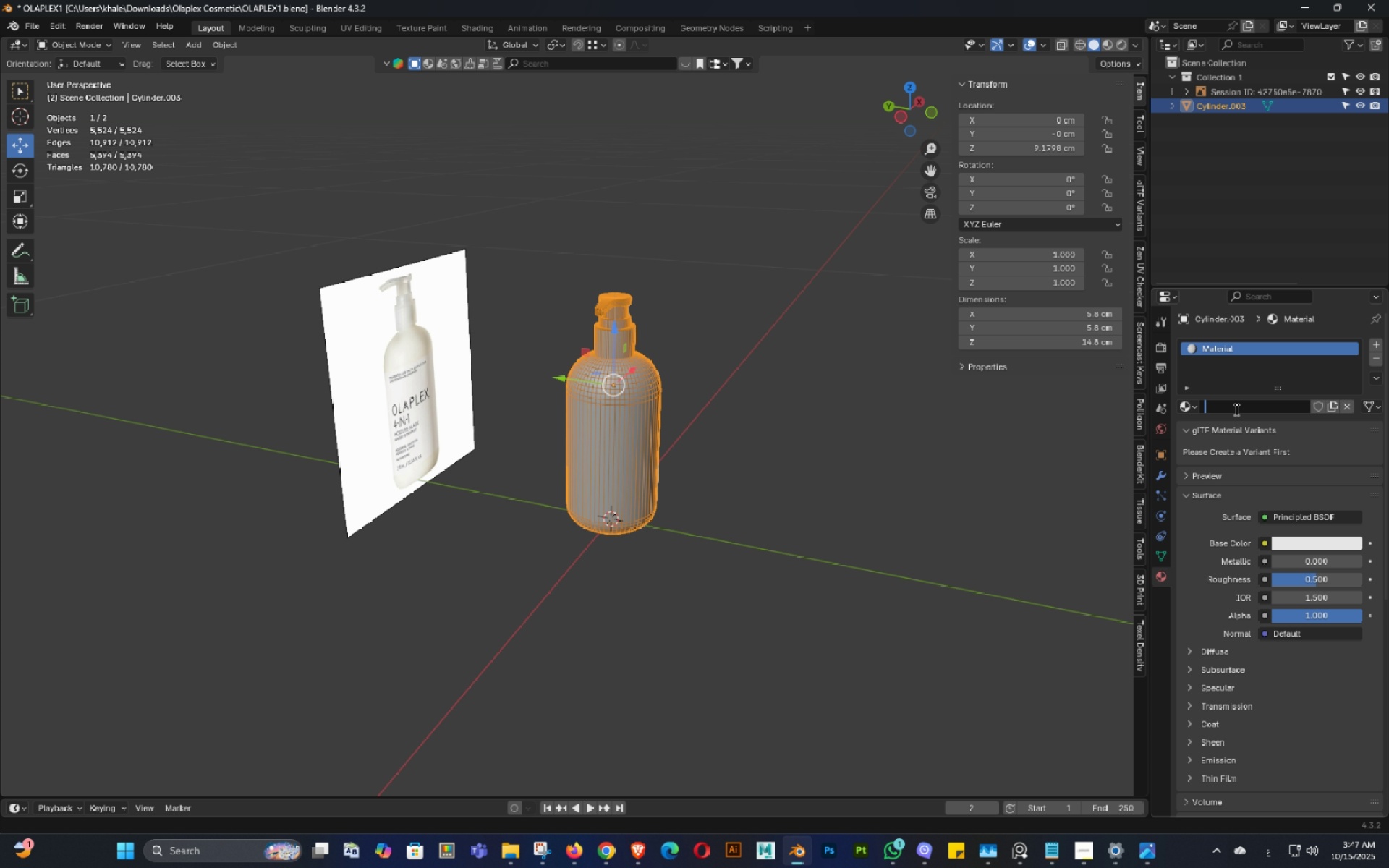 
hold_key(key=Backspace, duration=17.88)
 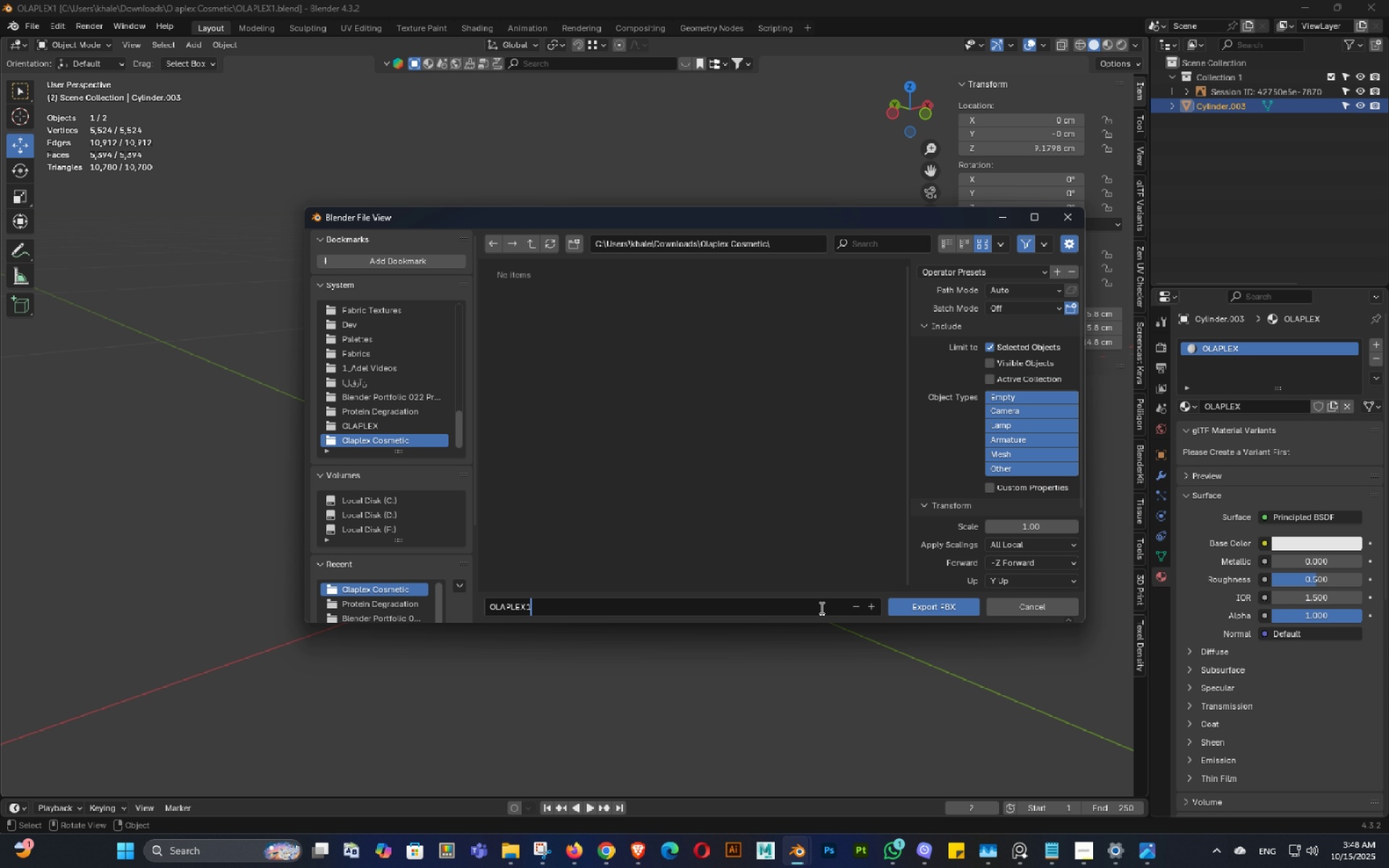 
key(Alt+AltRight)
 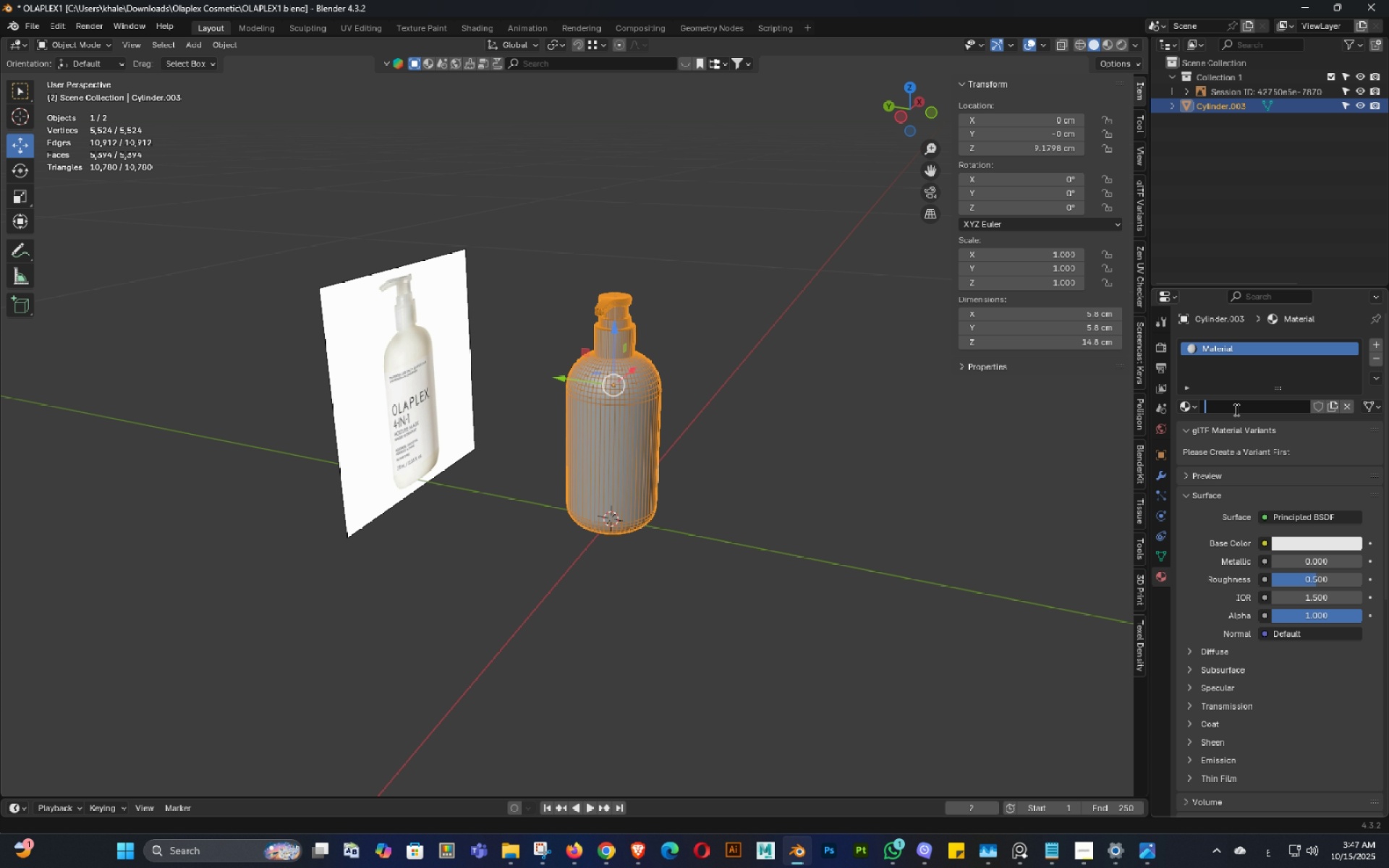 
type(olaplex)
 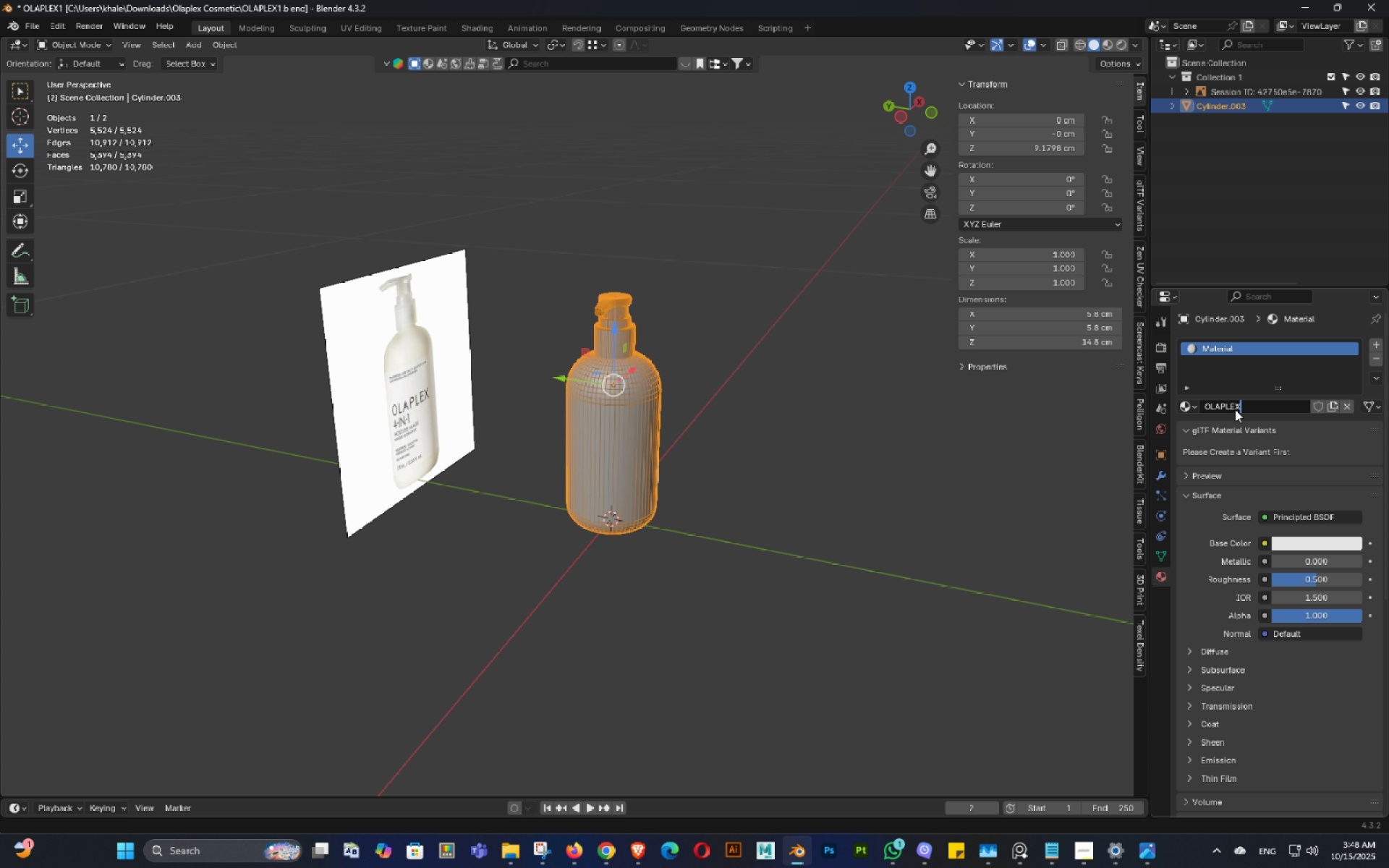 
key(Enter)
 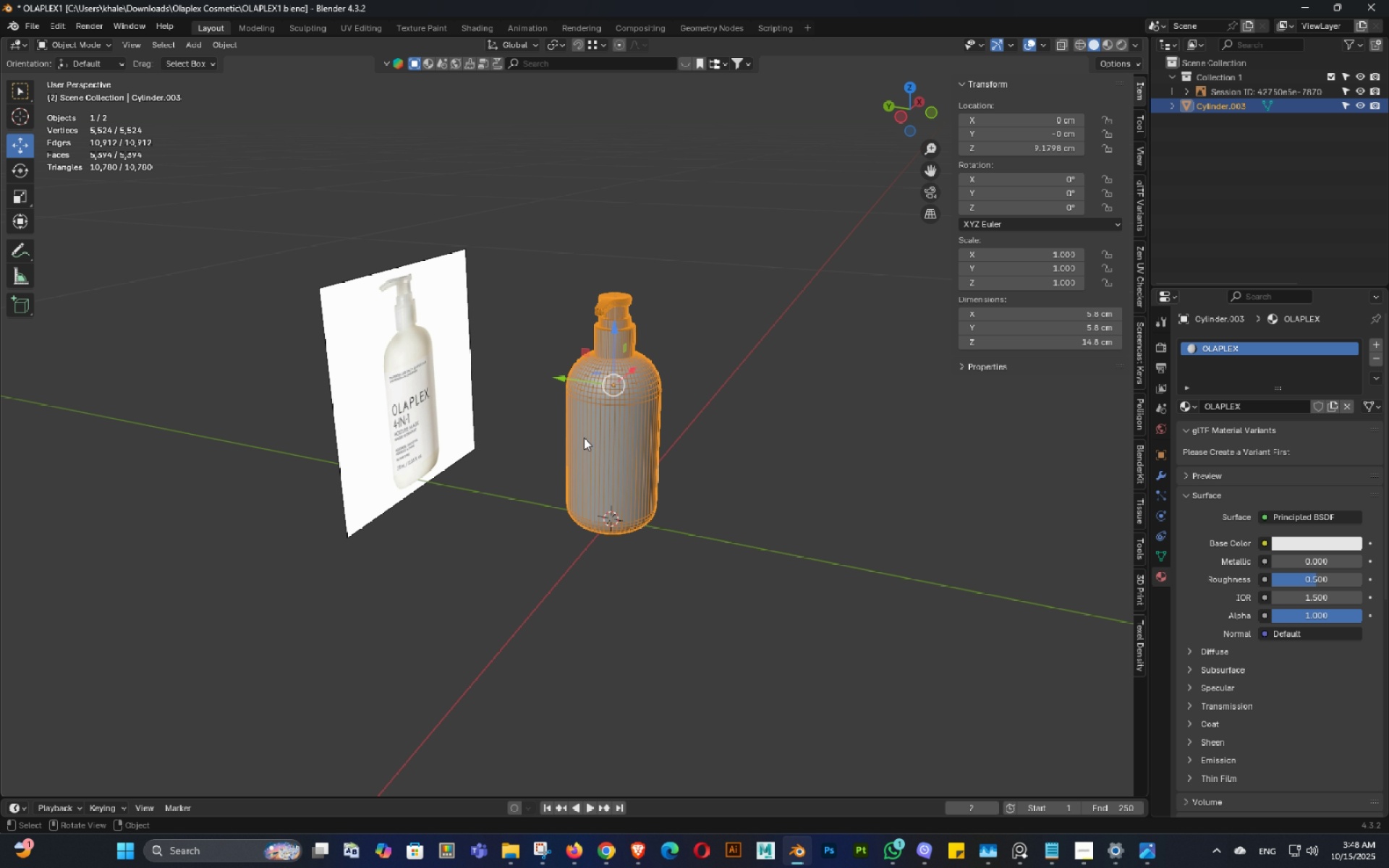 
double_click([553, 447])
 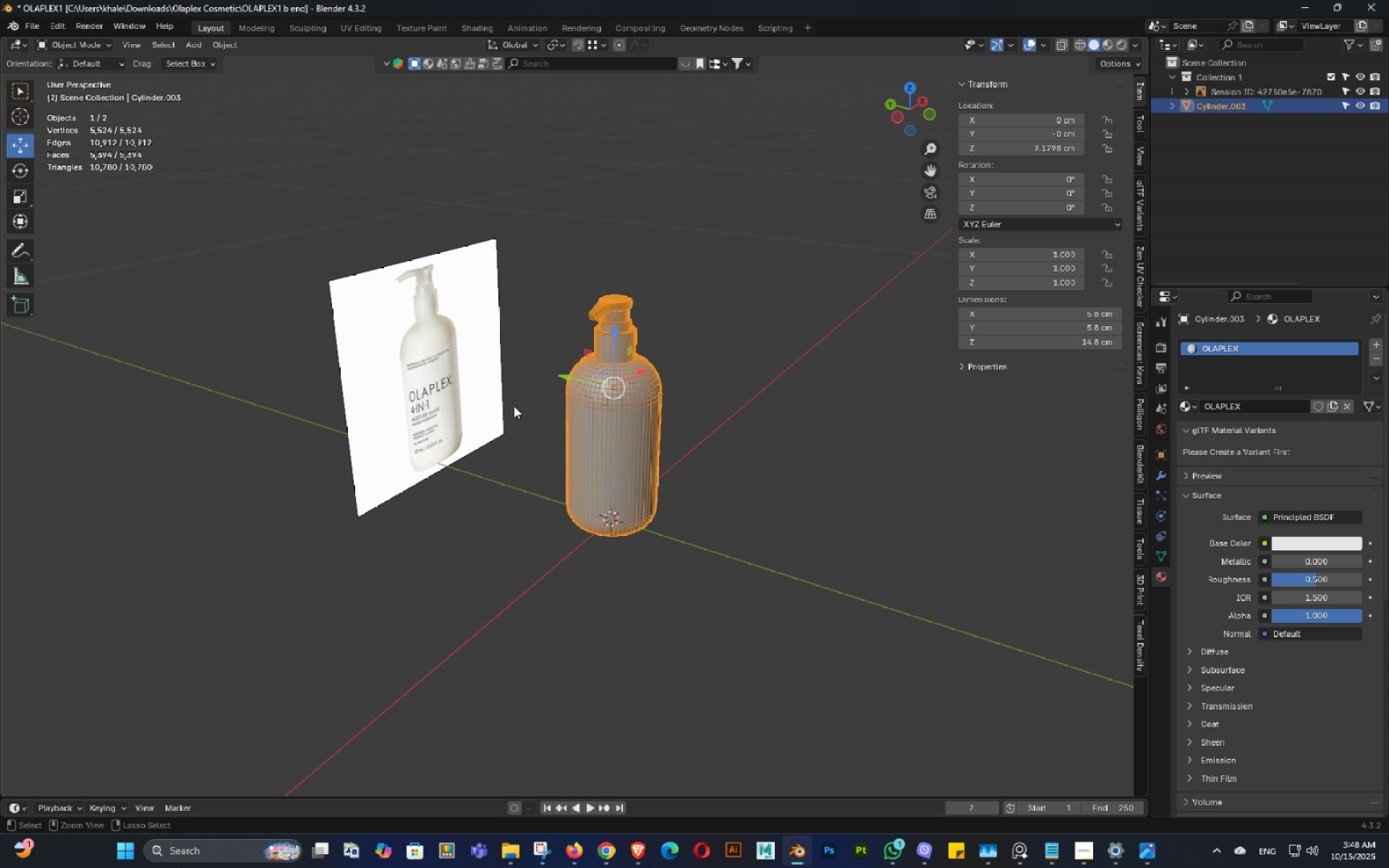 
key(Control+ControlLeft)
 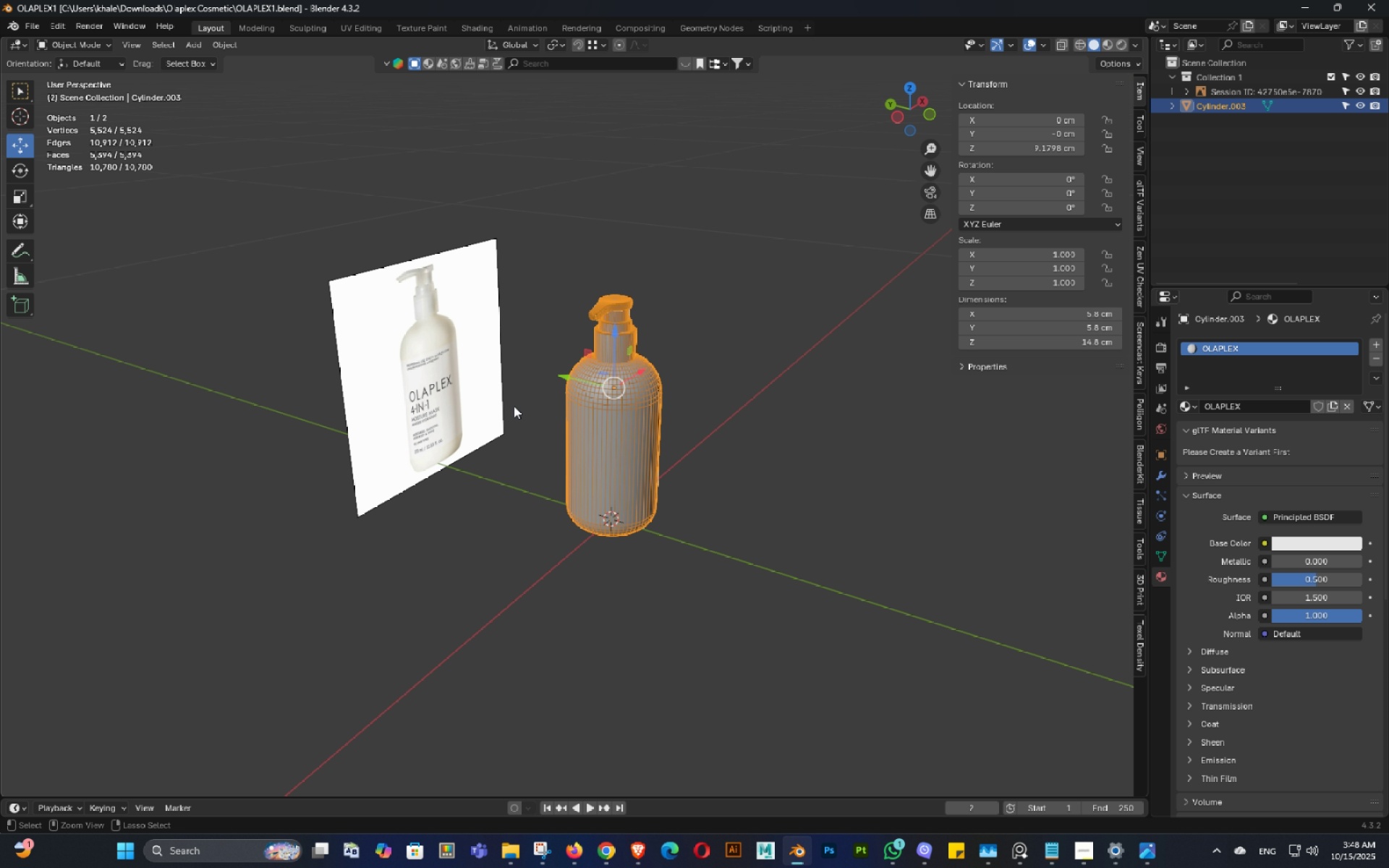 
key(Control+S)
 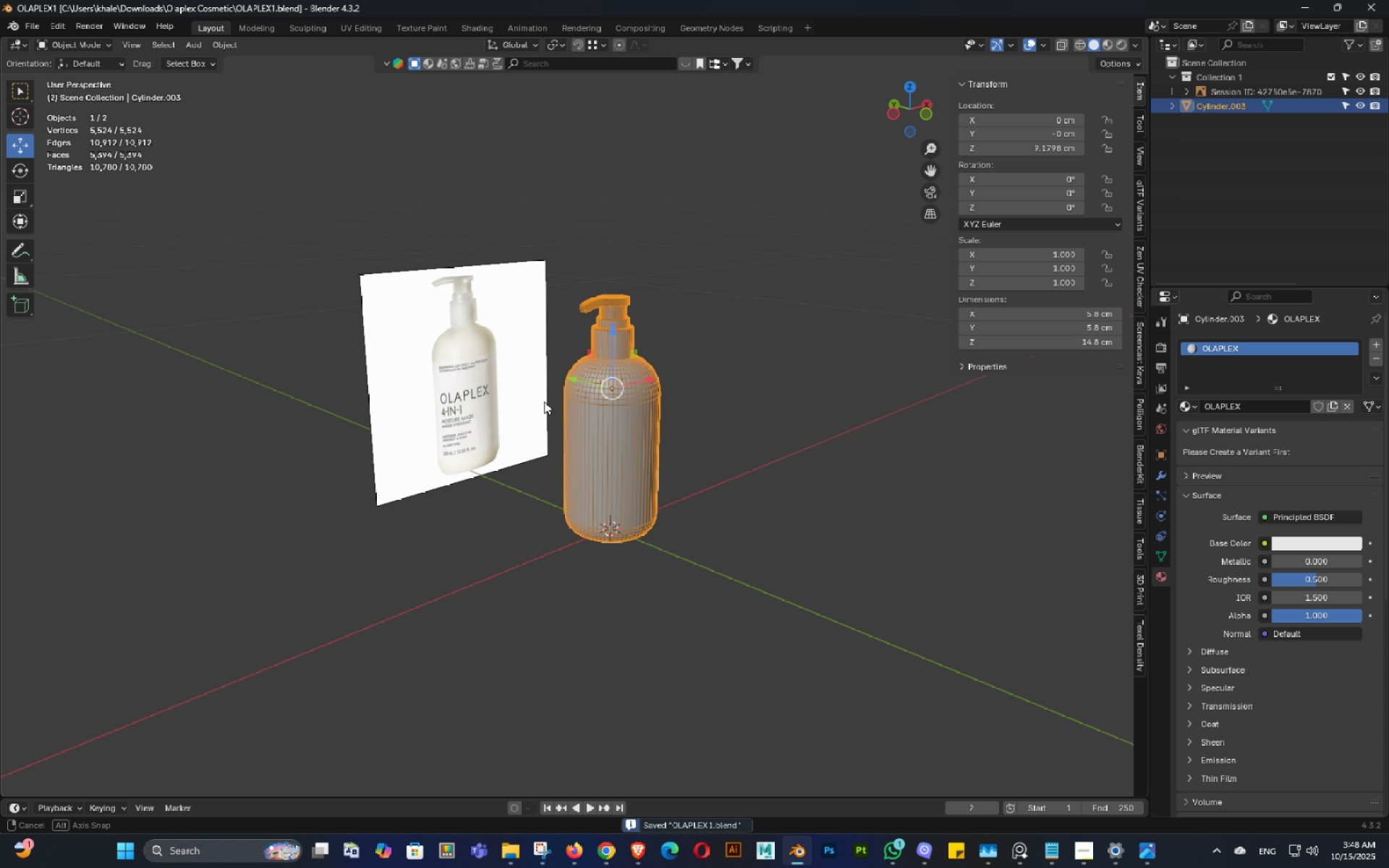 
double_click([544, 401])
 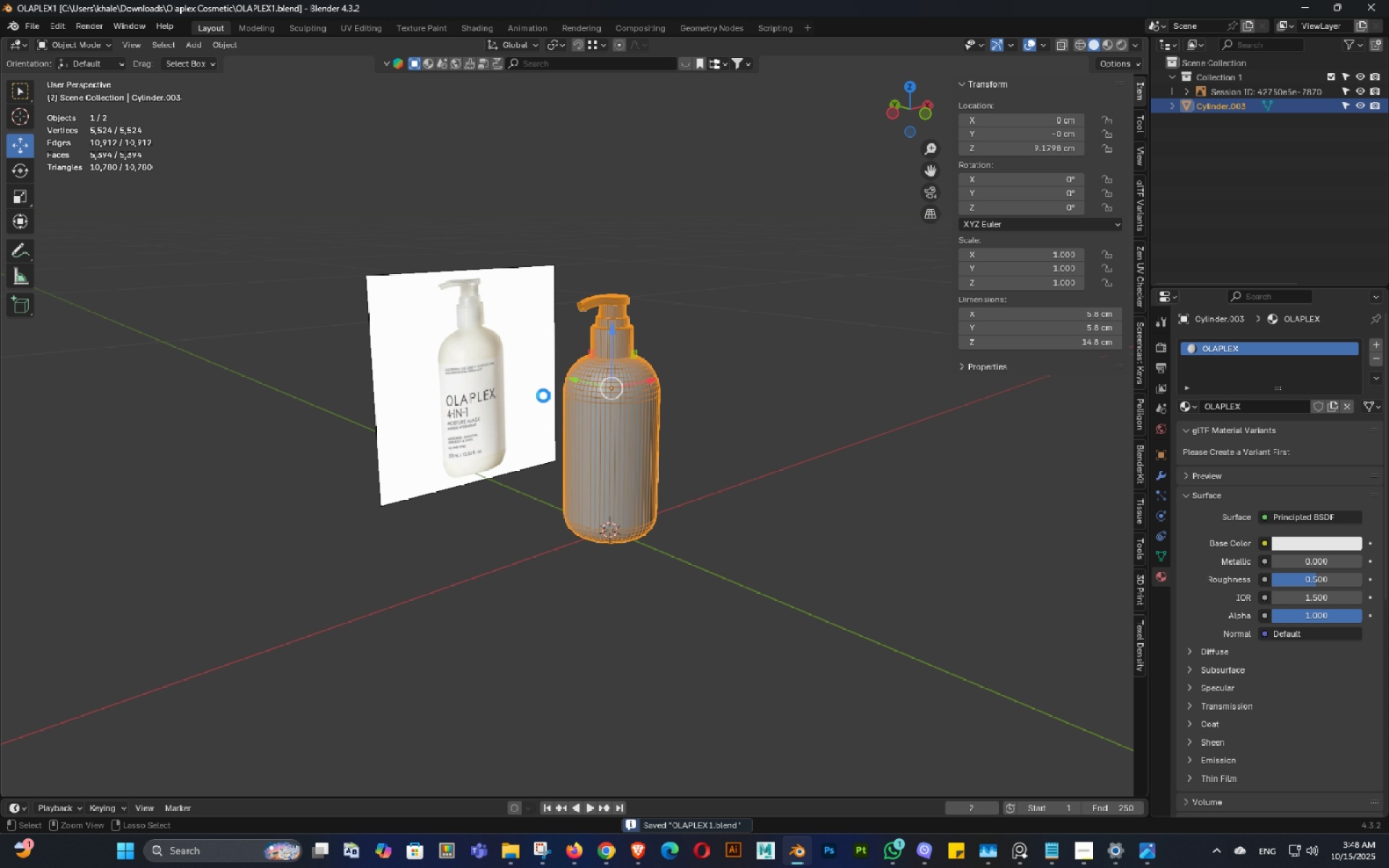 
key(Control+ControlLeft)
 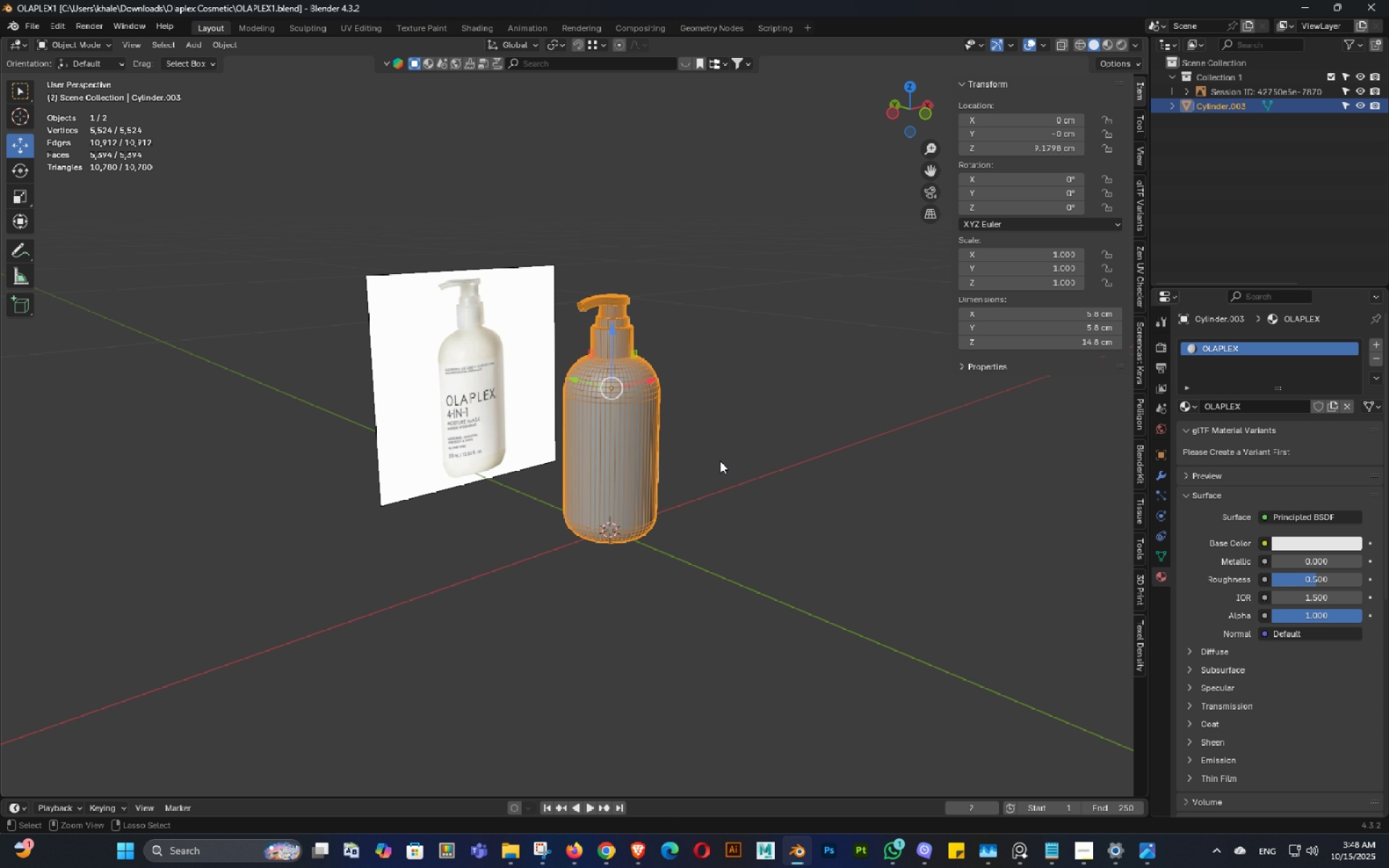 
key(Control+S)
 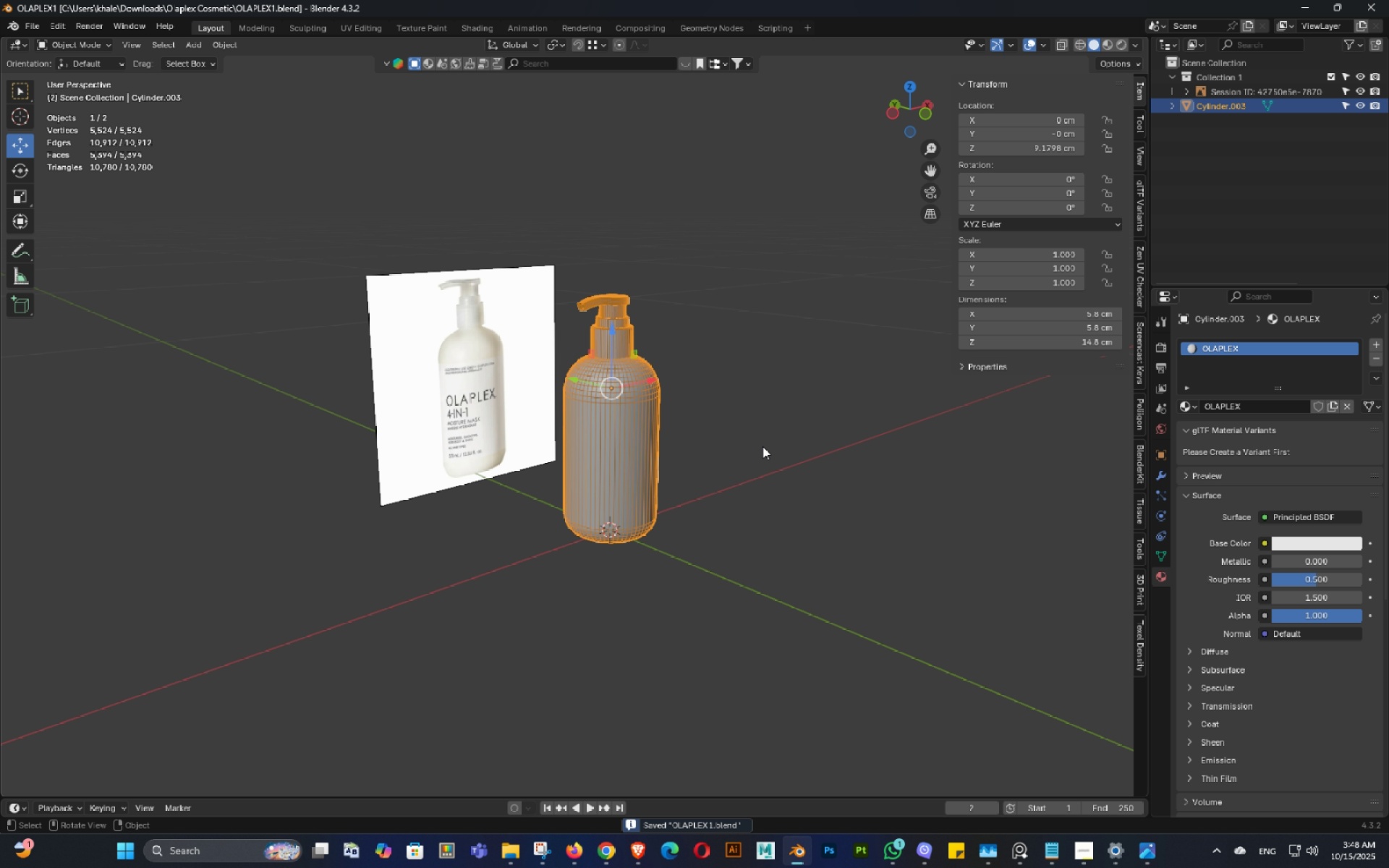 
key(F4)
 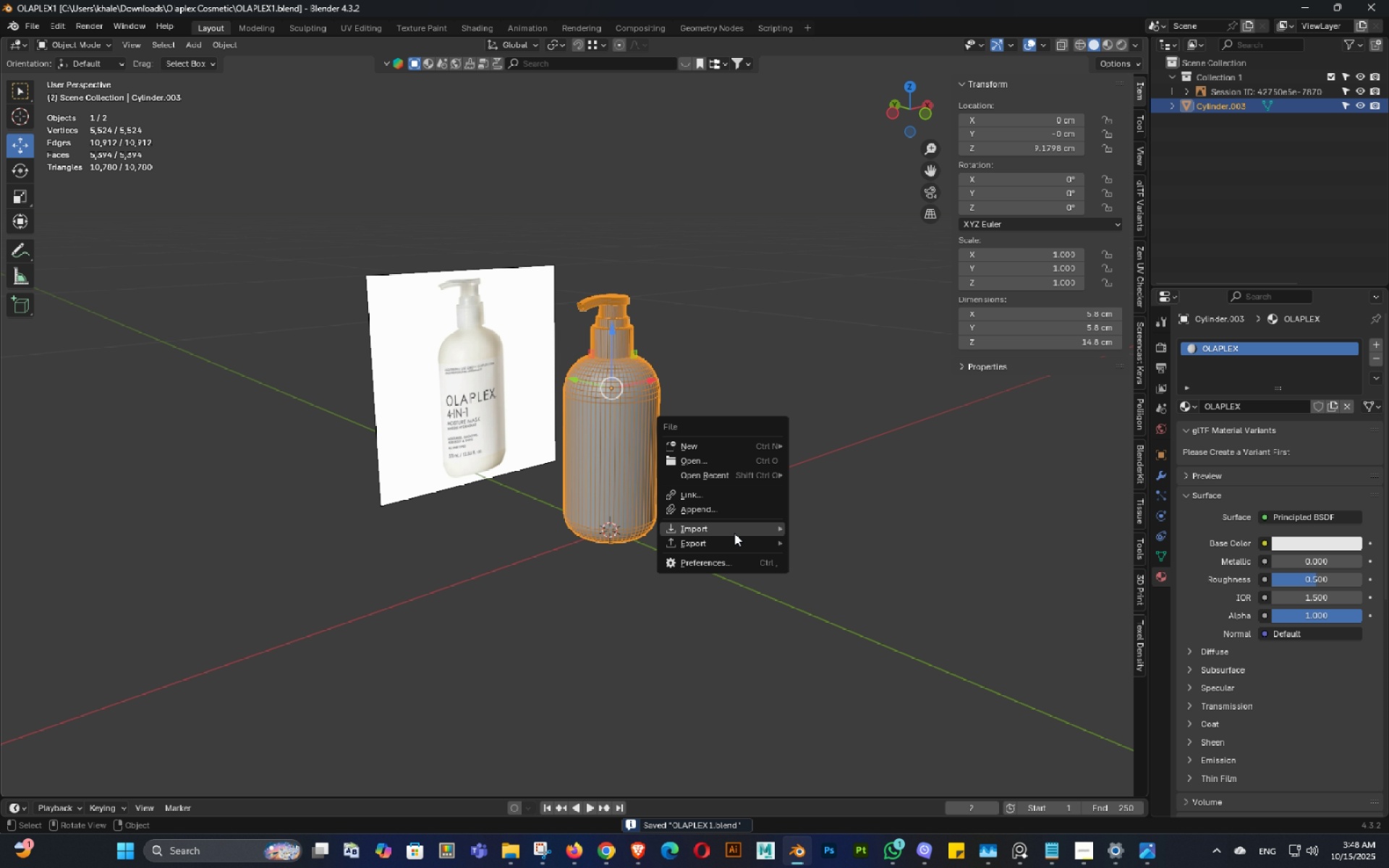 
left_click_drag(start_coordinate=[734, 533], to_coordinate=[729, 545])
 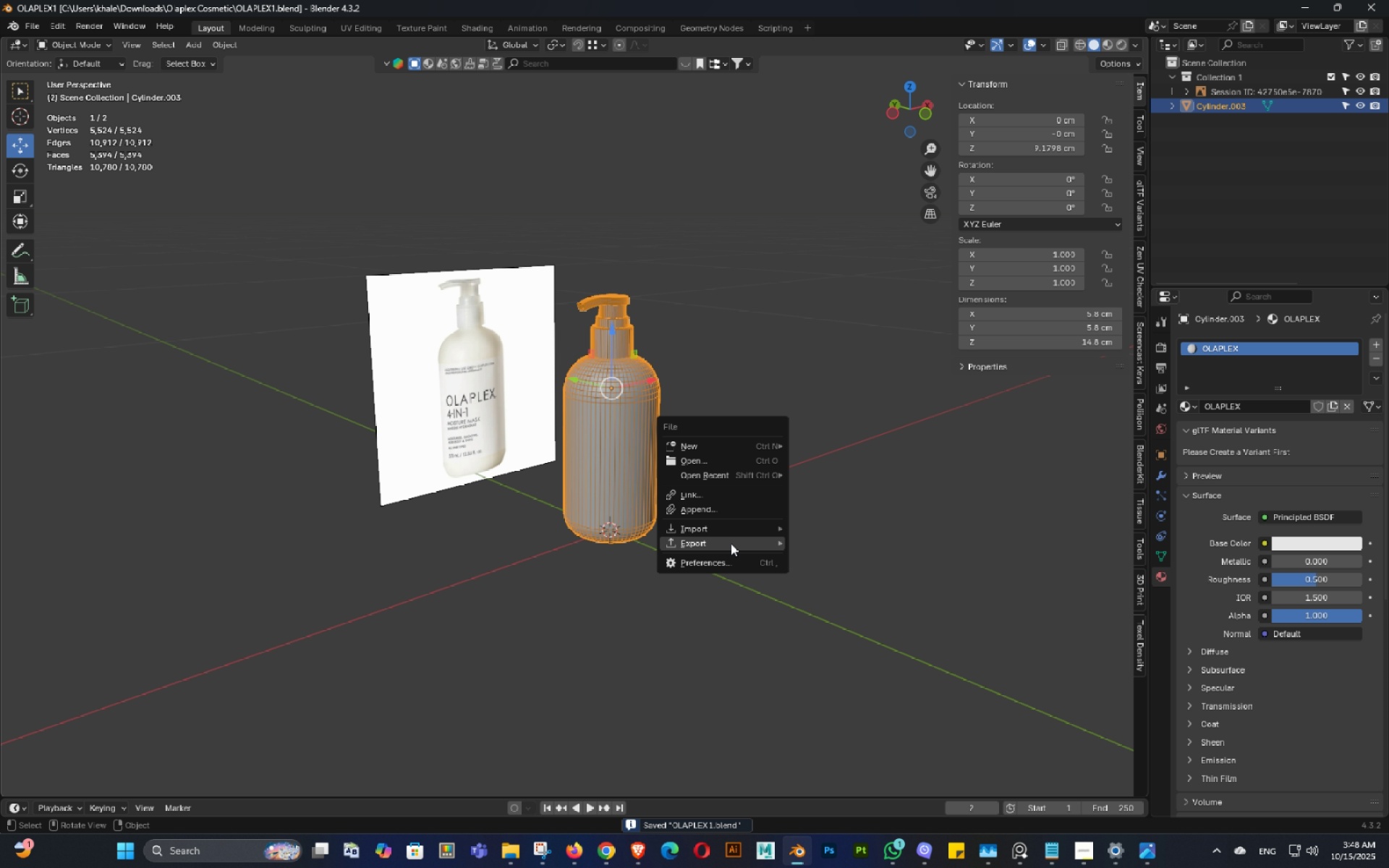 
left_click([731, 543])
 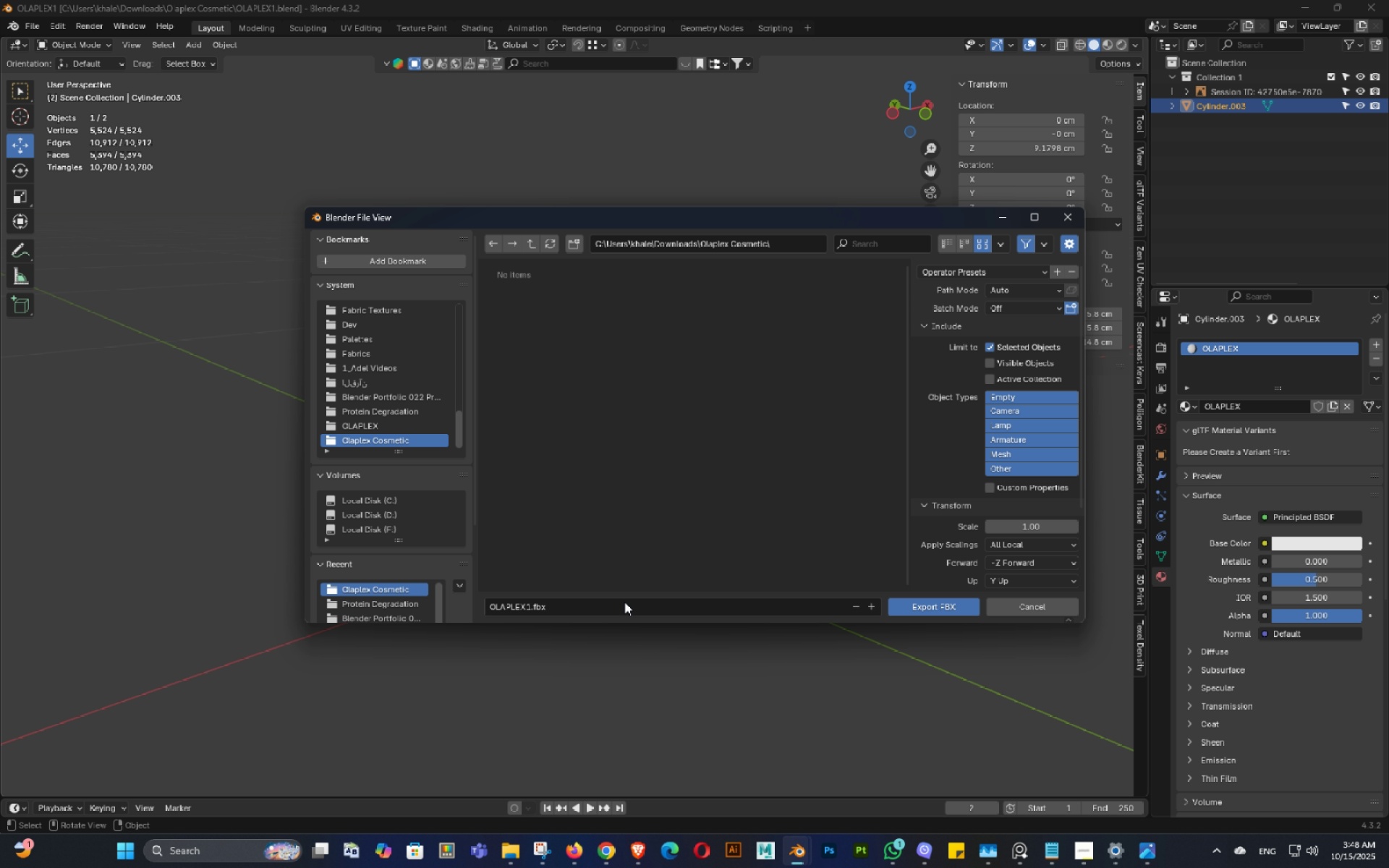 
left_click([820, 601])
 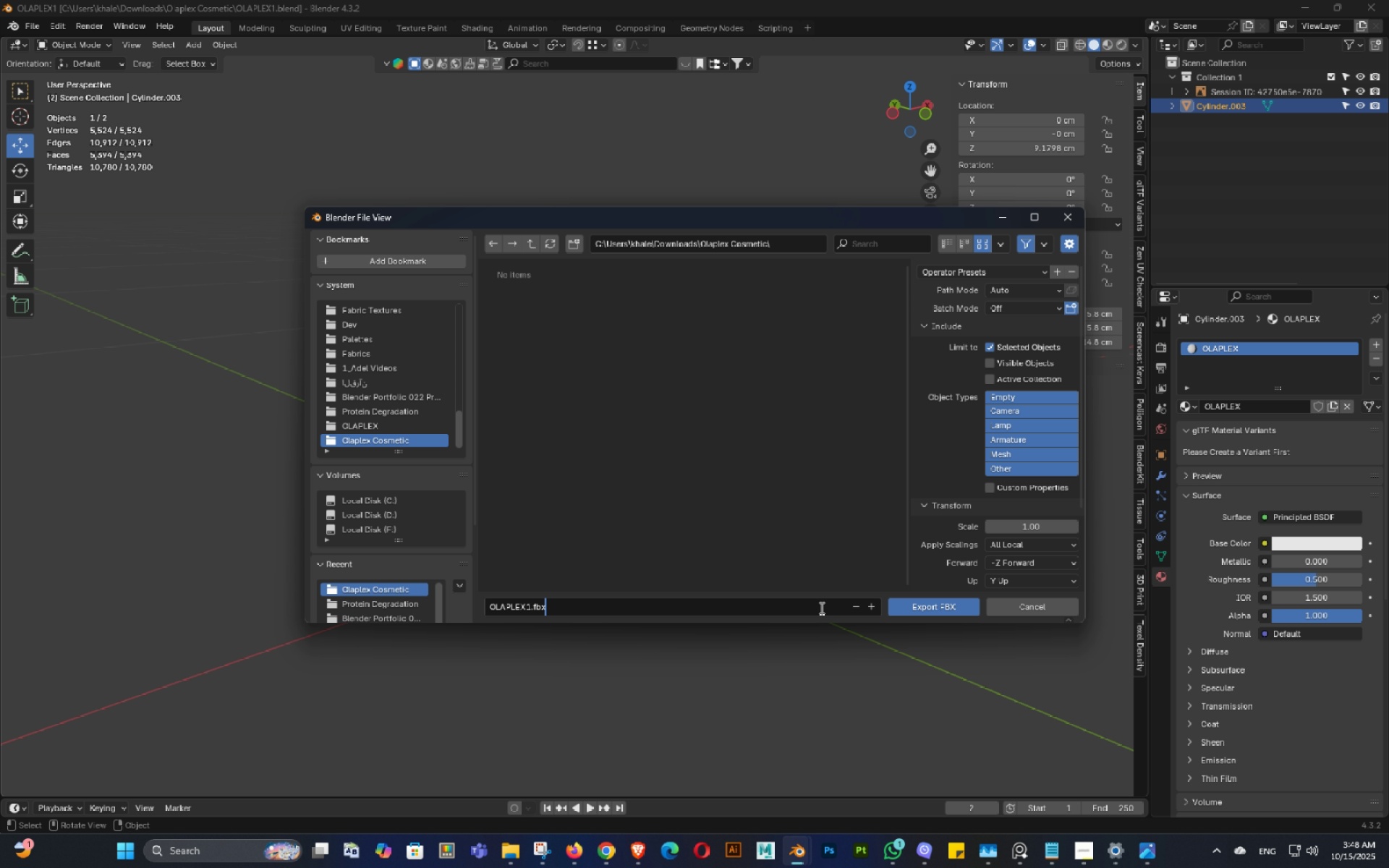 
key(ArrowRight)
 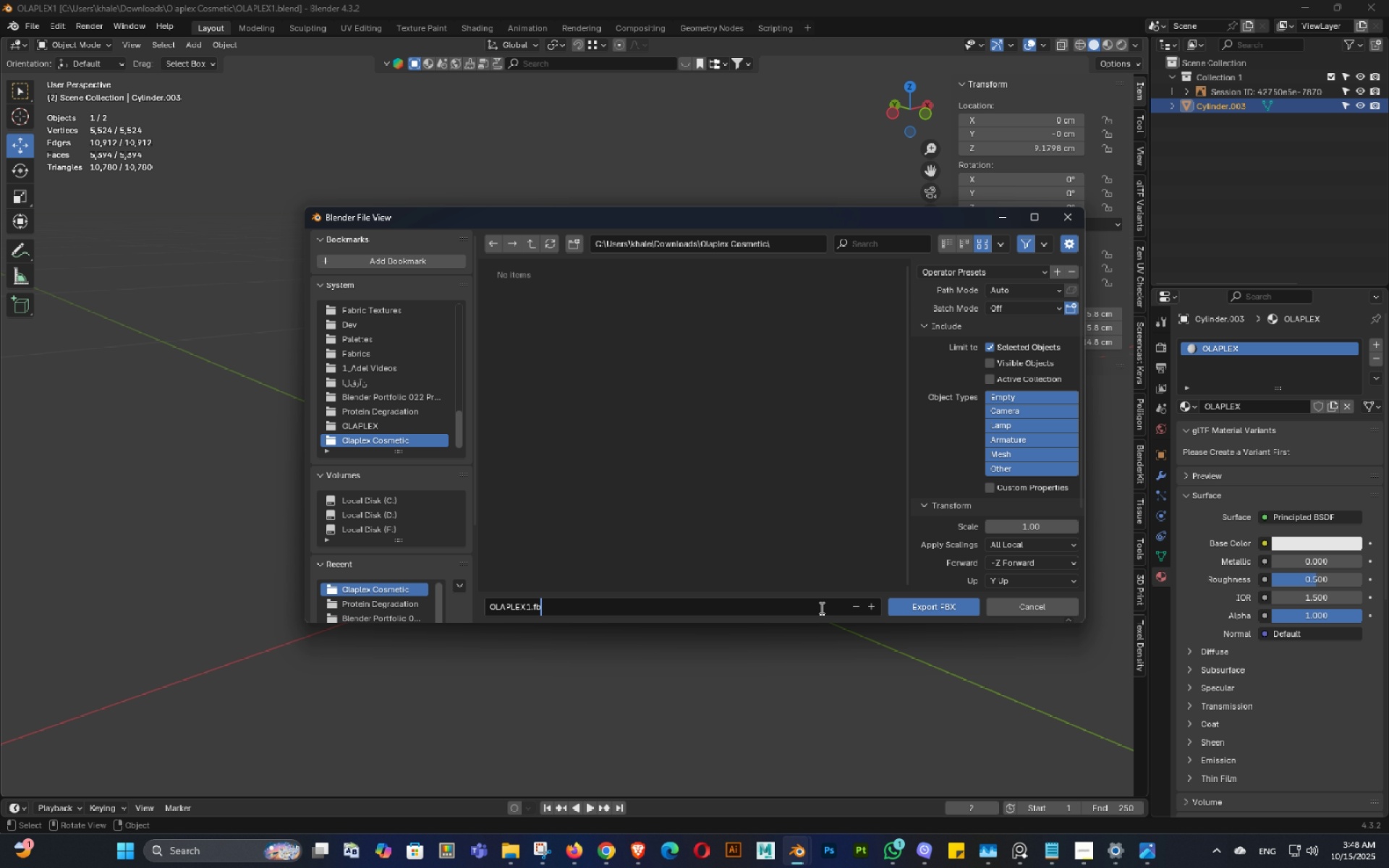 
key(Backspace)
key(Backspace)
key(Backspace)
key(Backspace)
type(foe suv)
key(Backspace)
type(bstance)
 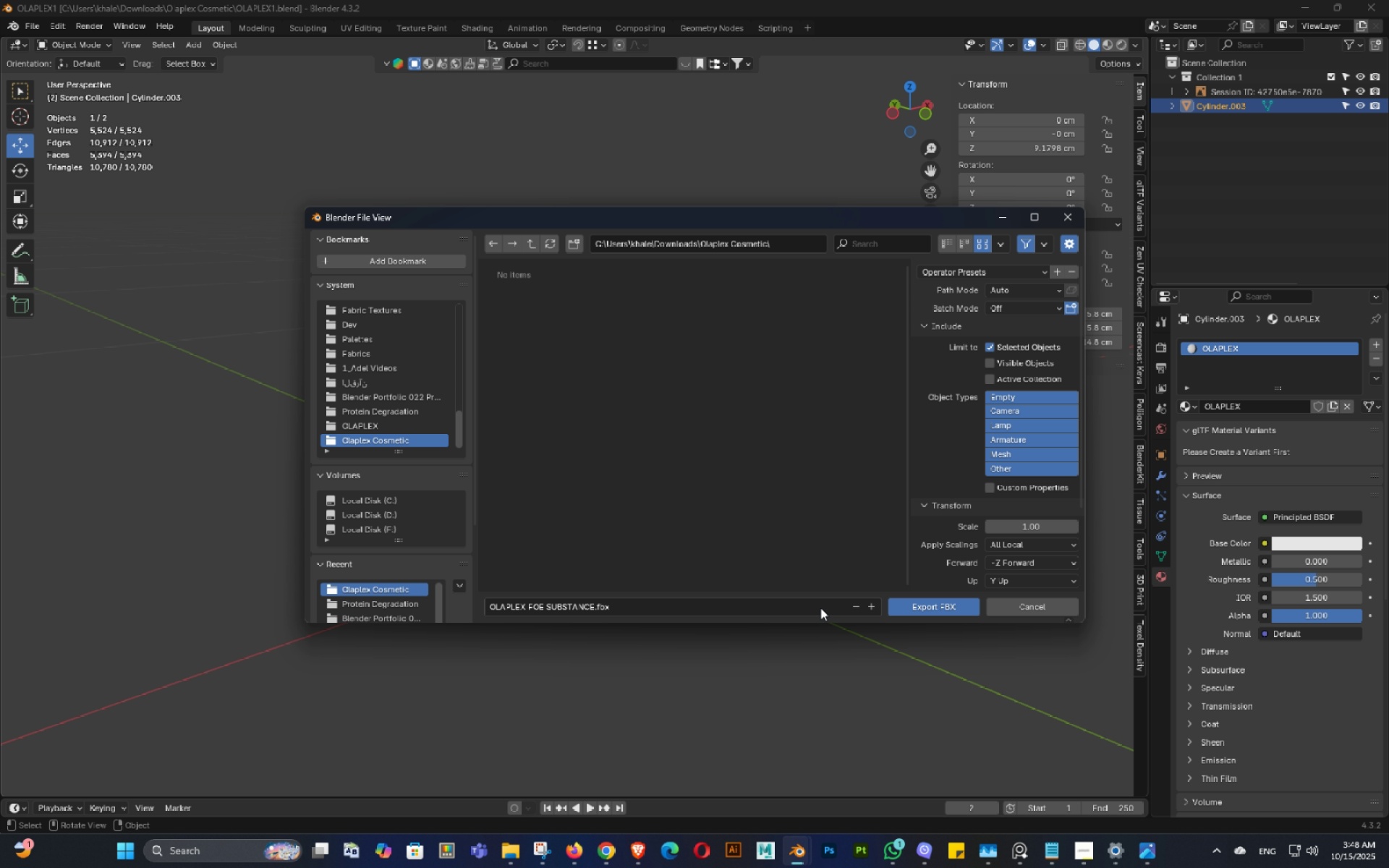 
key(Enter)
 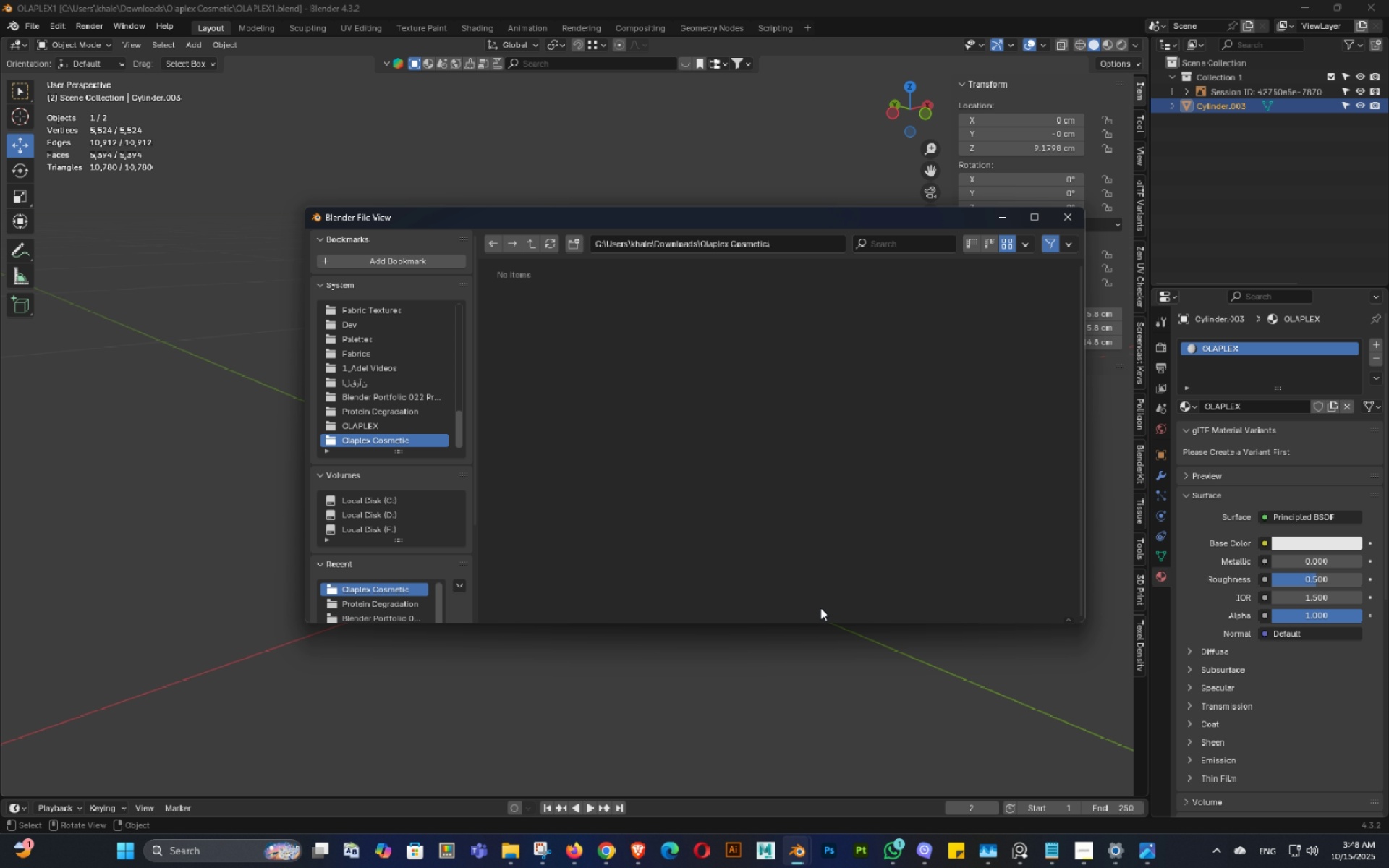 
key(Enter)
 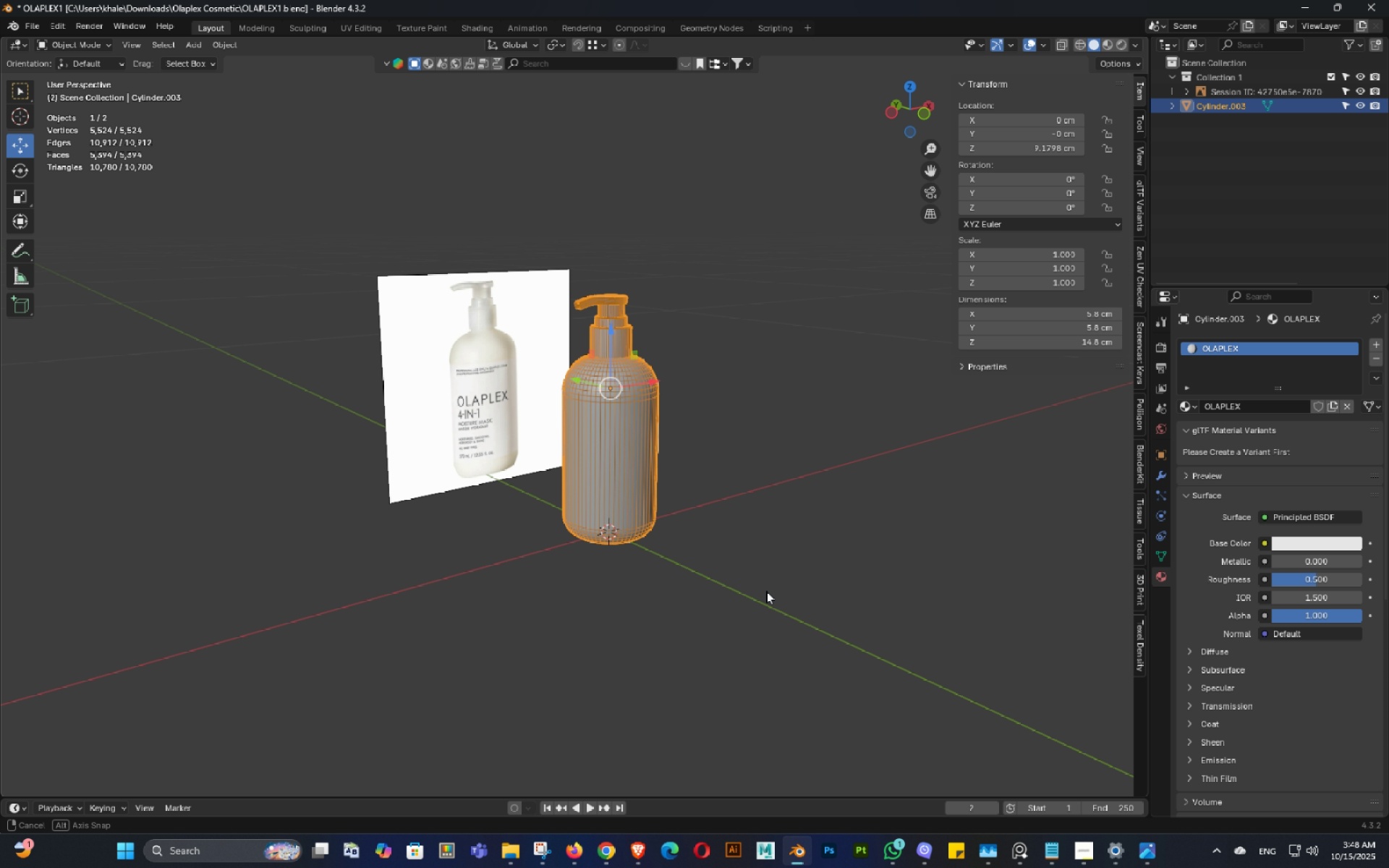 
key(Control+ControlLeft)
 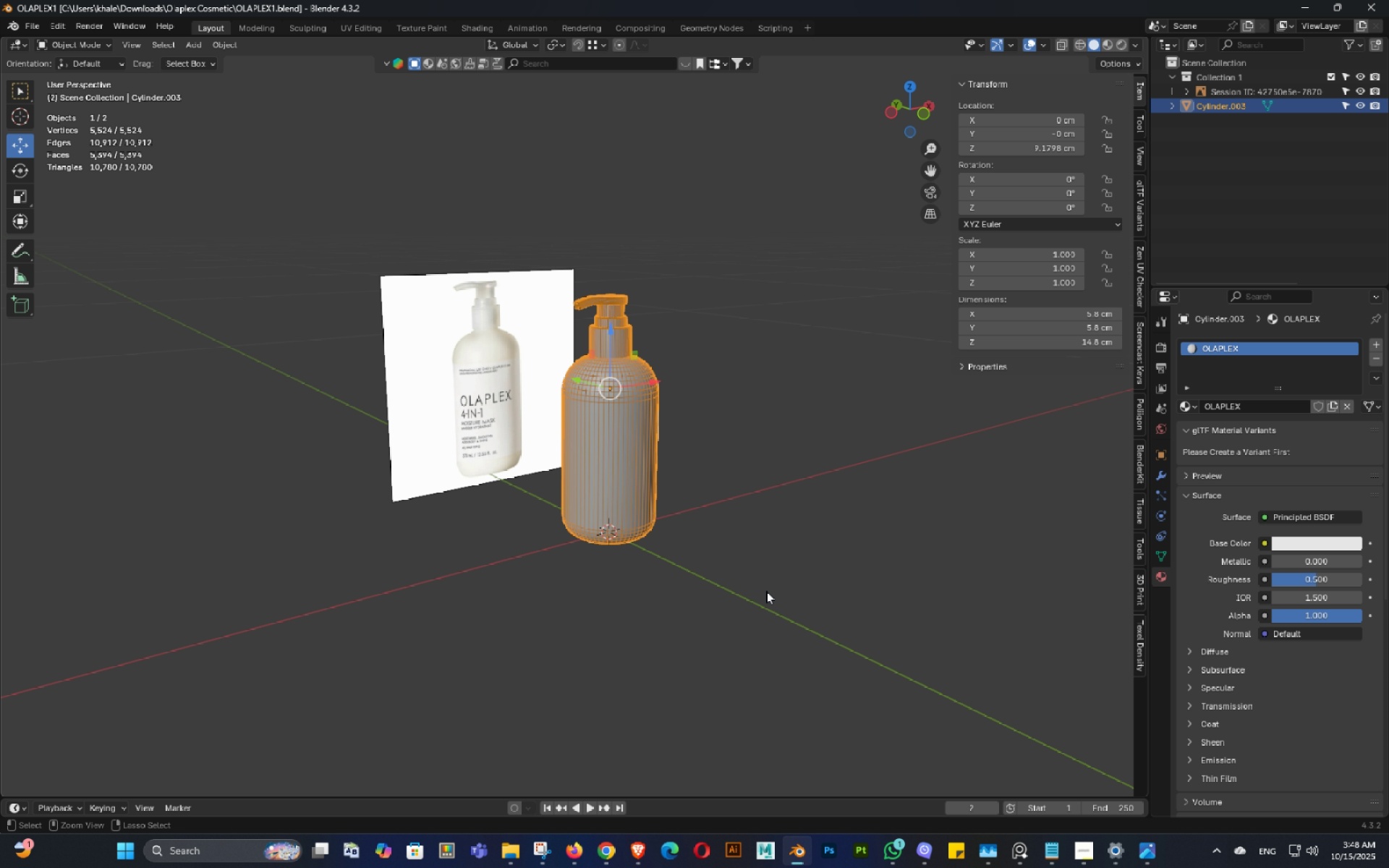 
key(Control+S)
 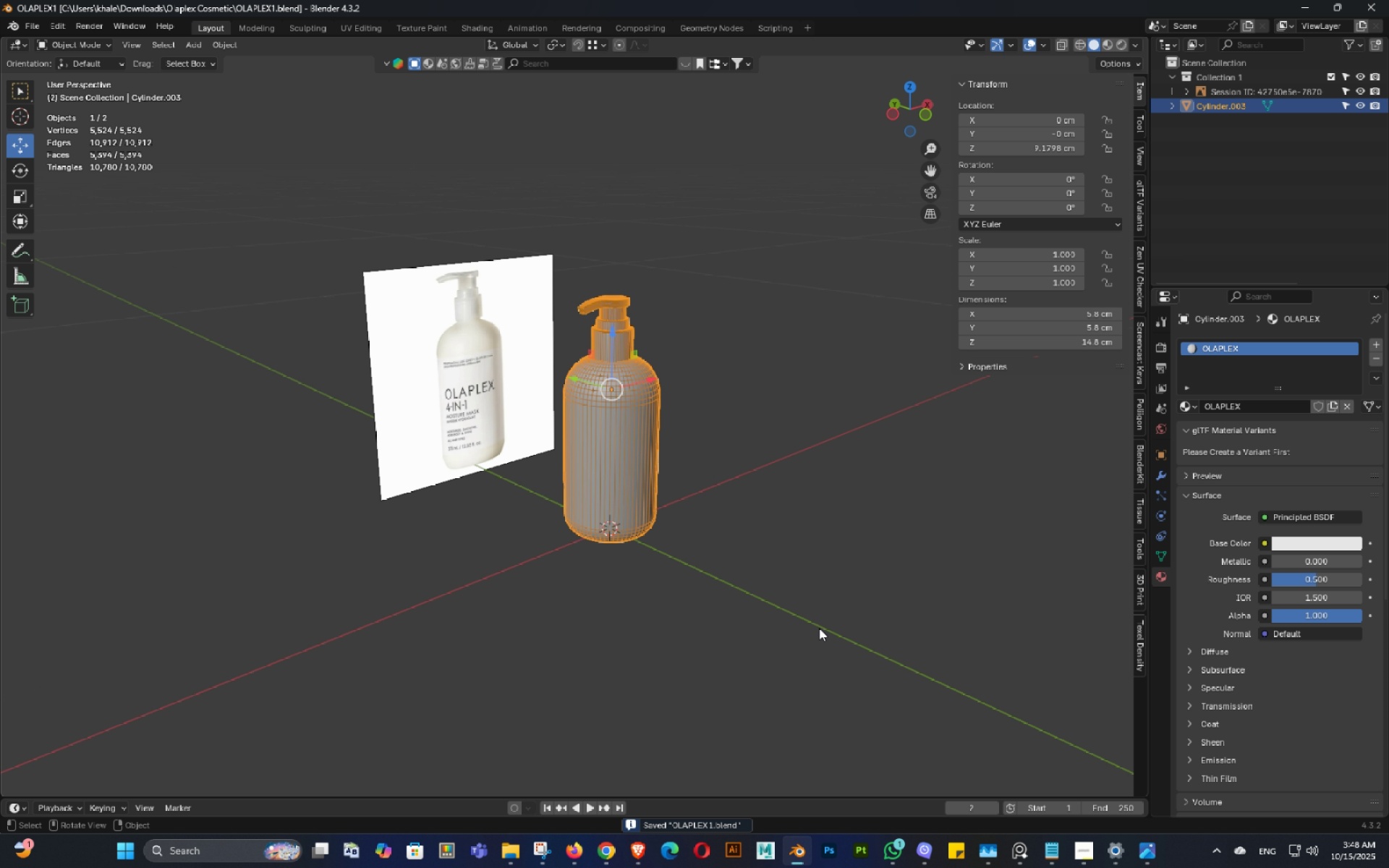 
key(Control+ControlLeft)
 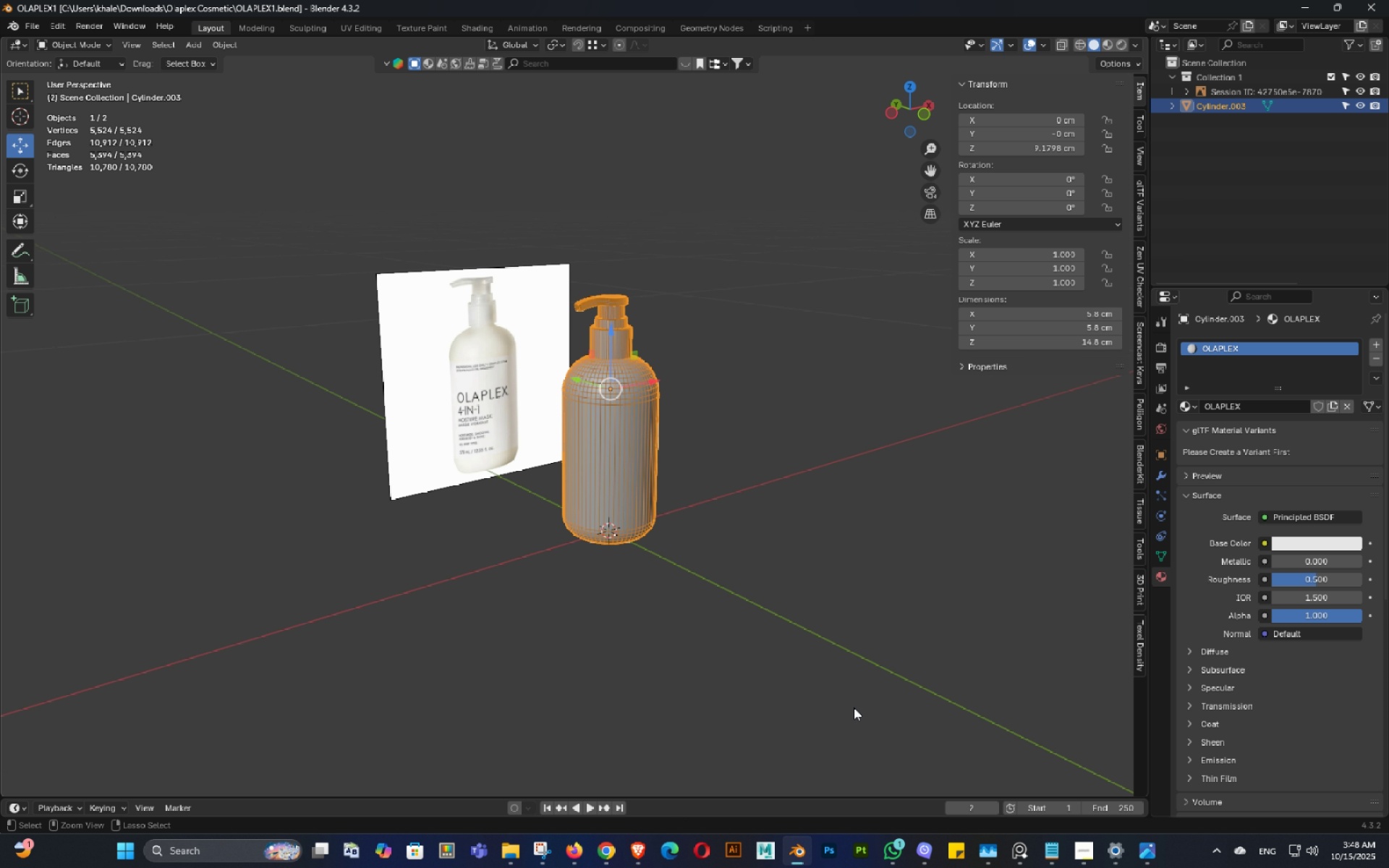 
key(Control+S)
 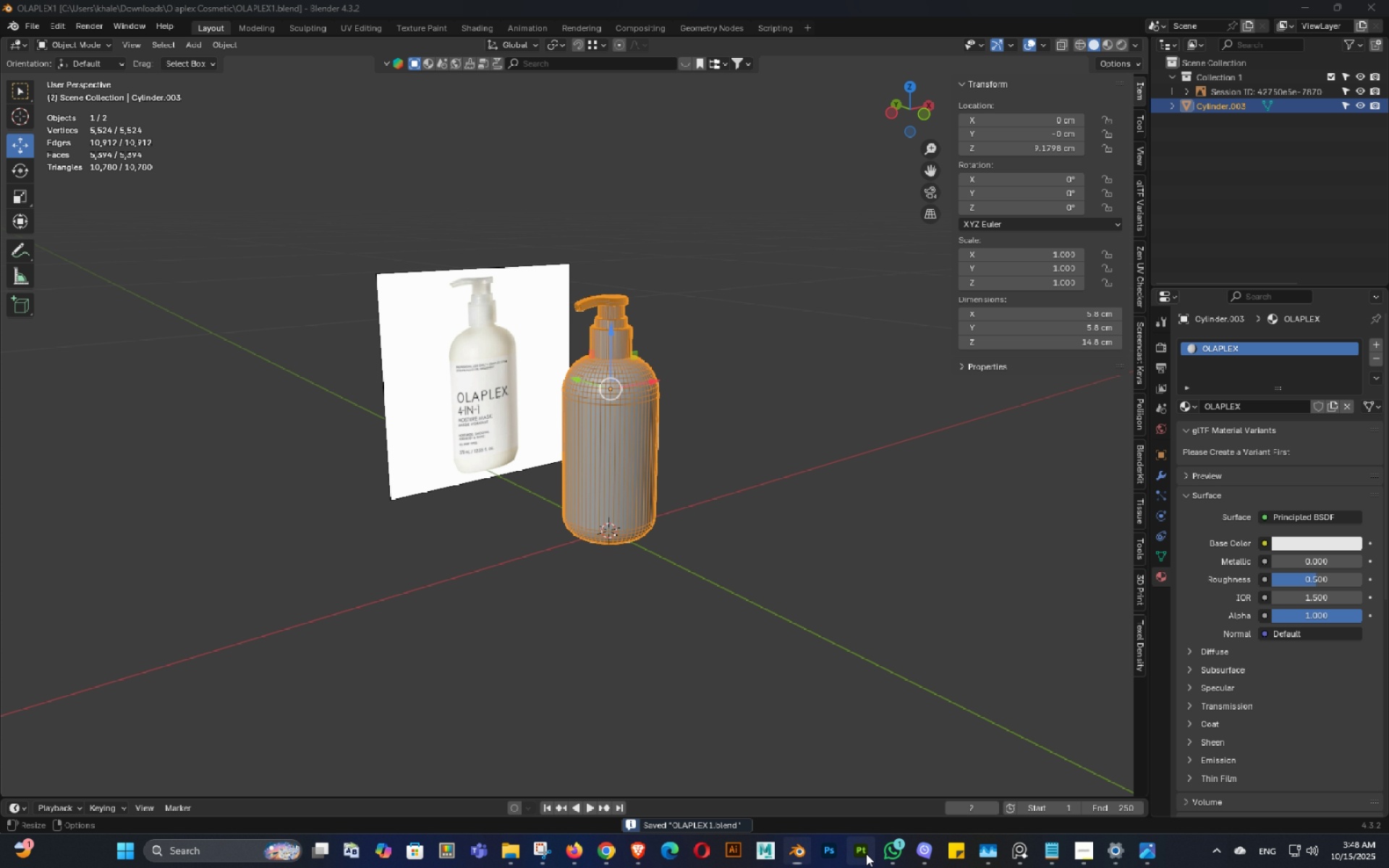 
left_click([866, 854])
 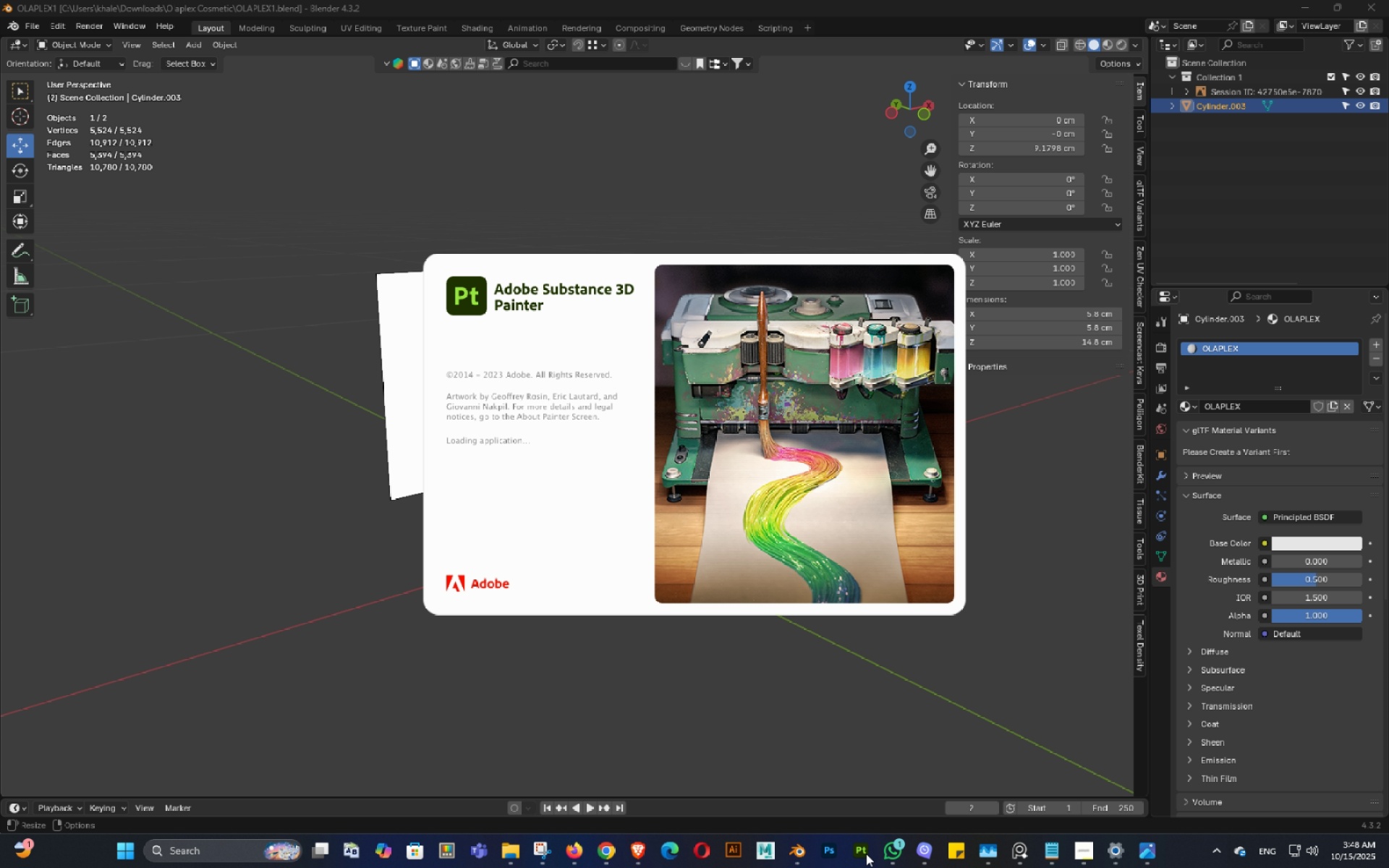 
wait(14.34)
 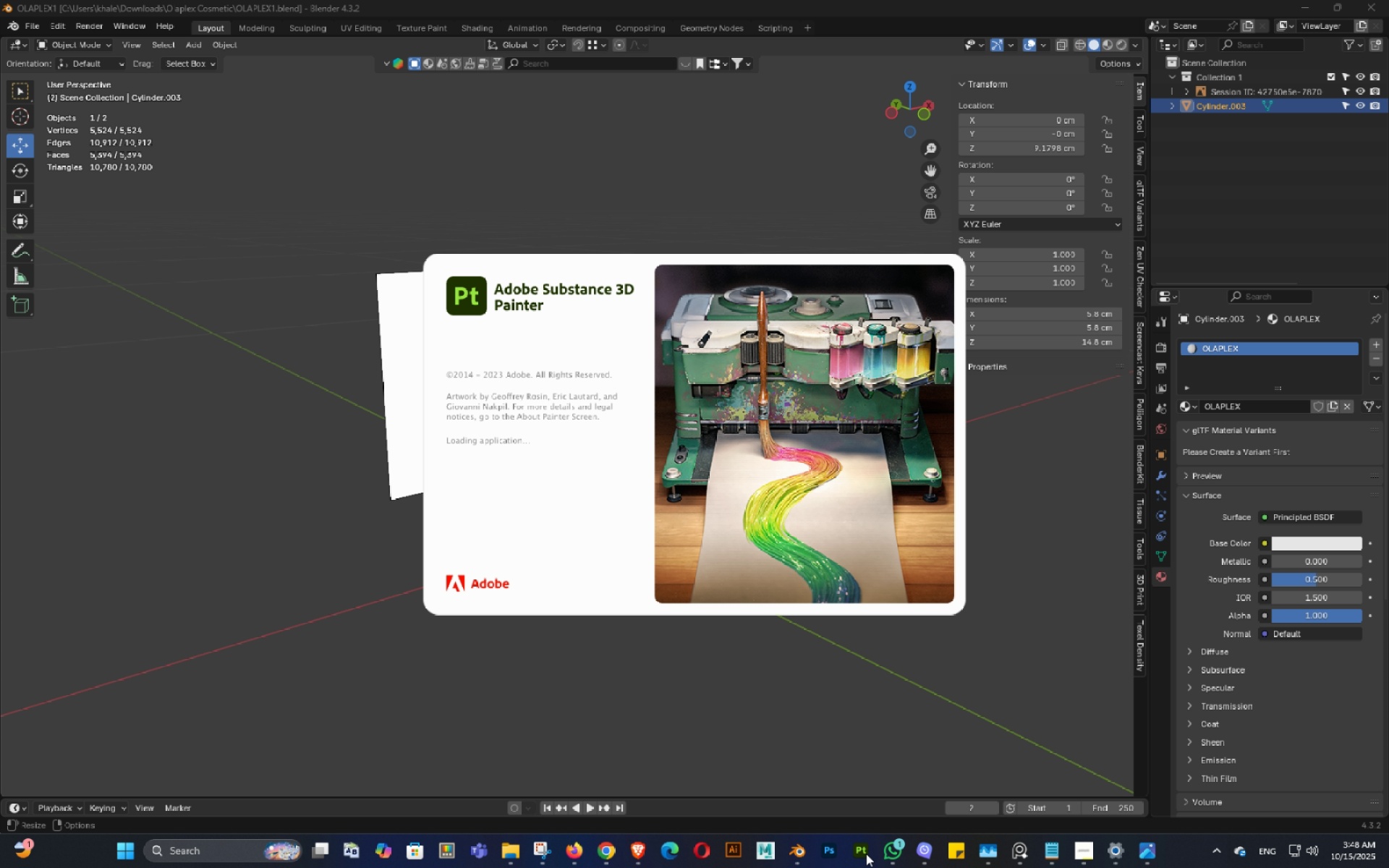 
left_click([14, 22])
 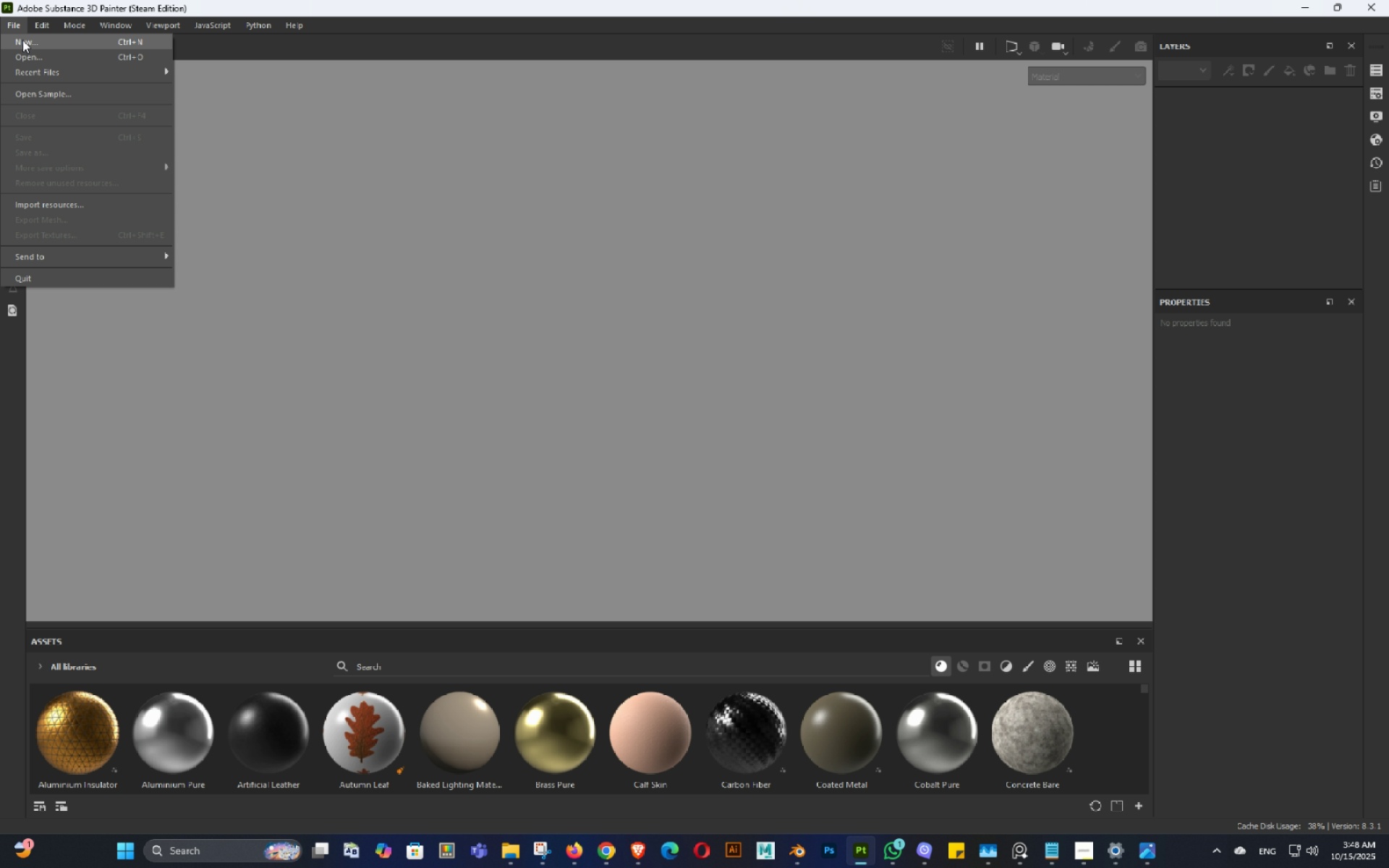 
left_click([23, 41])
 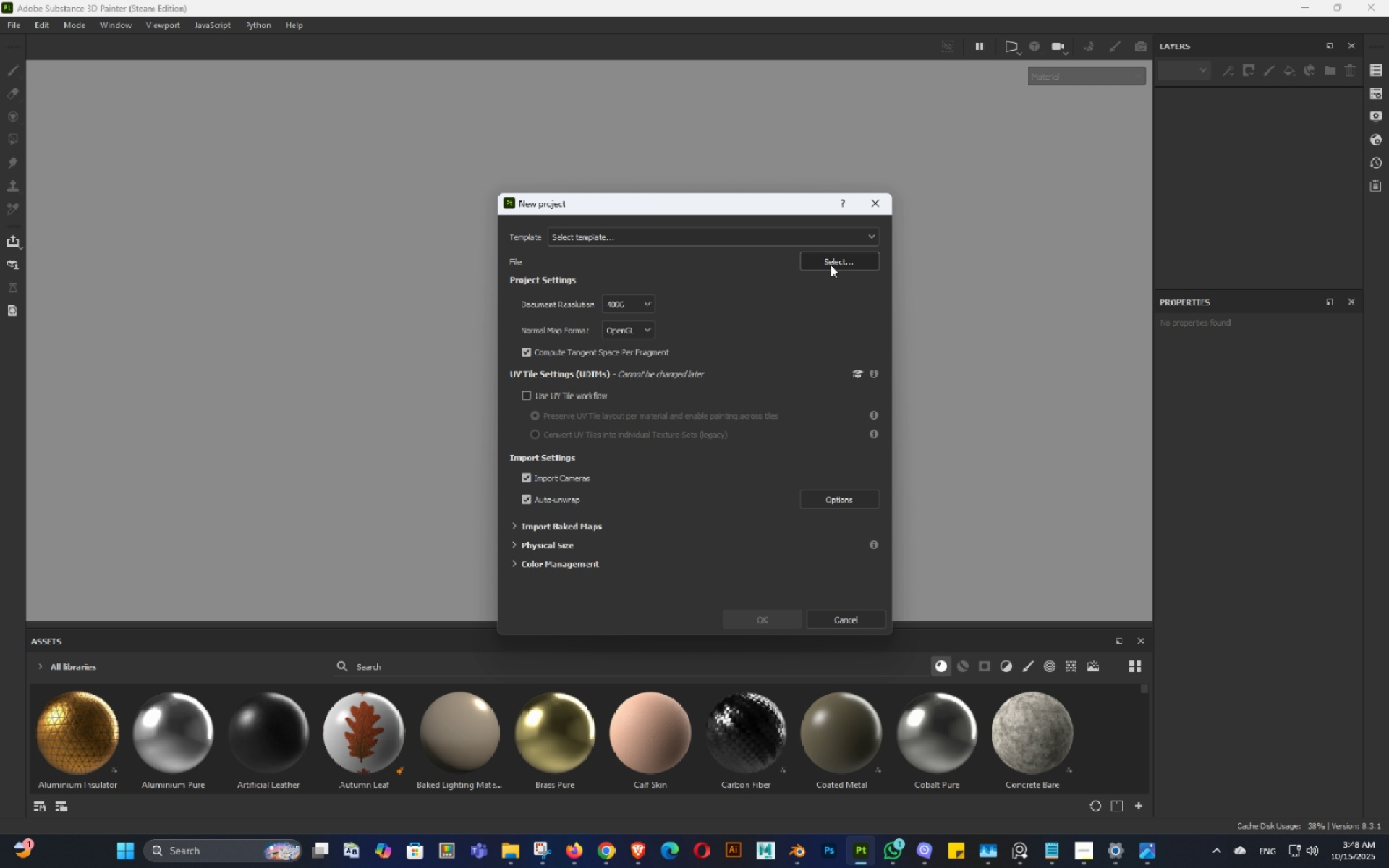 
left_click([831, 259])
 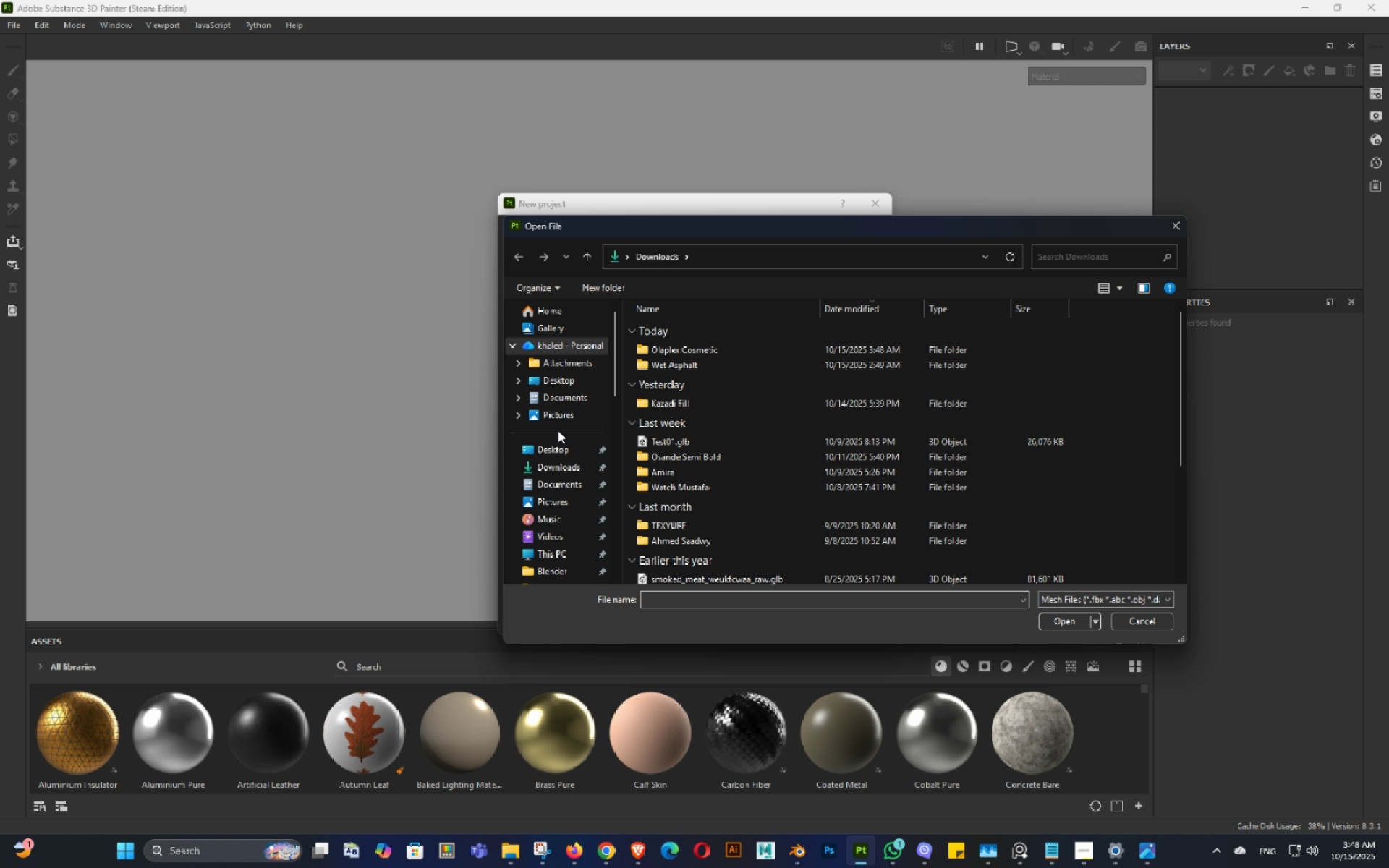 
left_click([556, 468])
 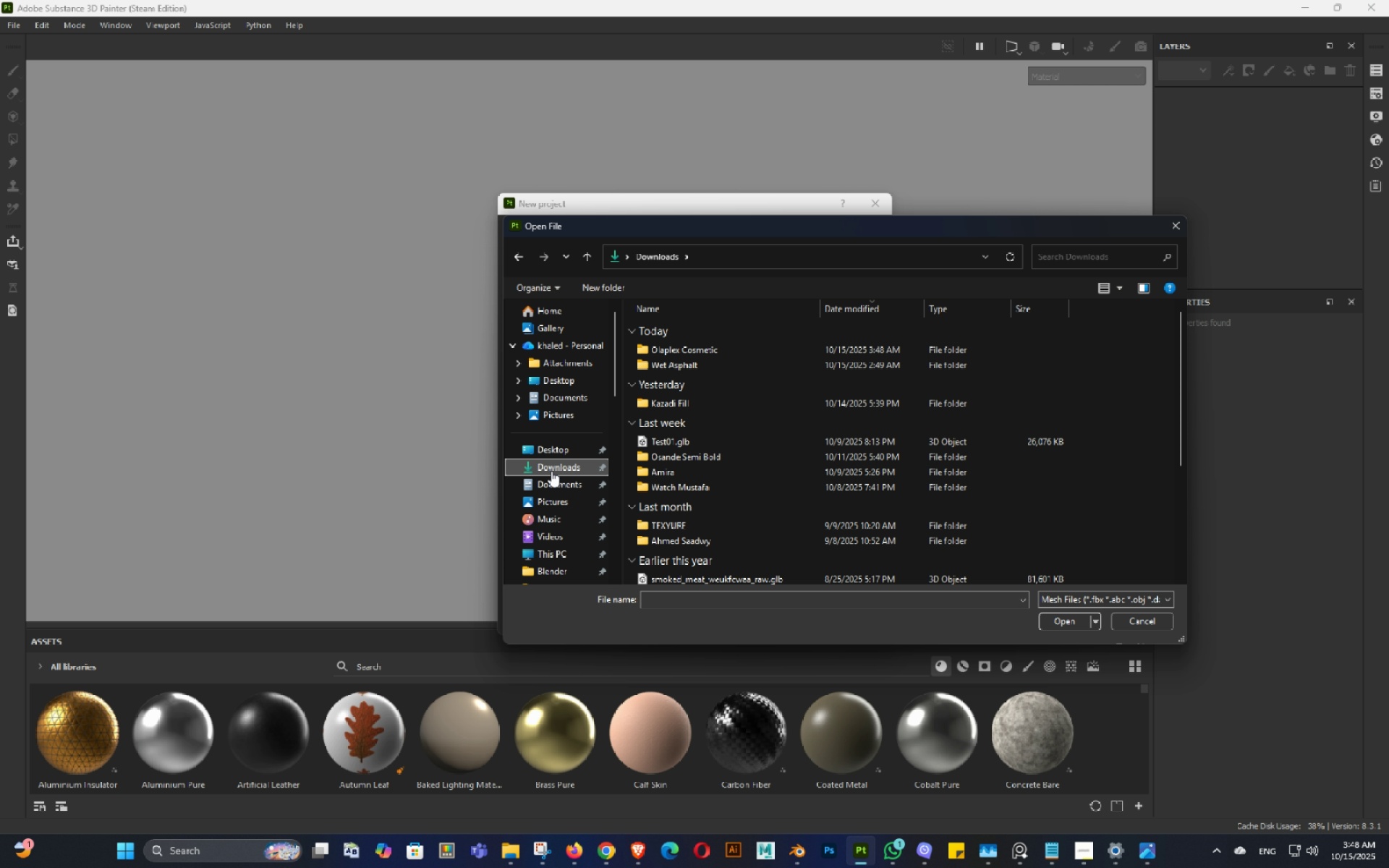 
left_click([551, 471])
 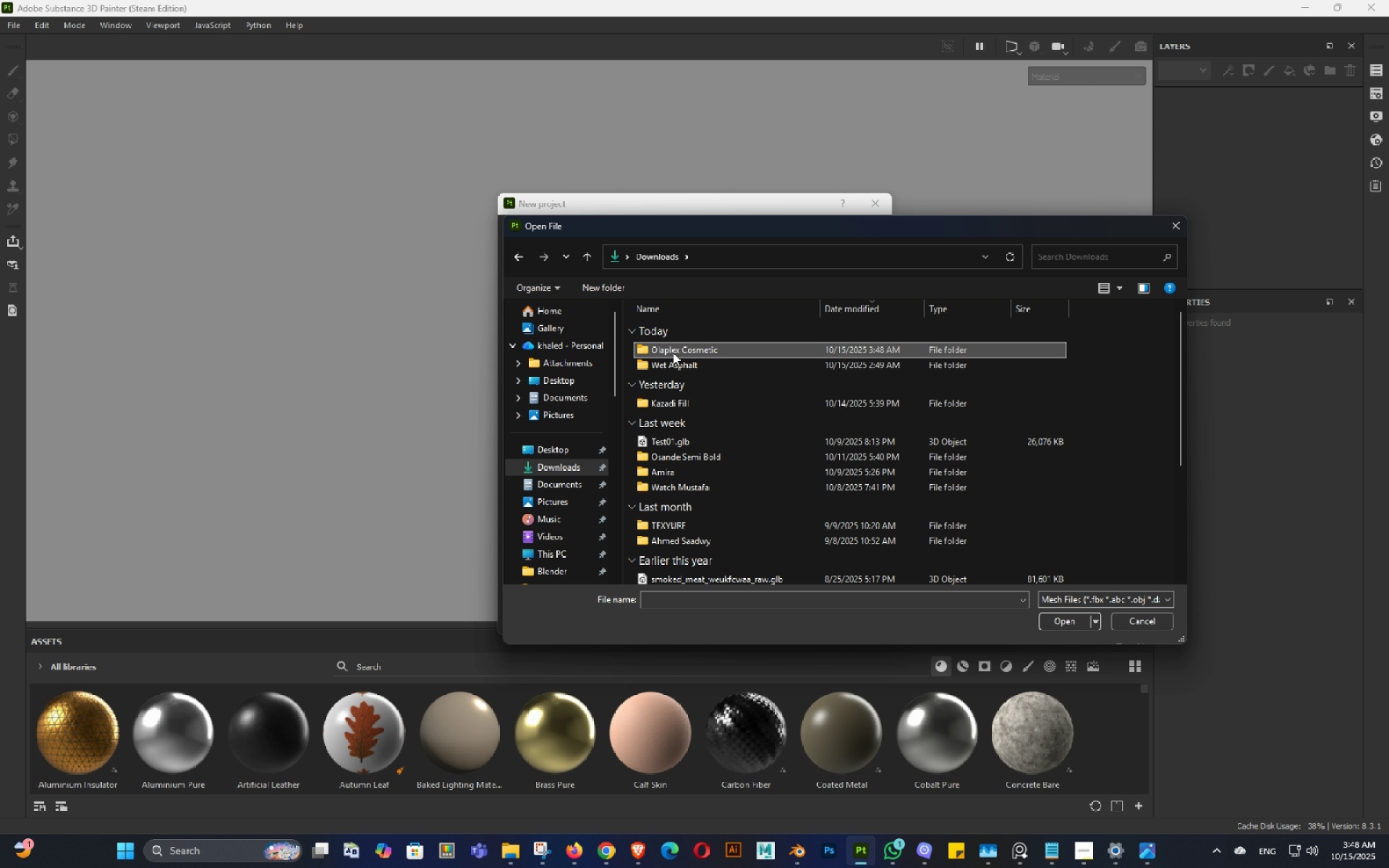 
double_click([673, 352])
 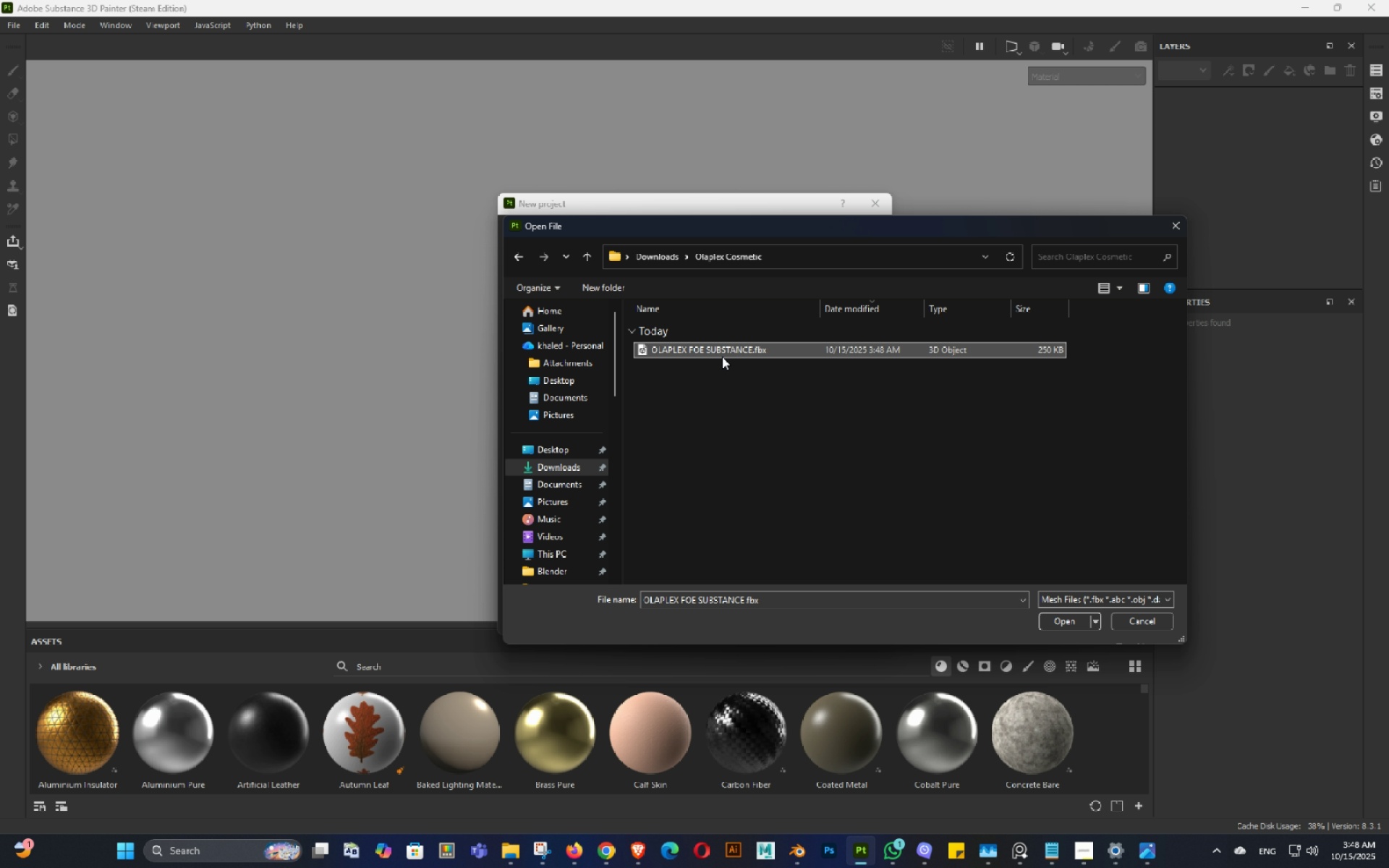 
double_click([722, 357])
 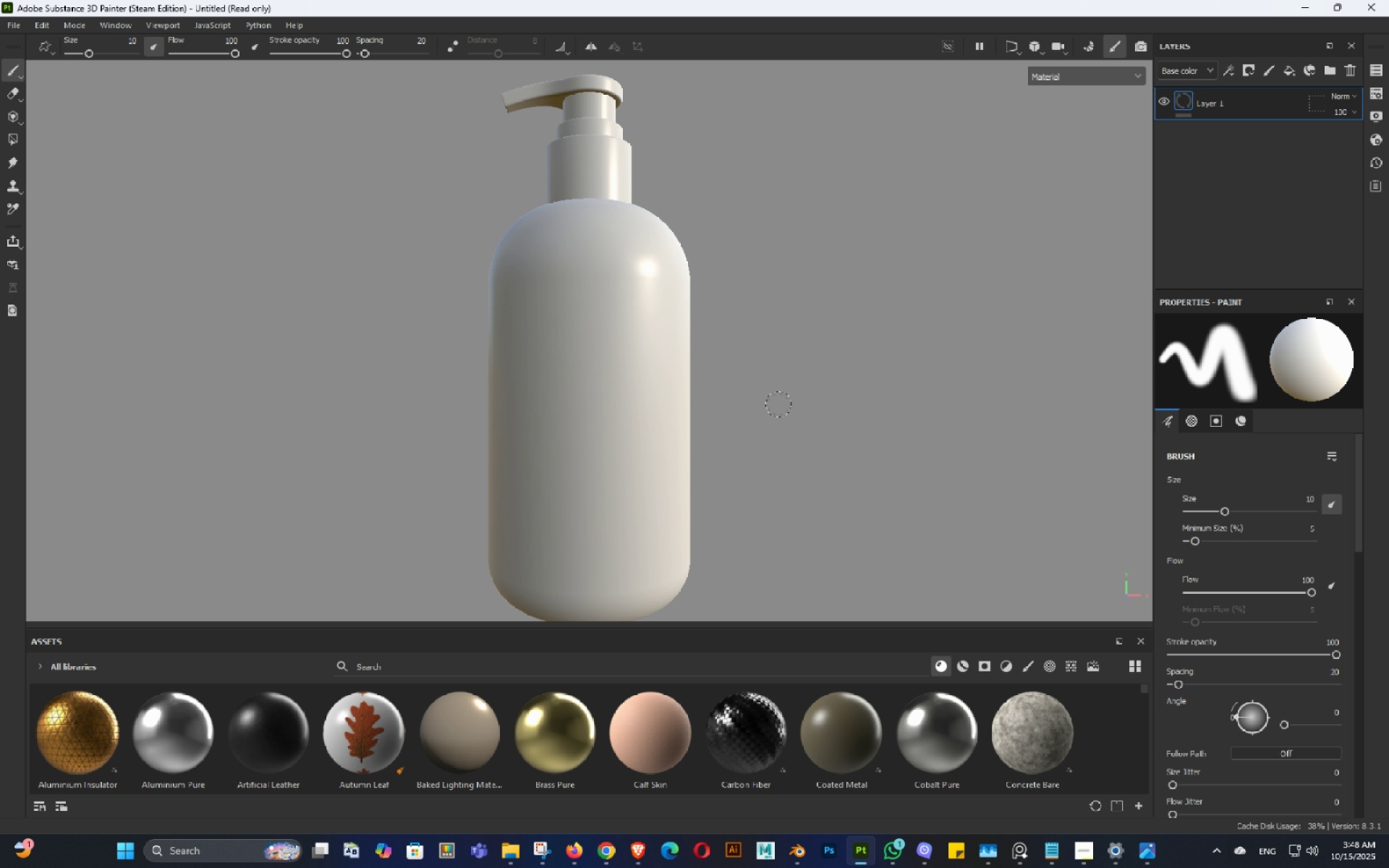 
hold_key(key=AltLeft, duration=2.12)
left_click_drag(start_coordinate=[659, 256], to_coordinate=[726, 351])
 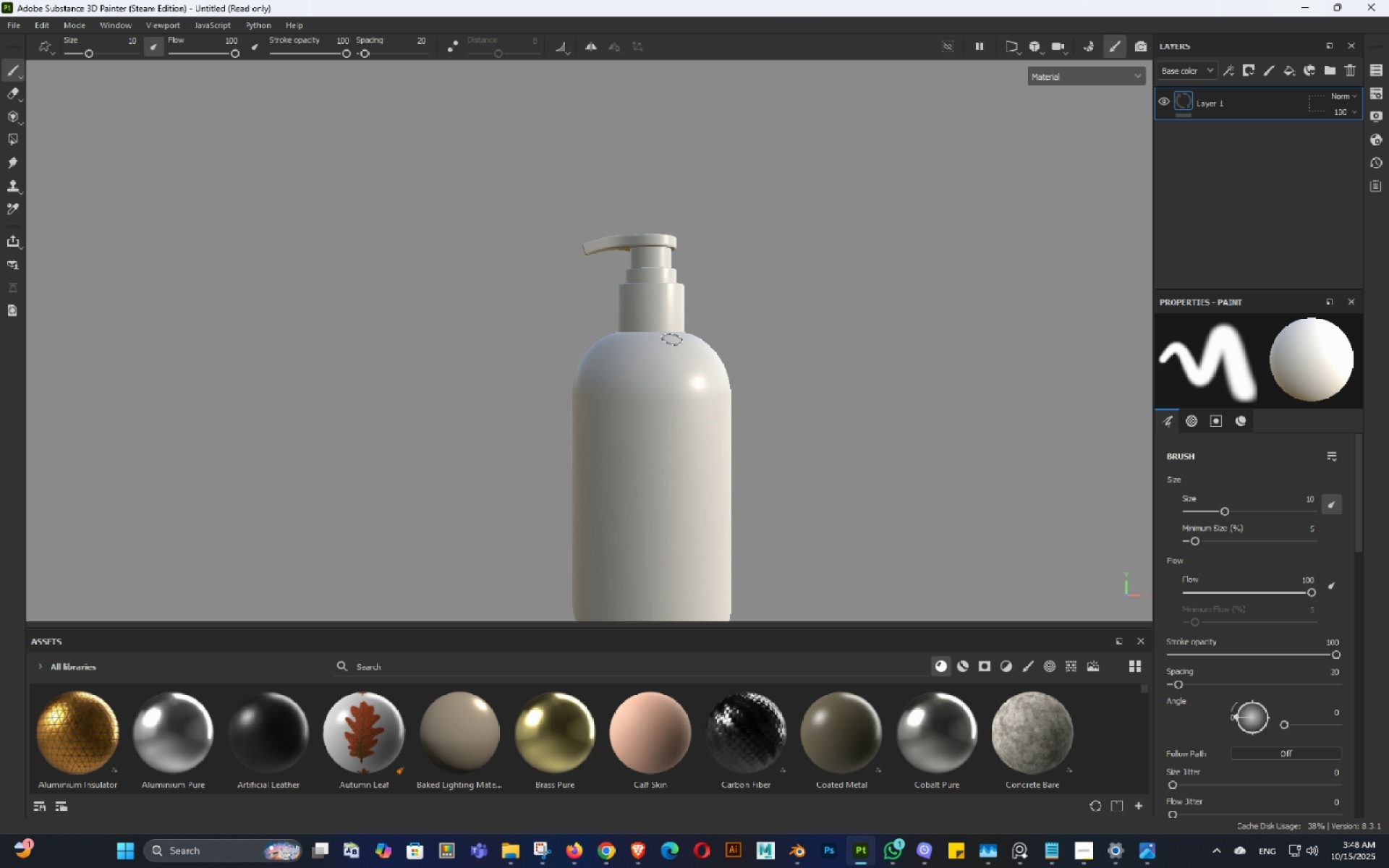 
key(Alt+Shift+ShiftLeft)
 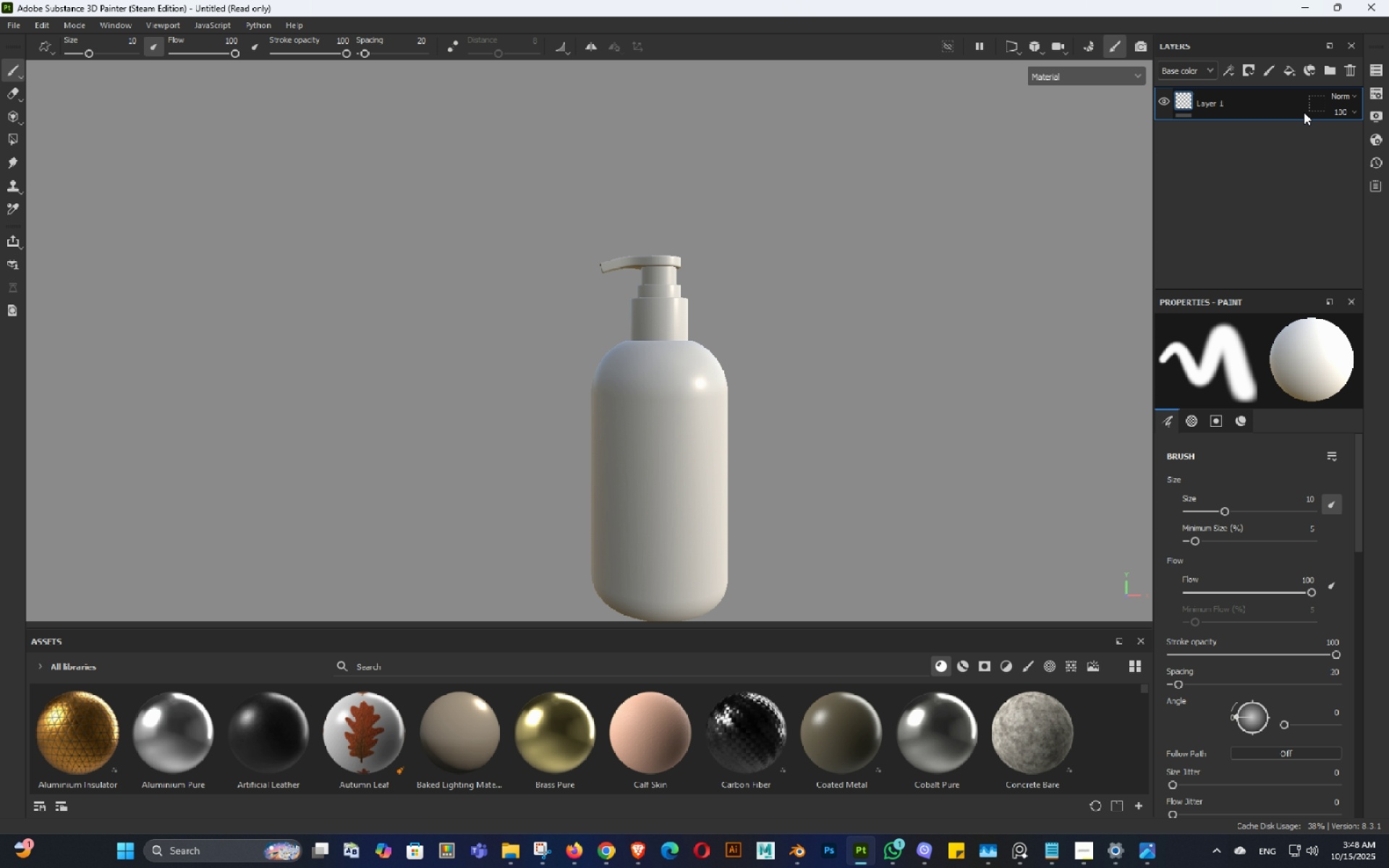 
left_click([1351, 75])
 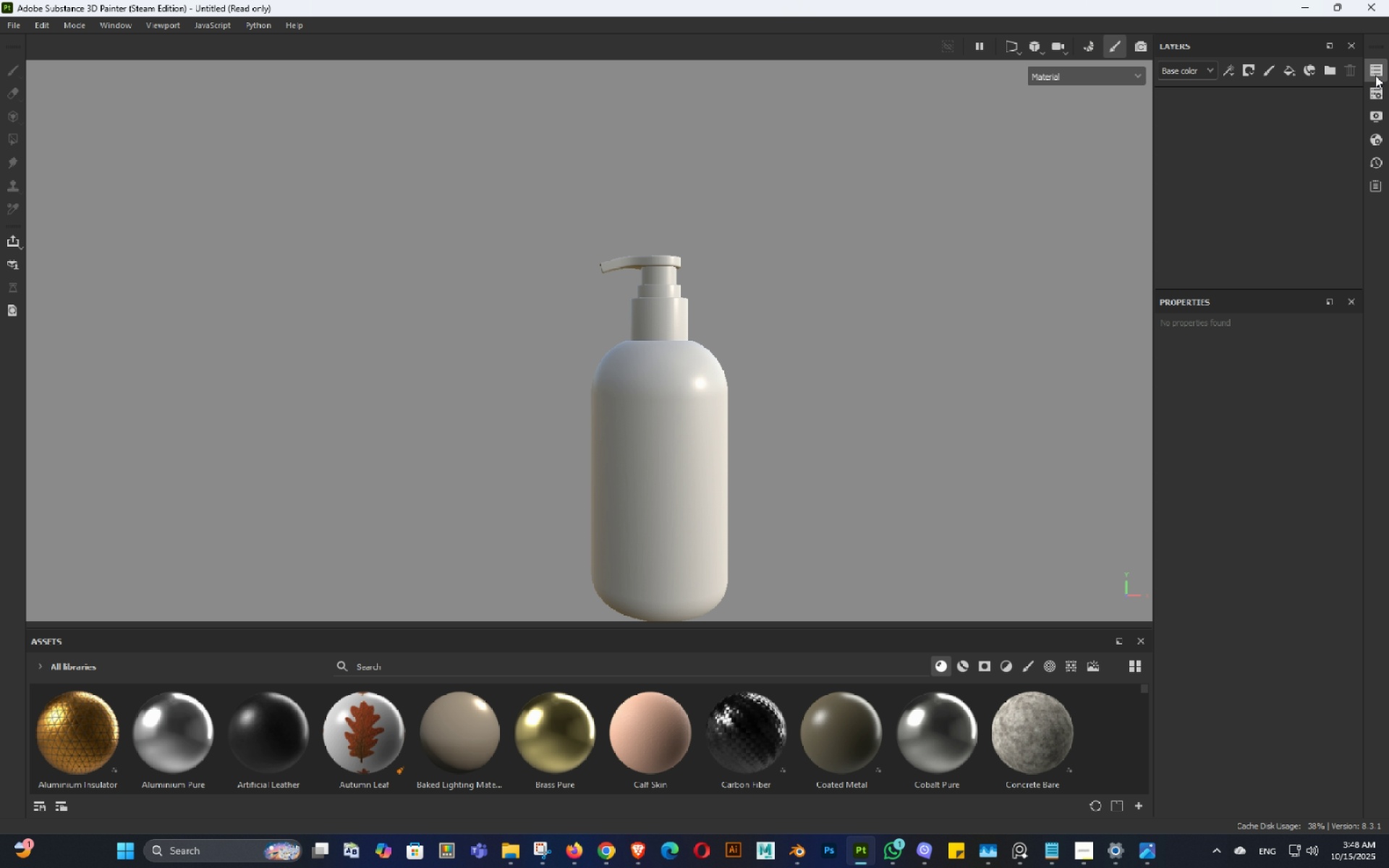 
left_click([1375, 75])
 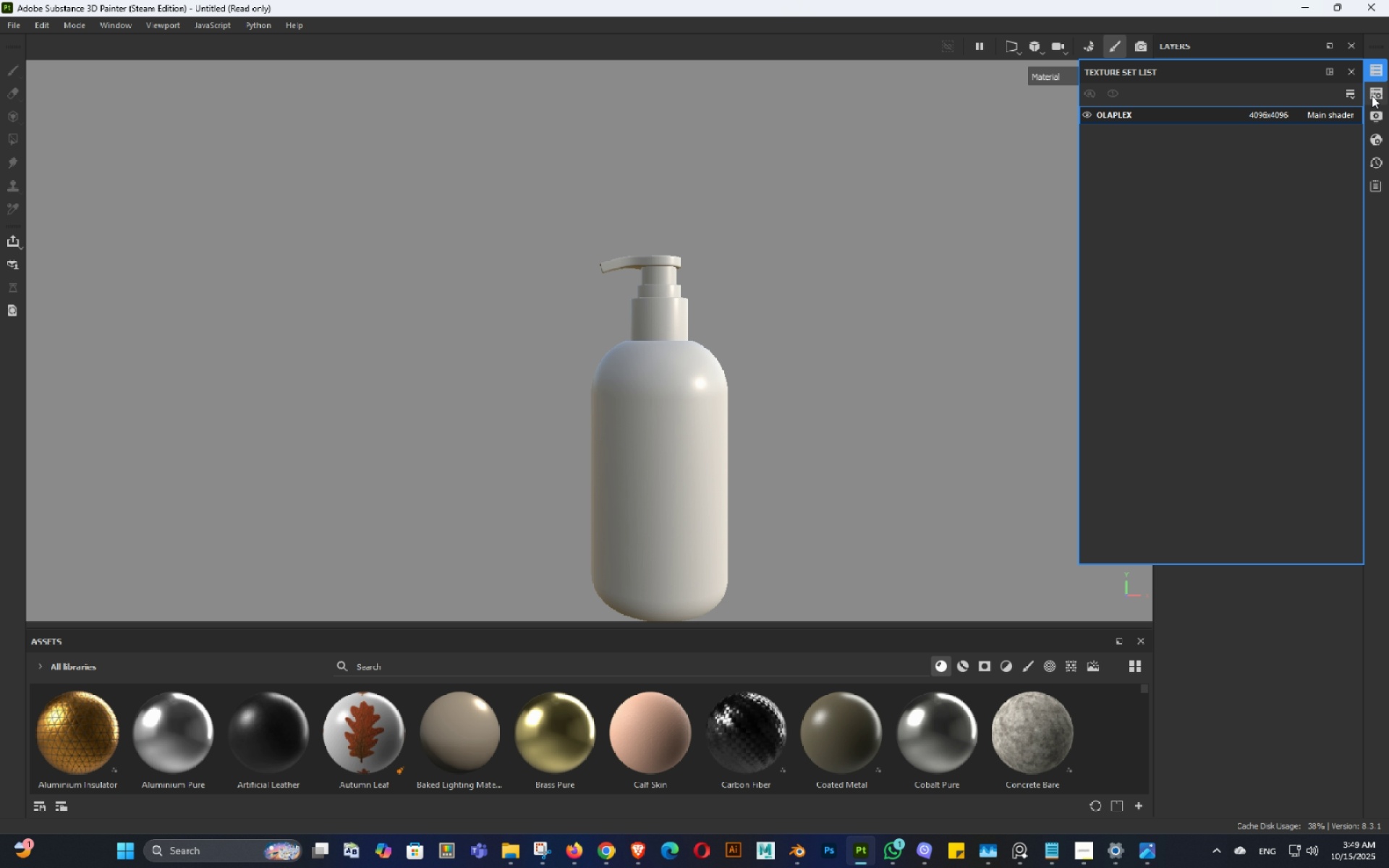 
left_click([1372, 95])
 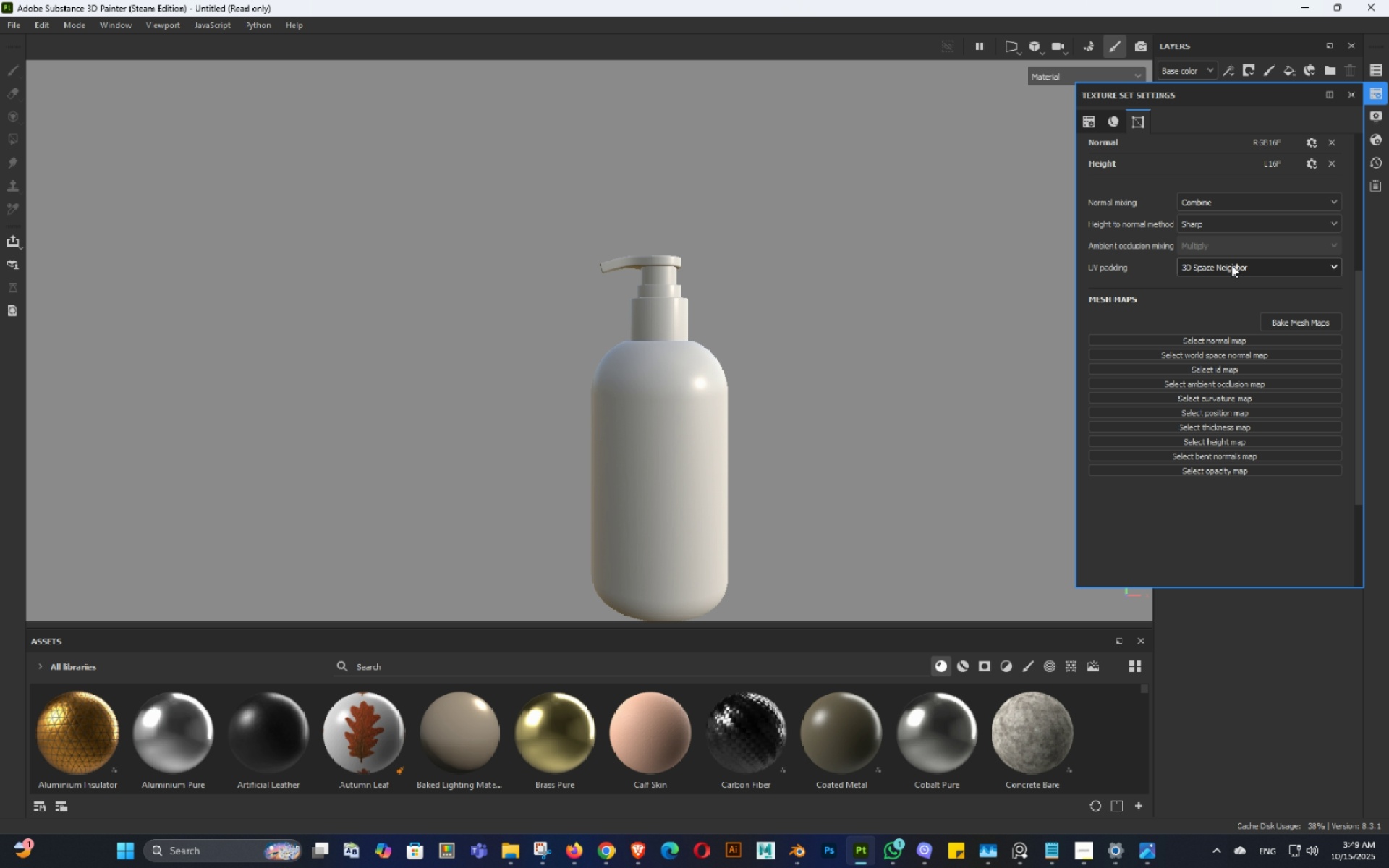 
scroll: coordinate [1231, 265], scroll_direction: down, amount: 4.0
 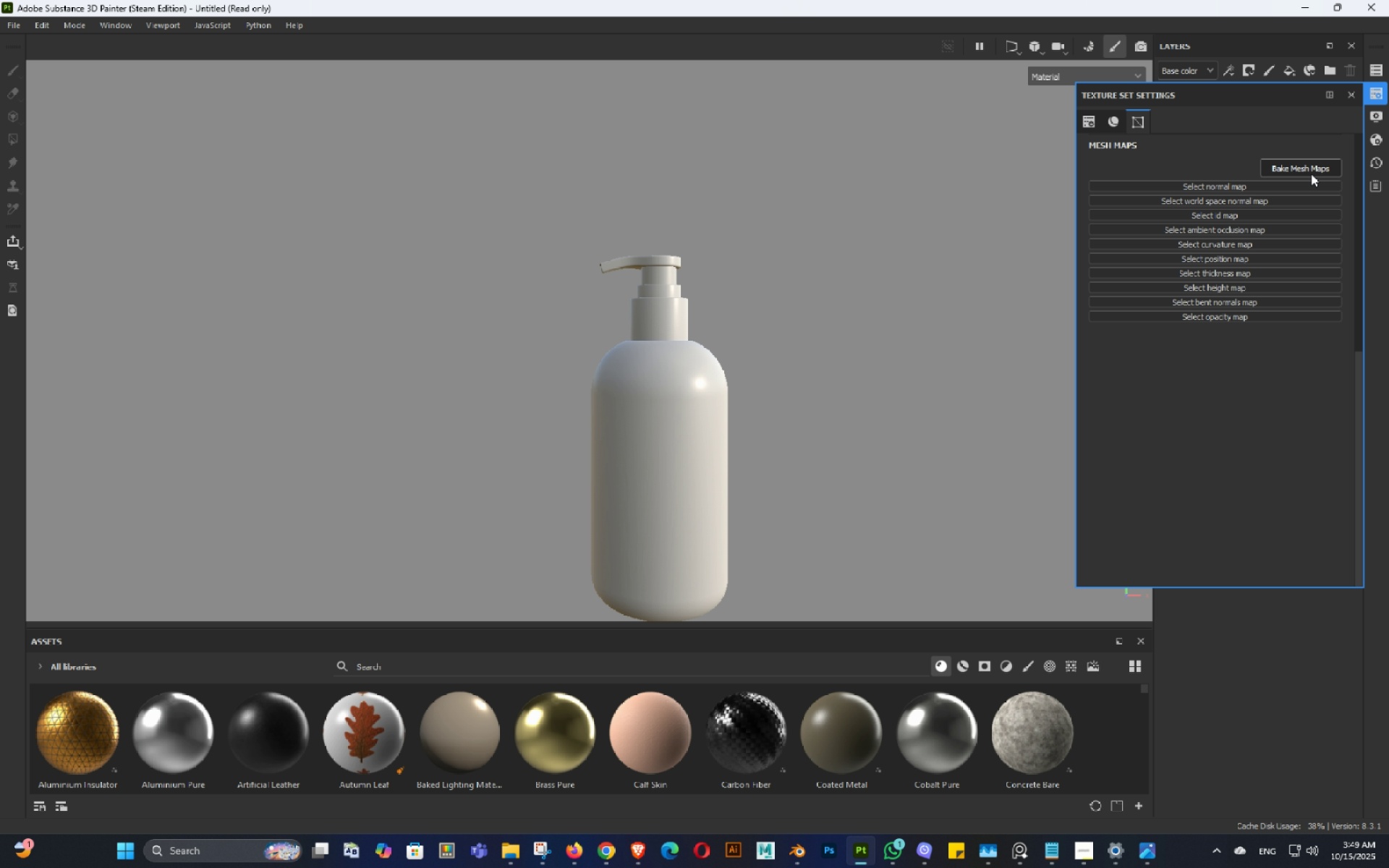 
left_click([1311, 174])
 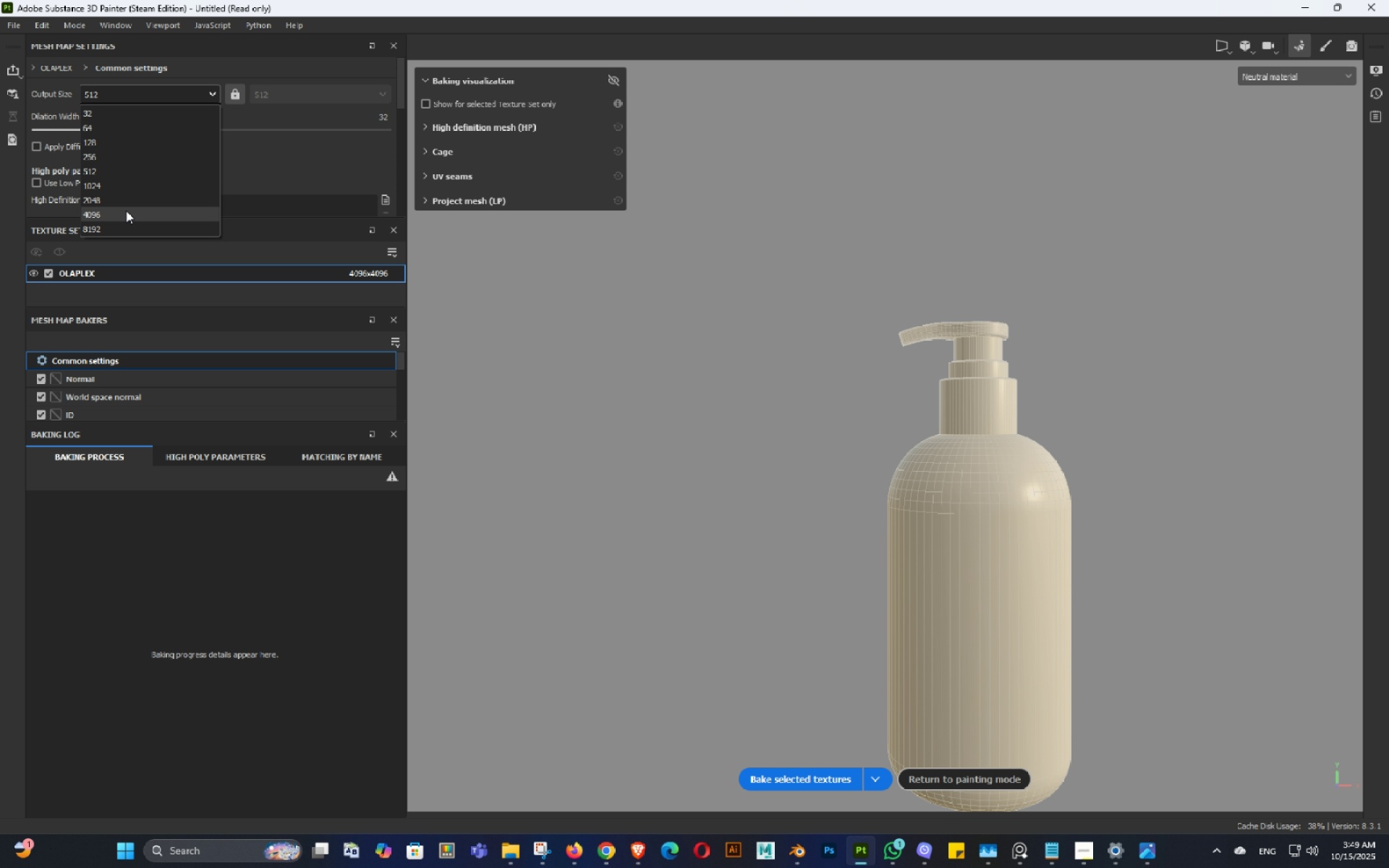 
left_click([116, 199])
 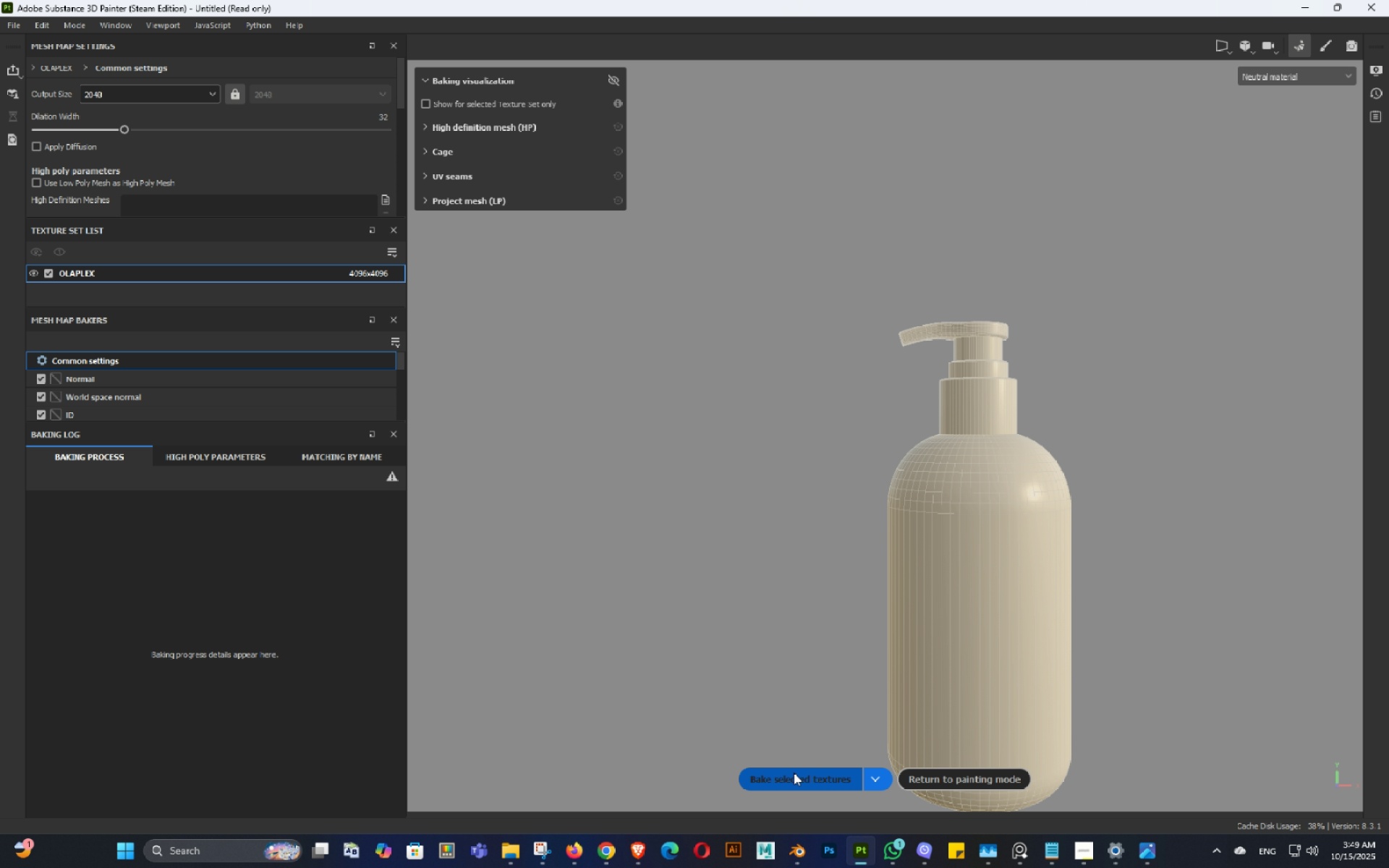 
left_click([794, 773])
 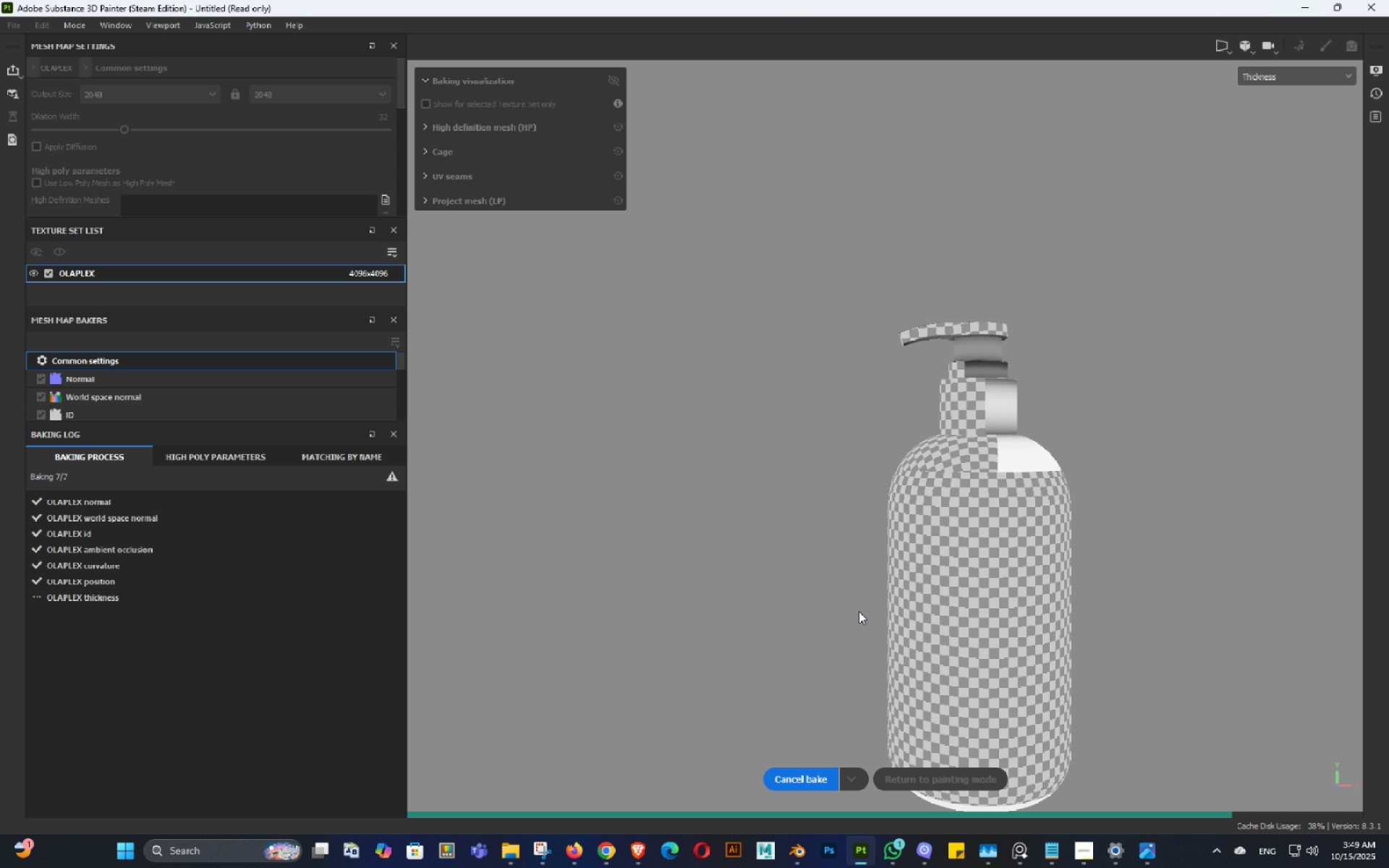 
wait(17.54)
 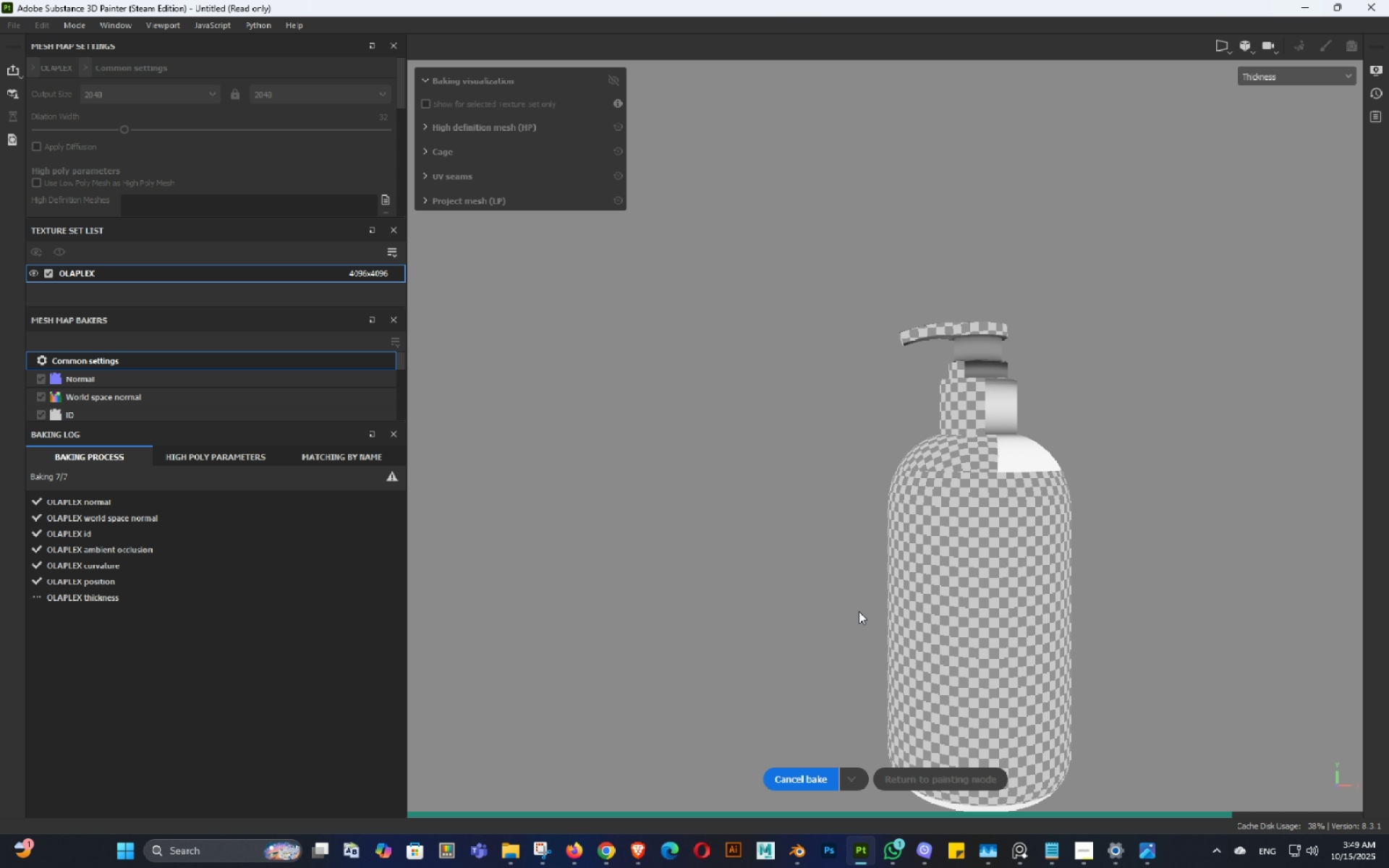 
left_click([975, 780])
 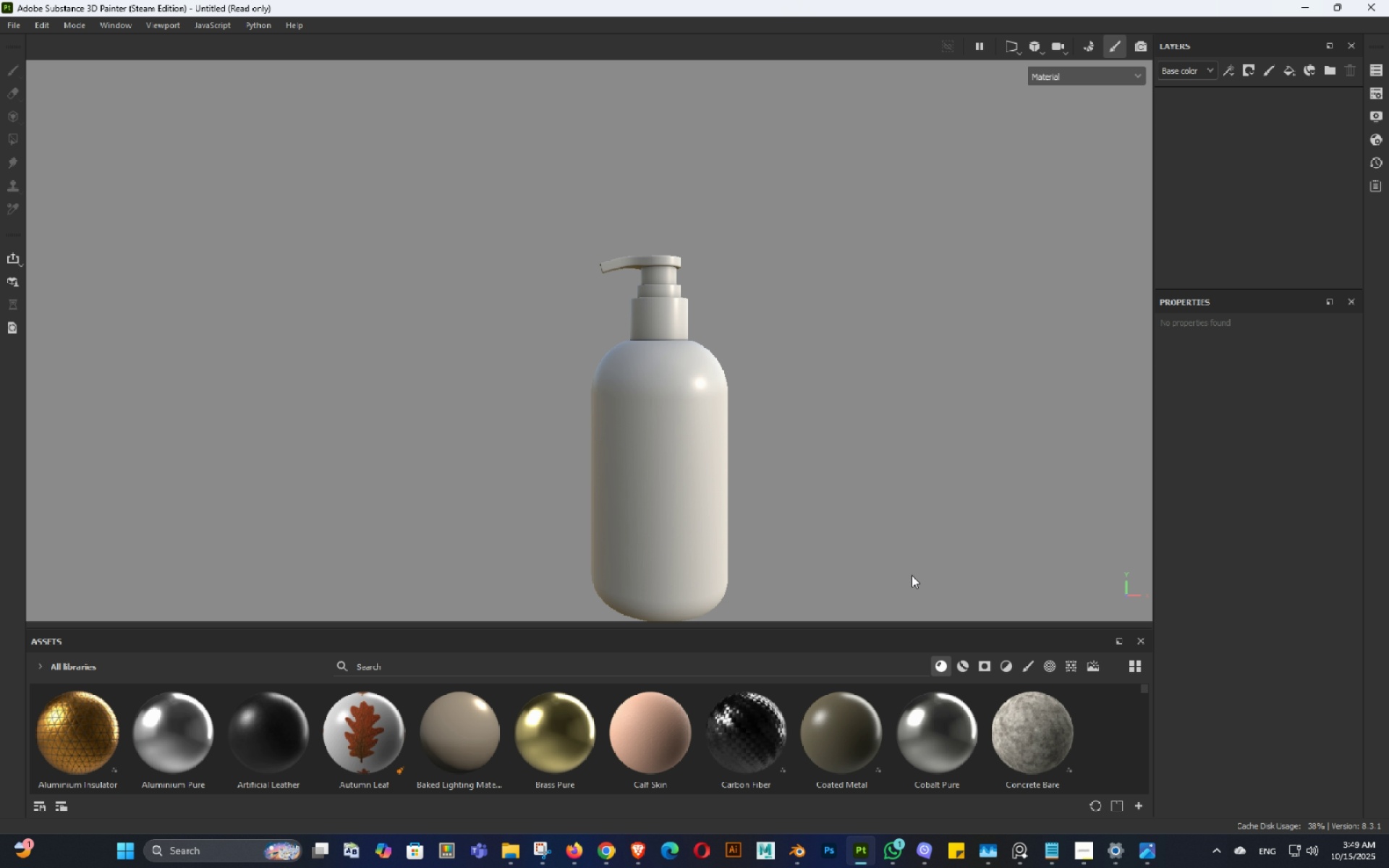 
hold_key(key=AltLeft, duration=1.52)
 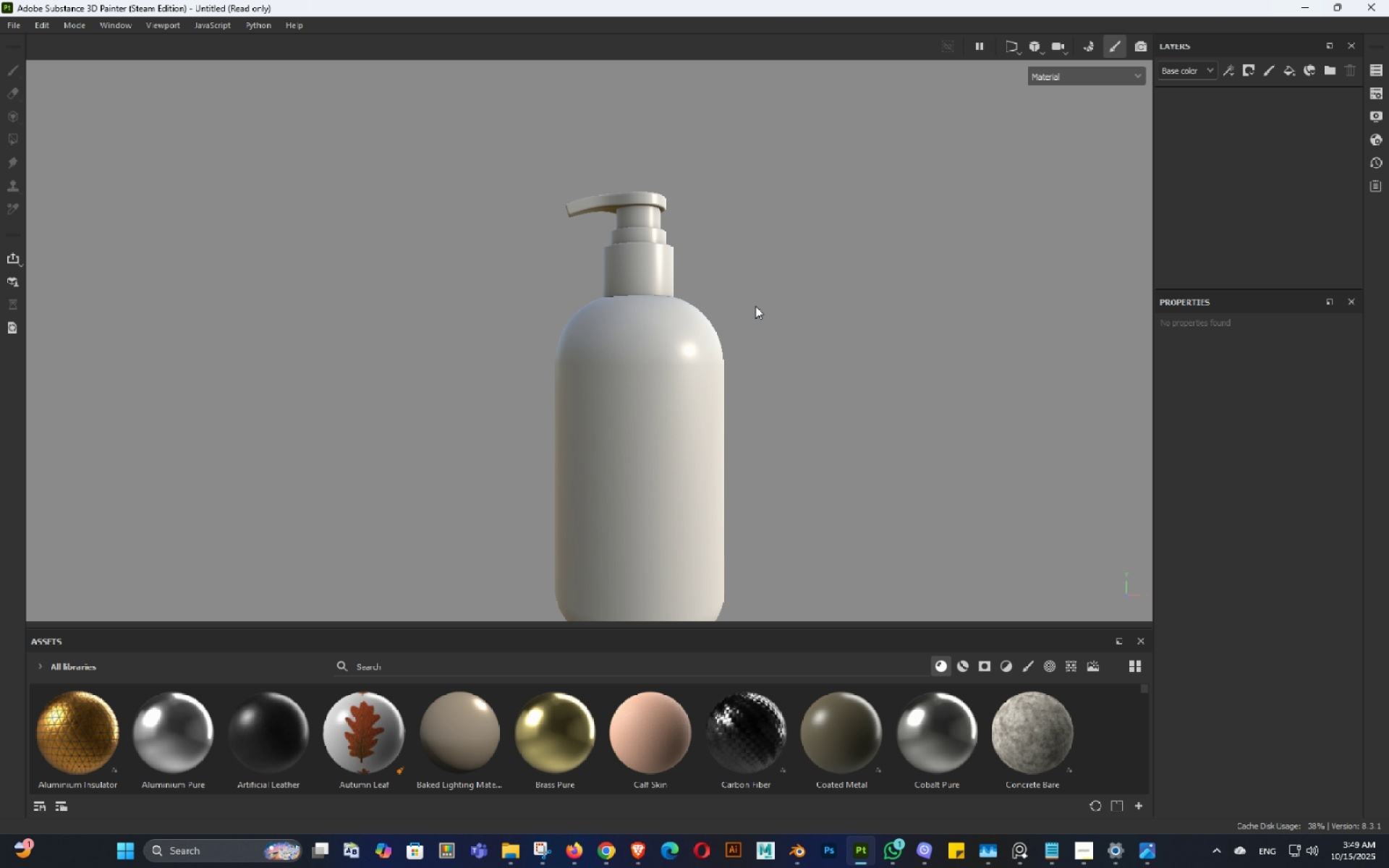 
hold_key(key=AltLeft, duration=4.62)
 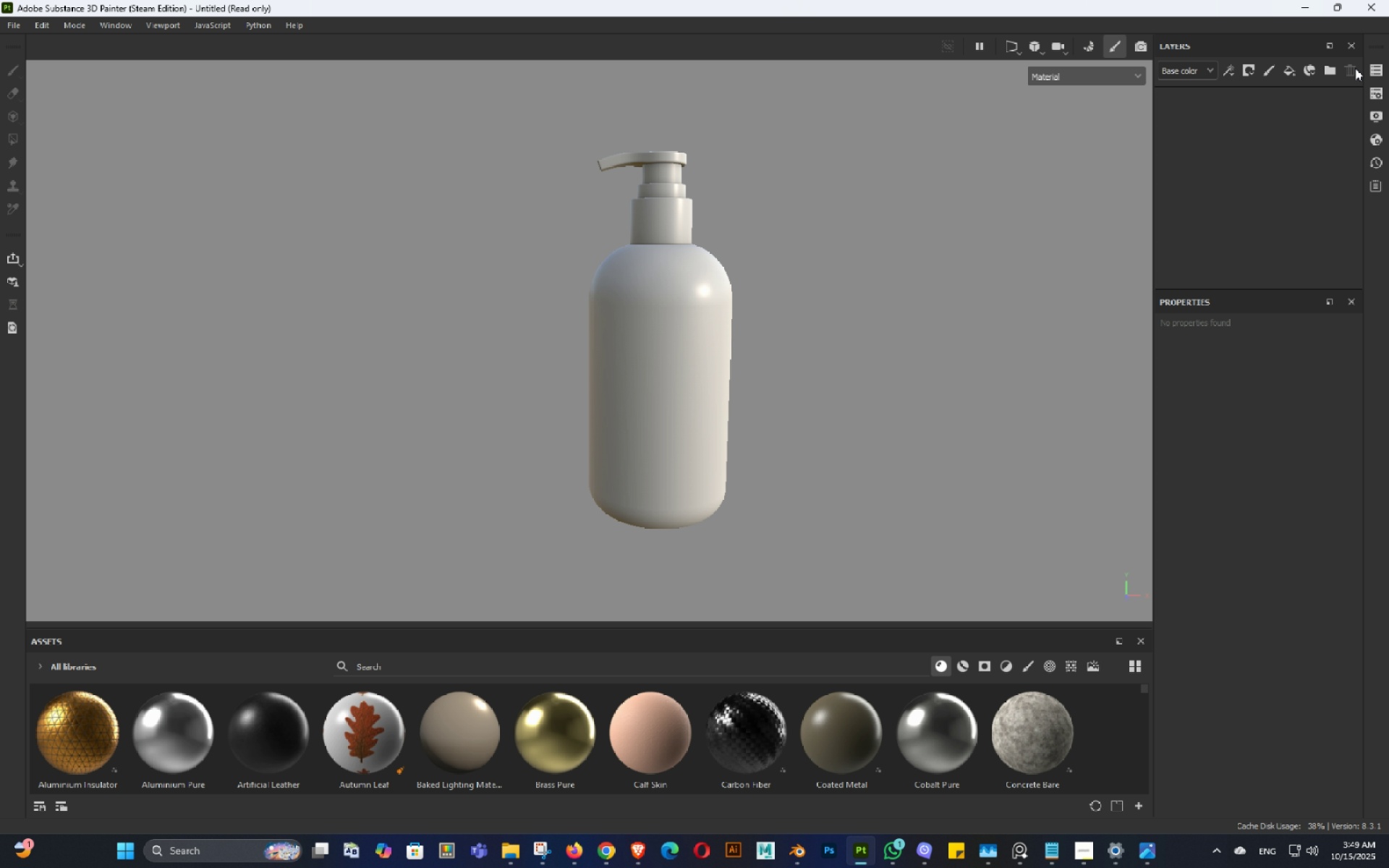 
hold_key(key=ShiftLeft, duration=0.35)
 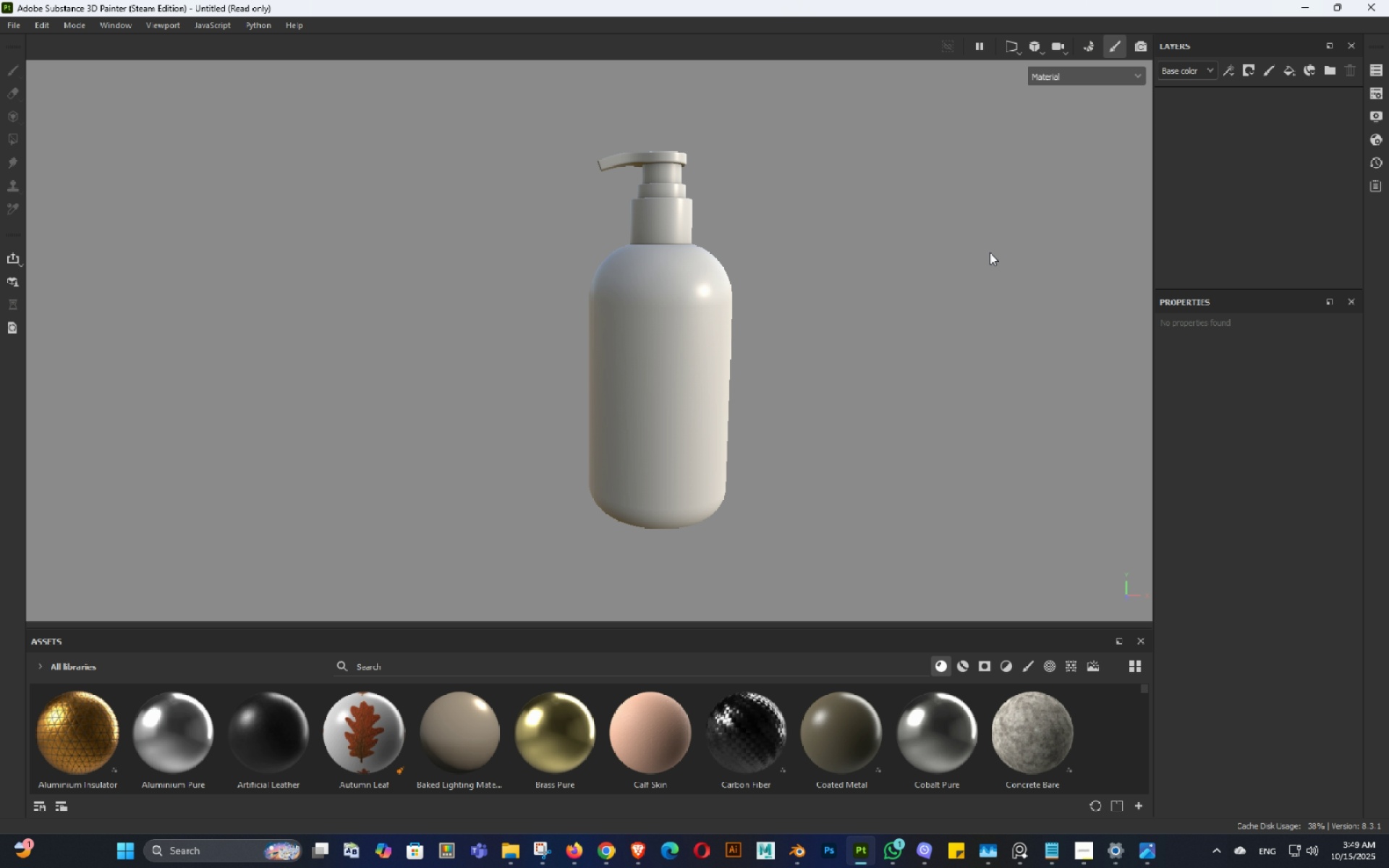 
left_click([1377, 64])
 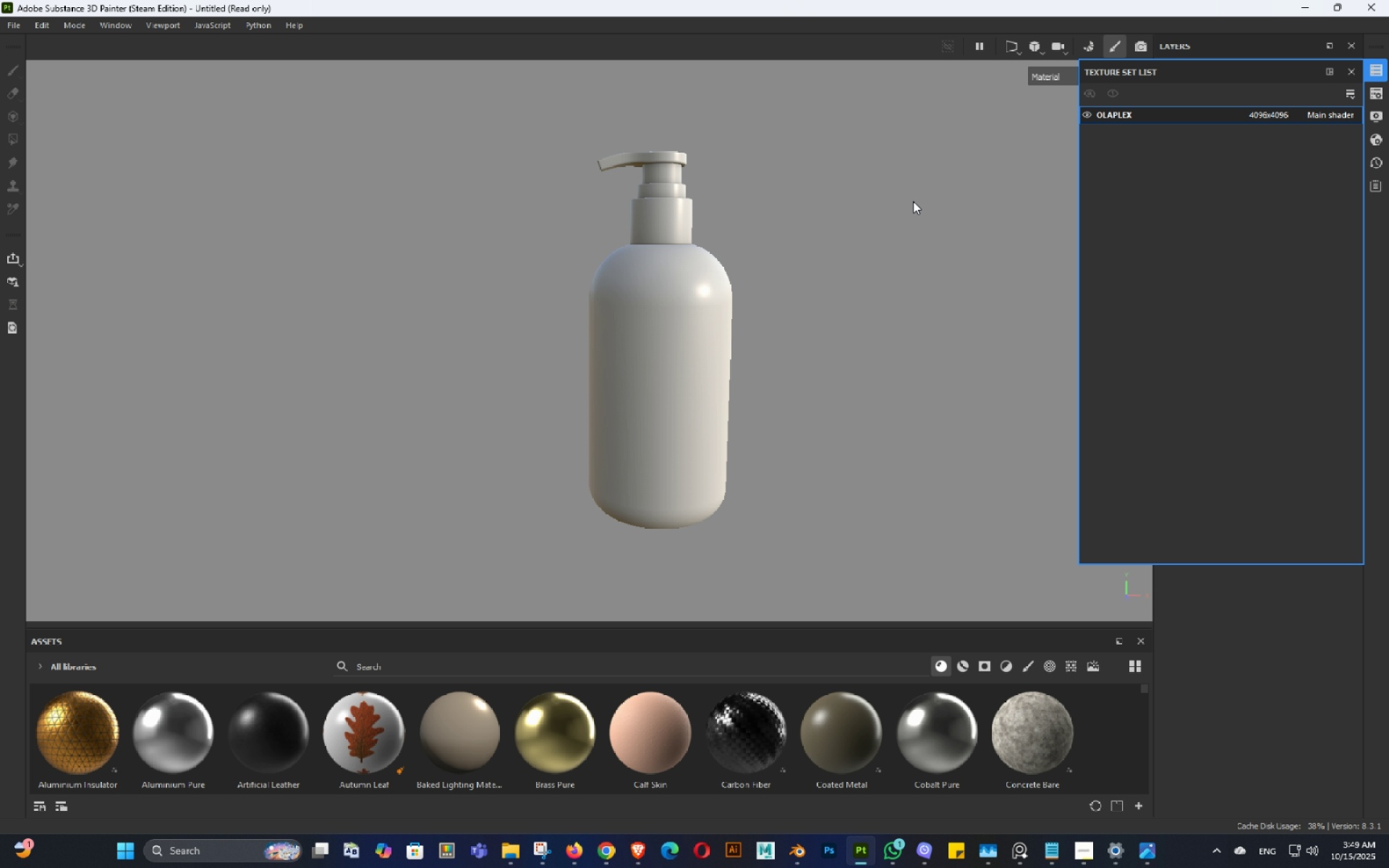 
left_click([913, 201])
 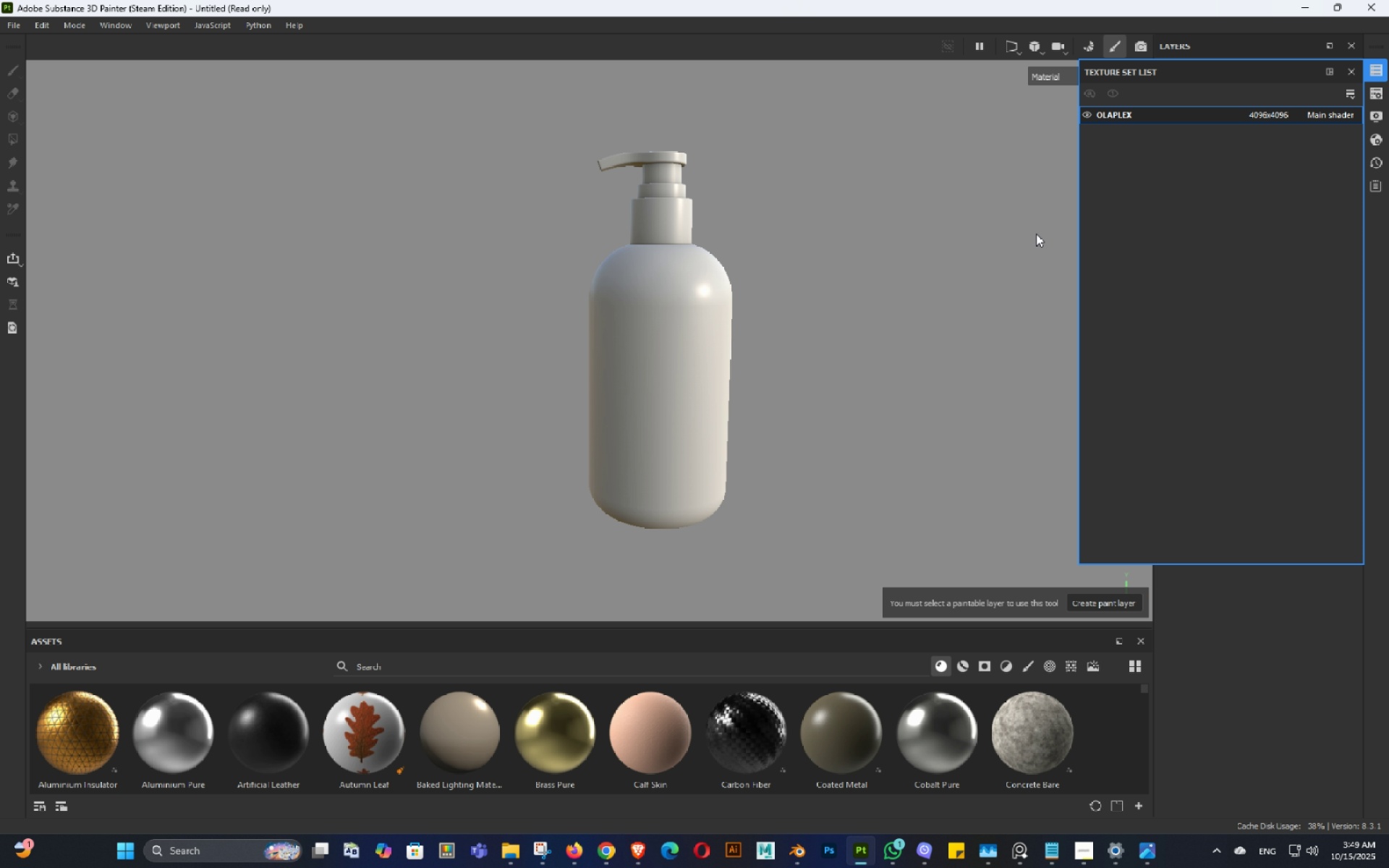 
left_click([1036, 234])
 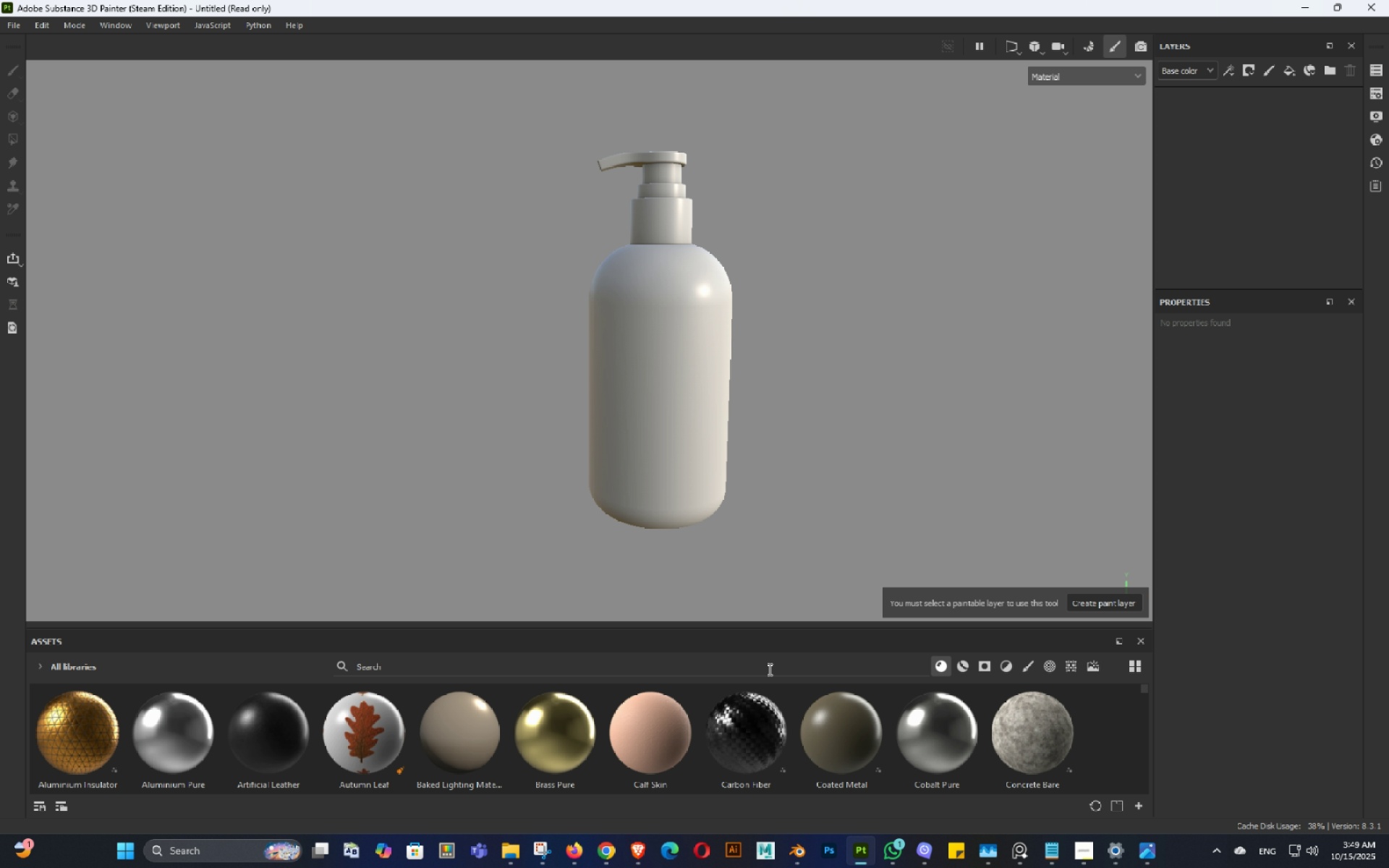 
scroll: coordinate [977, 706], scroll_direction: down, amount: 1.0
 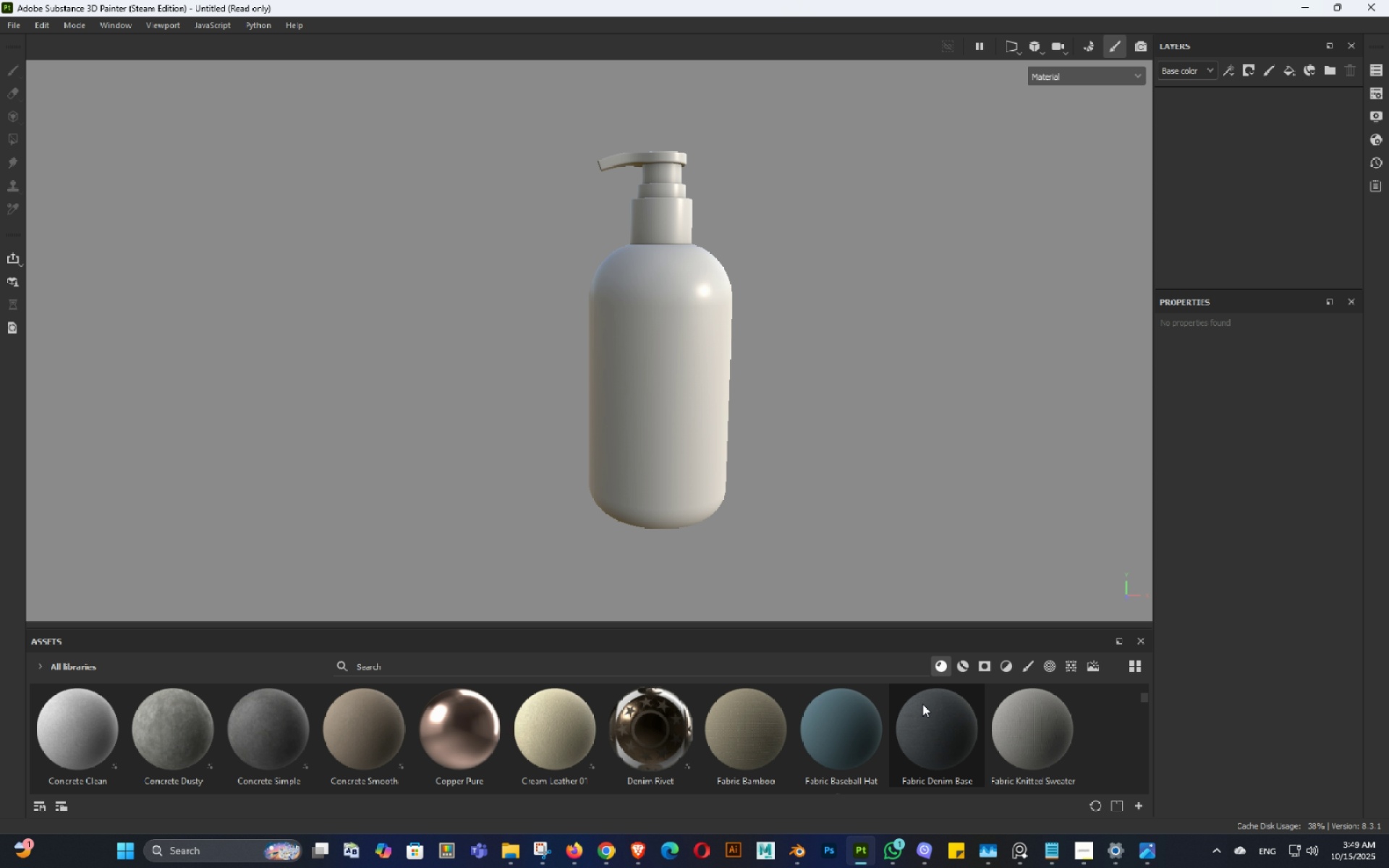 
scroll: coordinate [922, 704], scroll_direction: up, amount: 2.0
 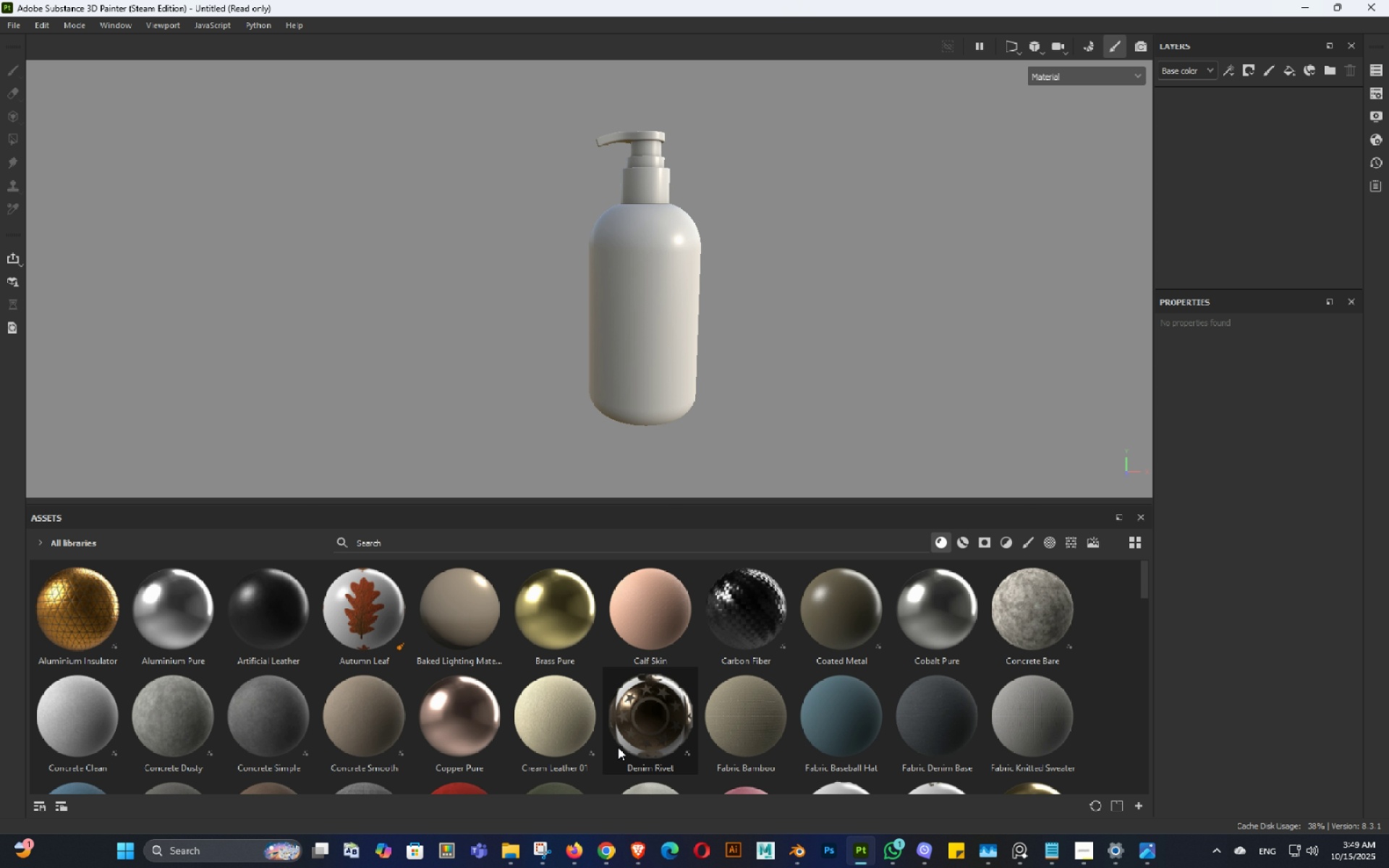 
left_click([514, 855])
 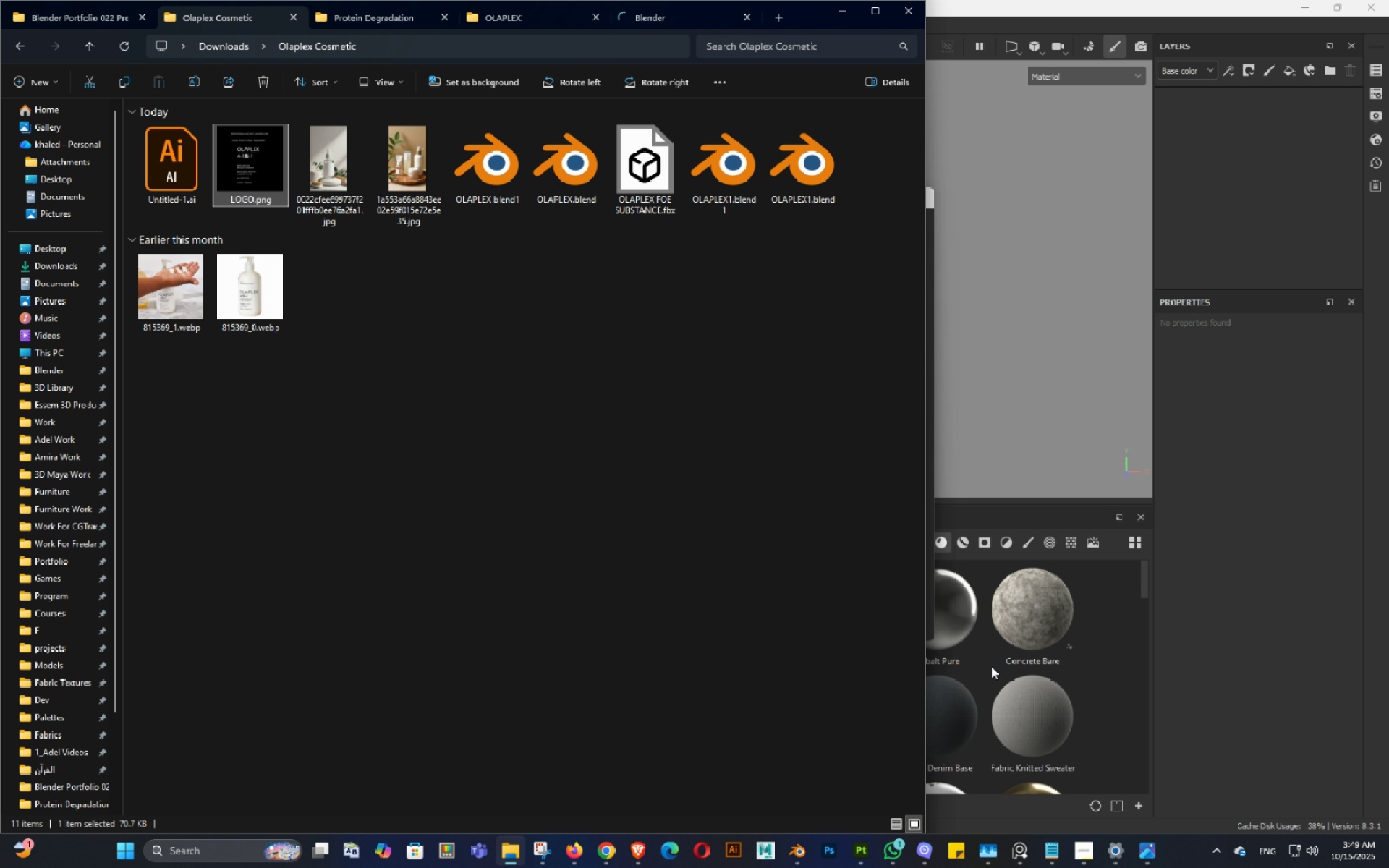 
left_click([1037, 346])
 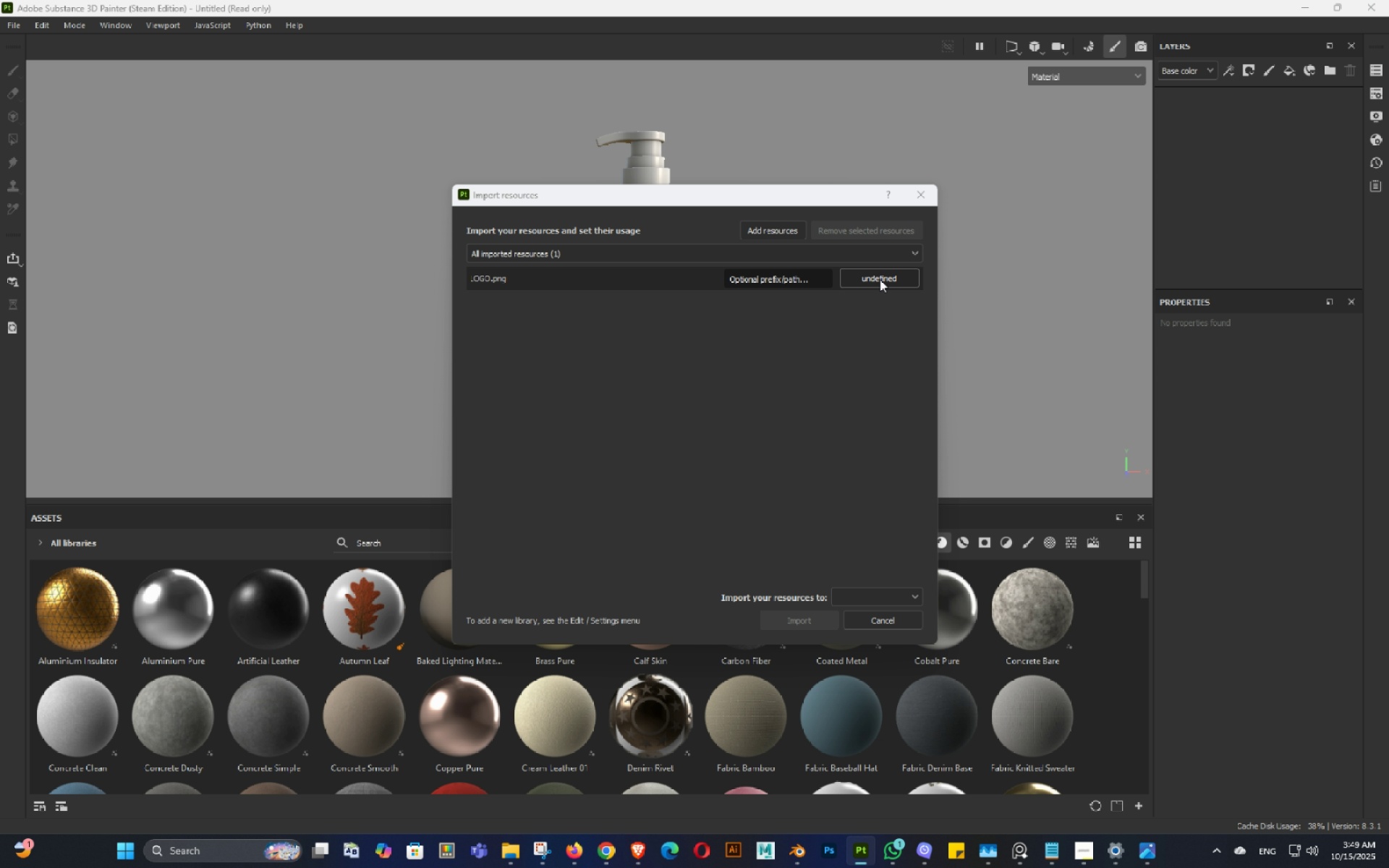 
left_click([880, 279])
 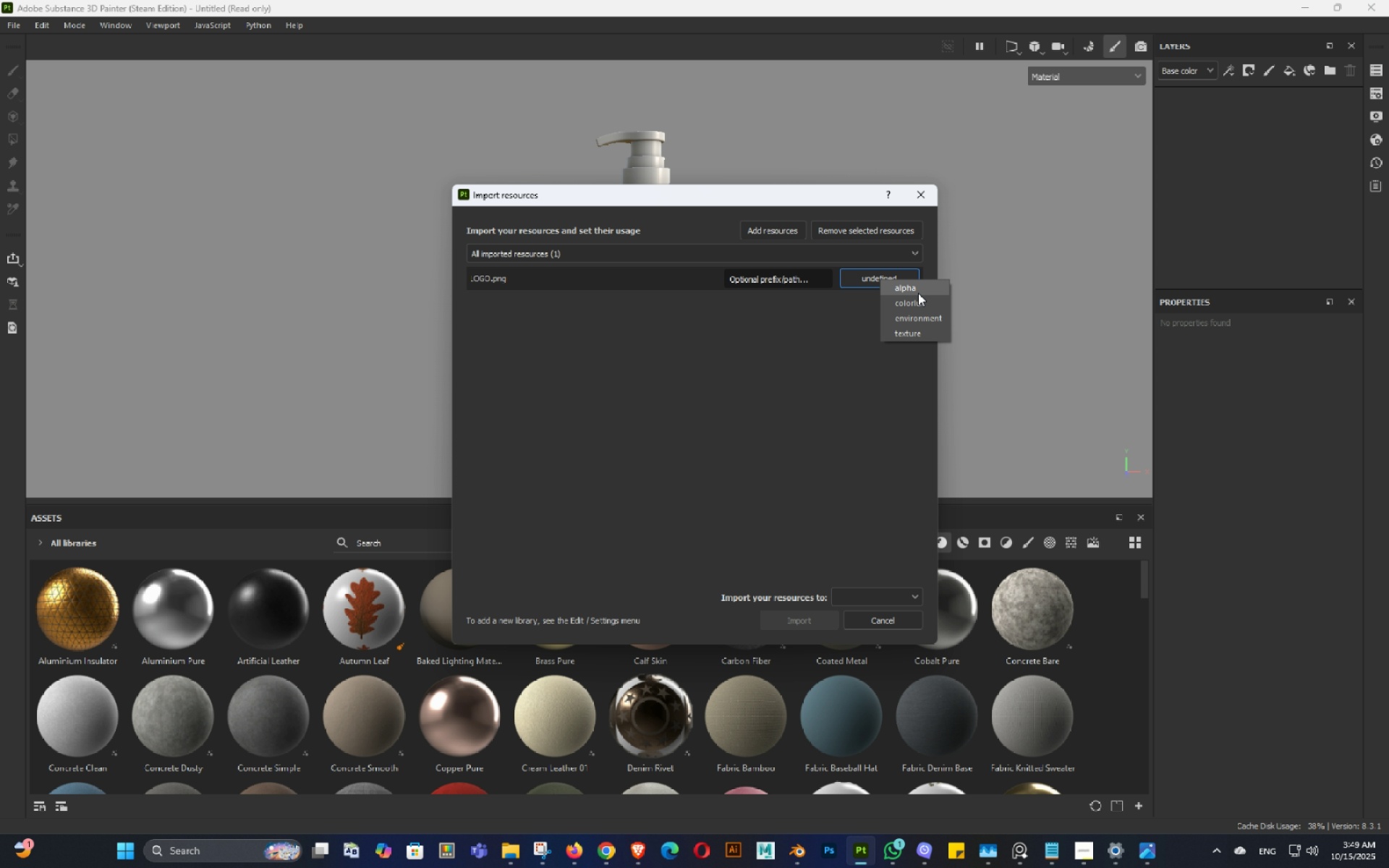 
left_click([918, 293])
 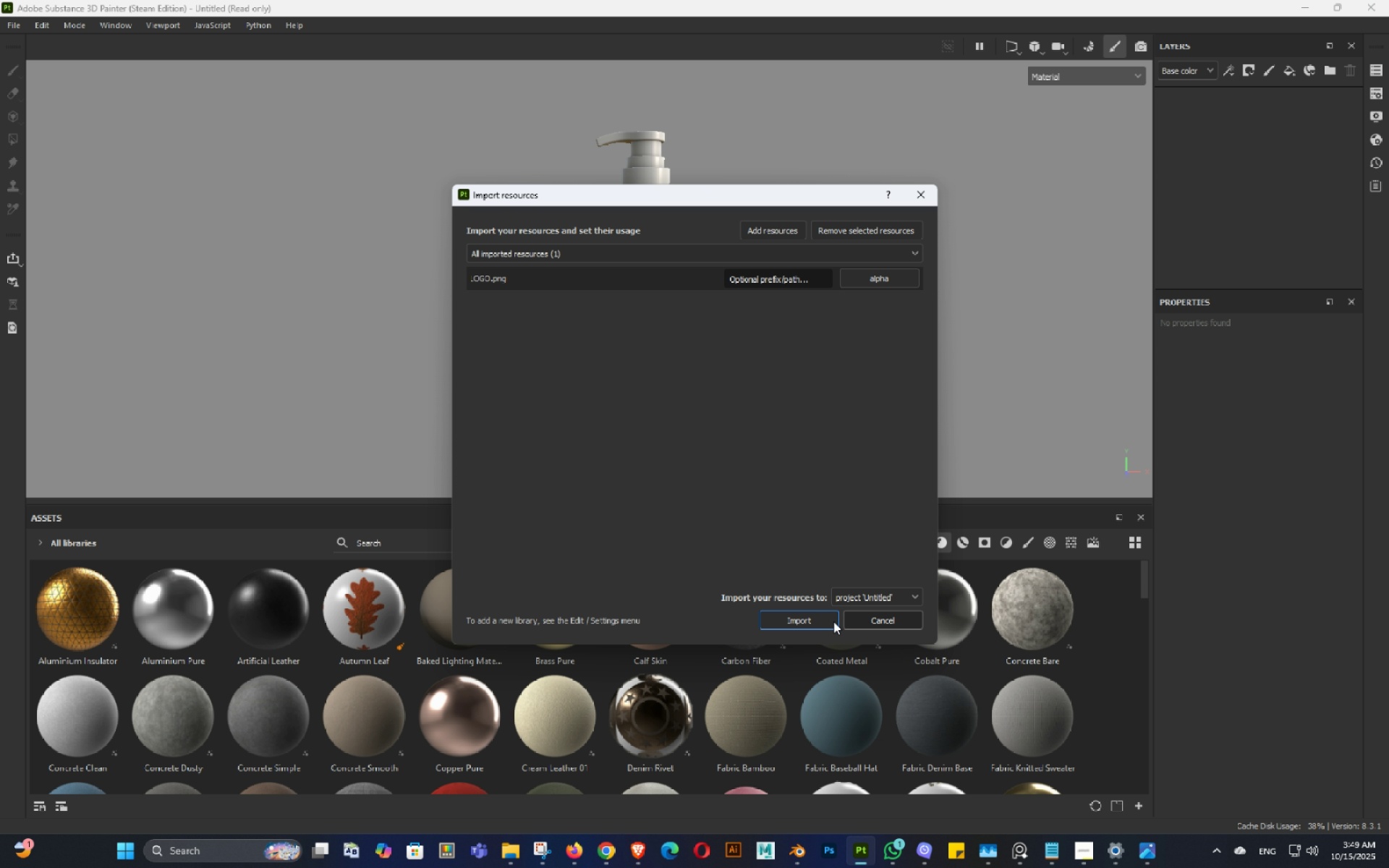 
left_click([823, 620])
 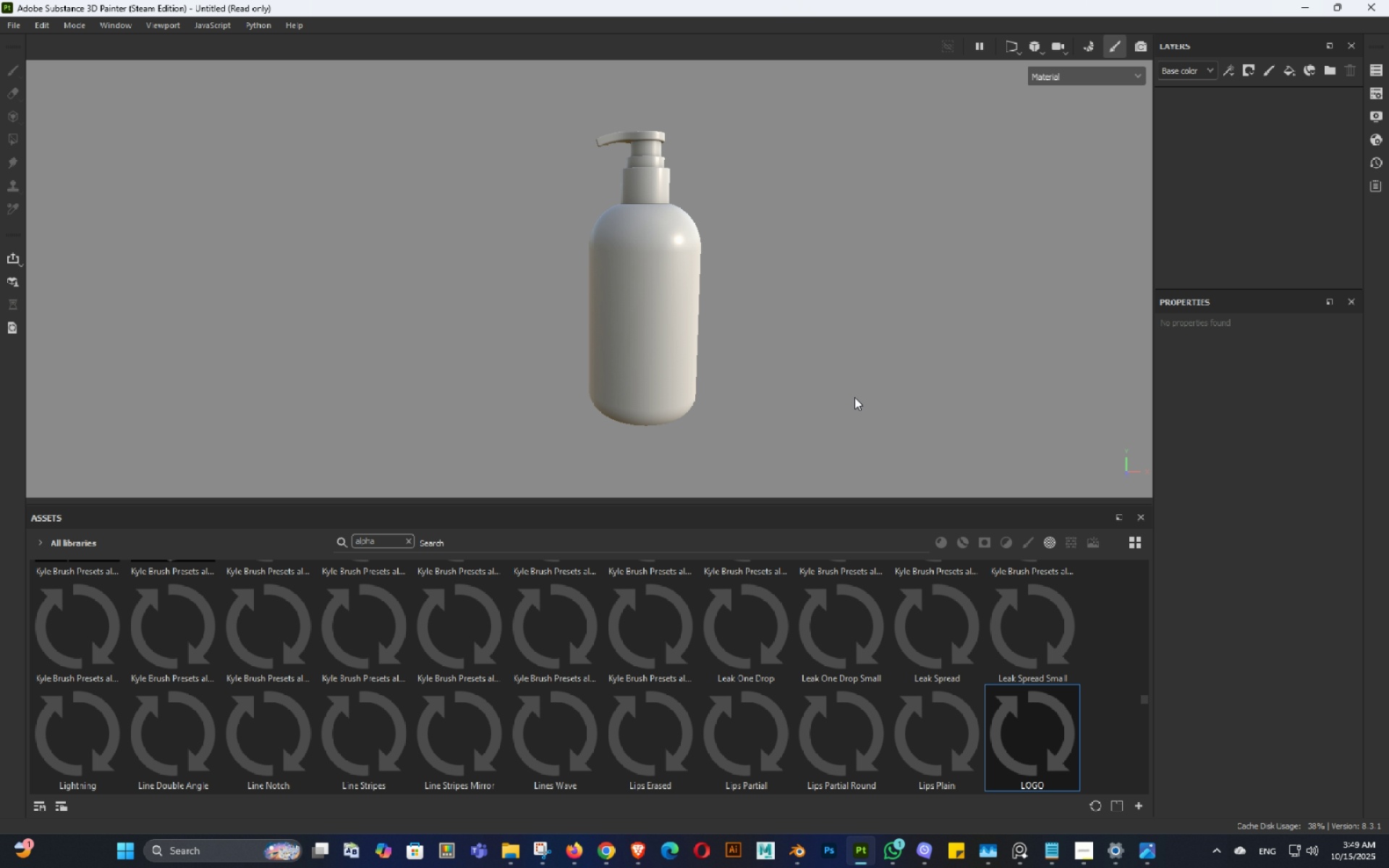 
hold_key(key=AltLeft, duration=1.59)
 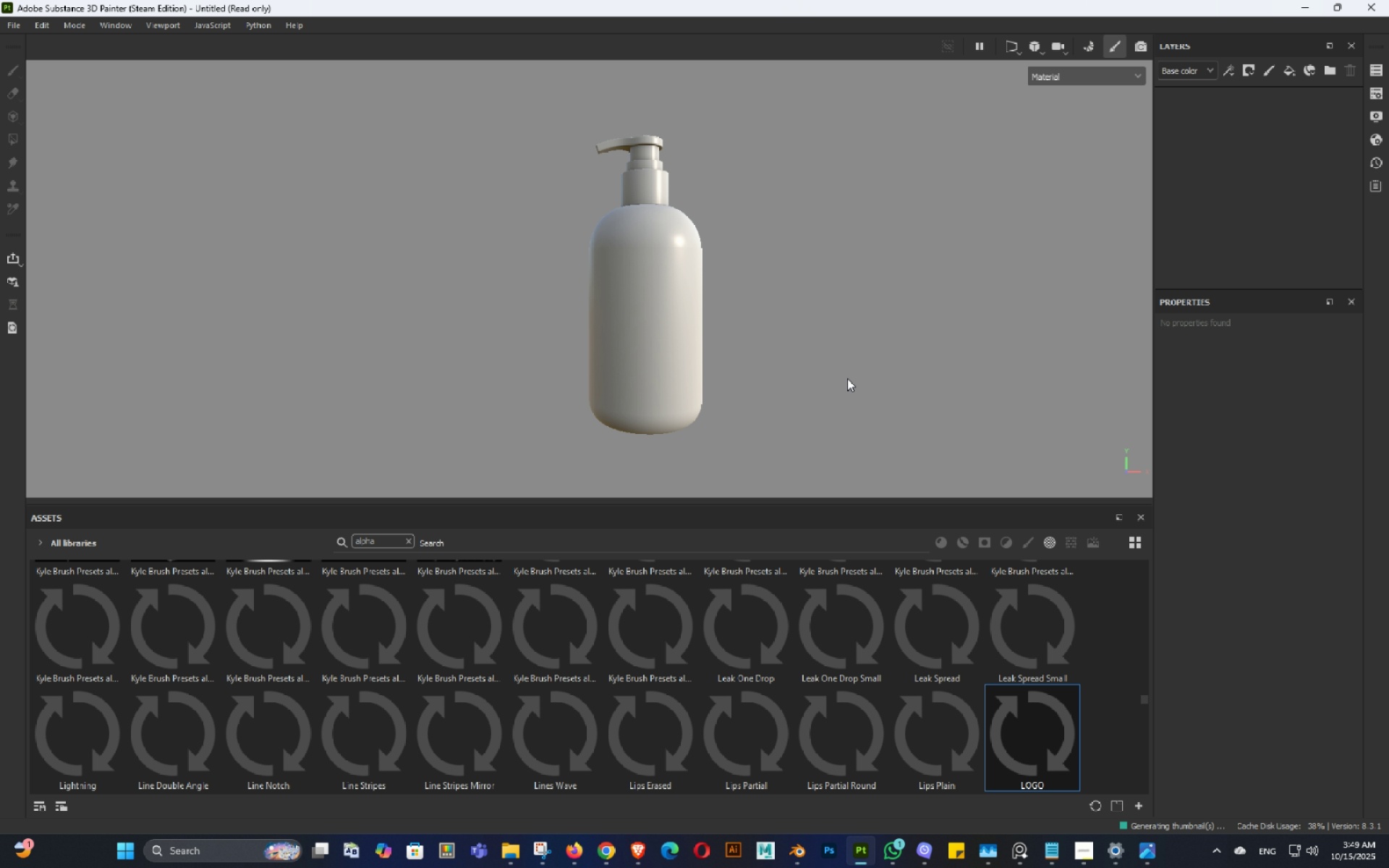 
hold_key(key=ShiftLeft, duration=0.47)
 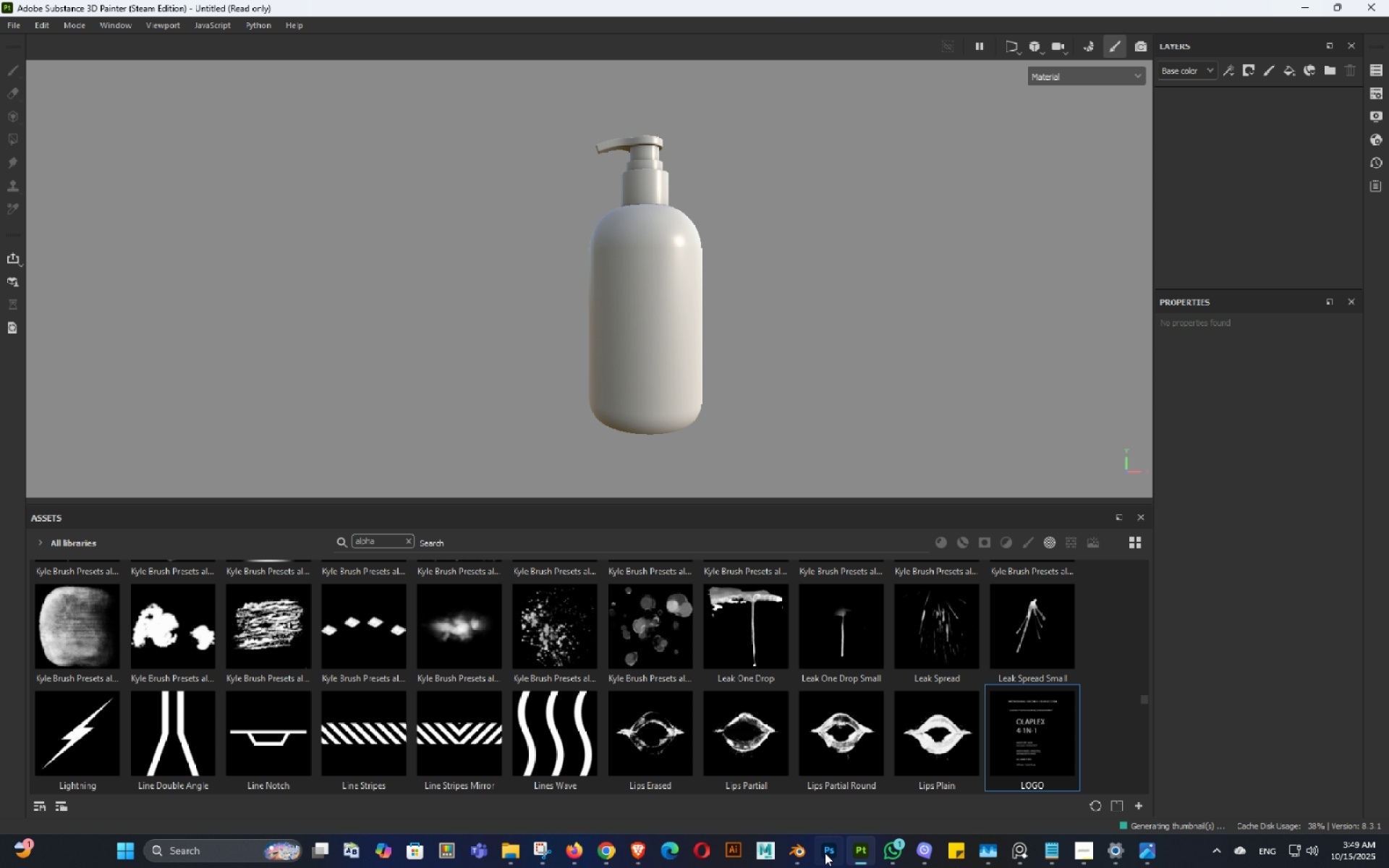 
left_click([807, 859])
 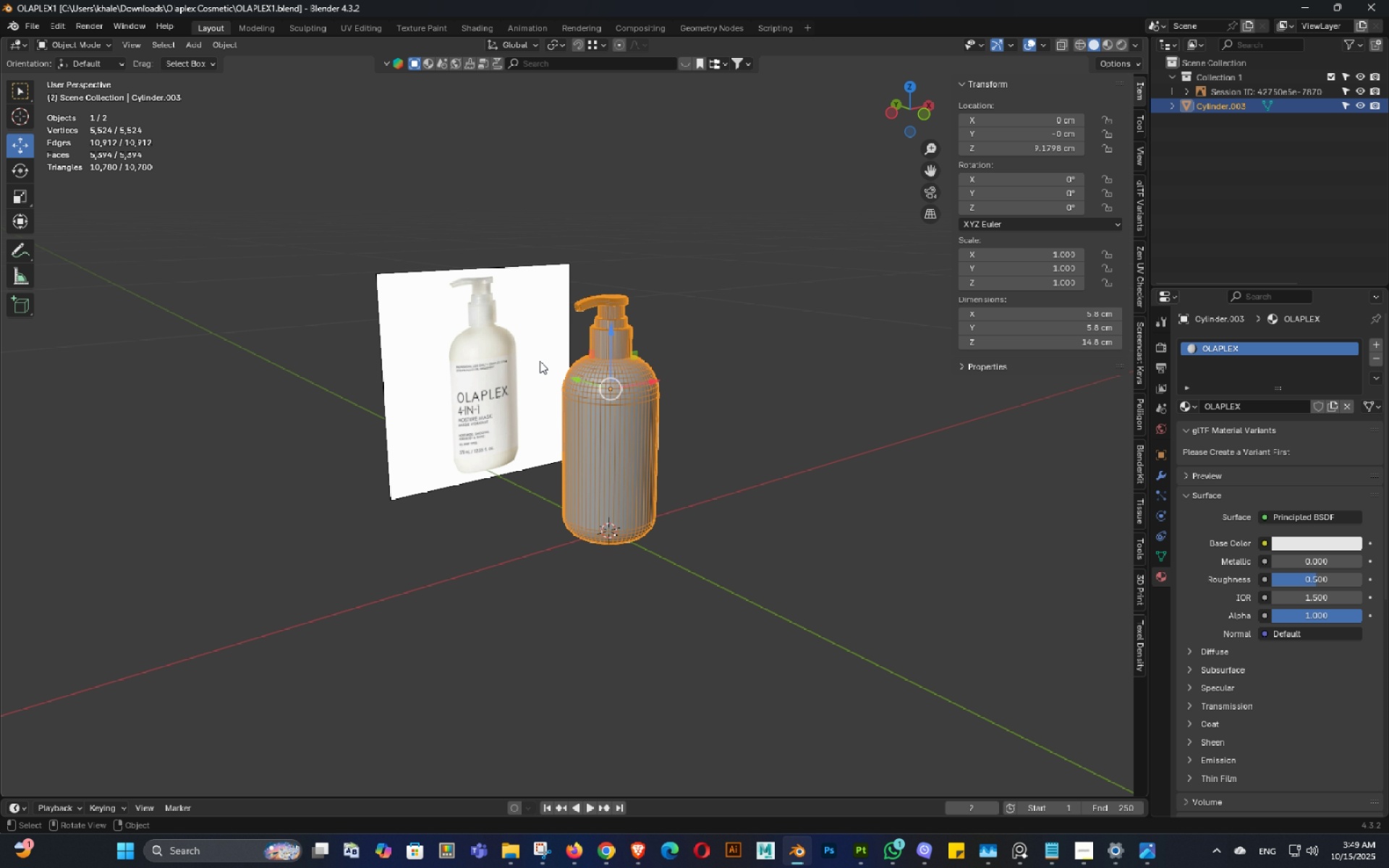 
scroll: coordinate [535, 362], scroll_direction: up, amount: 4.0
 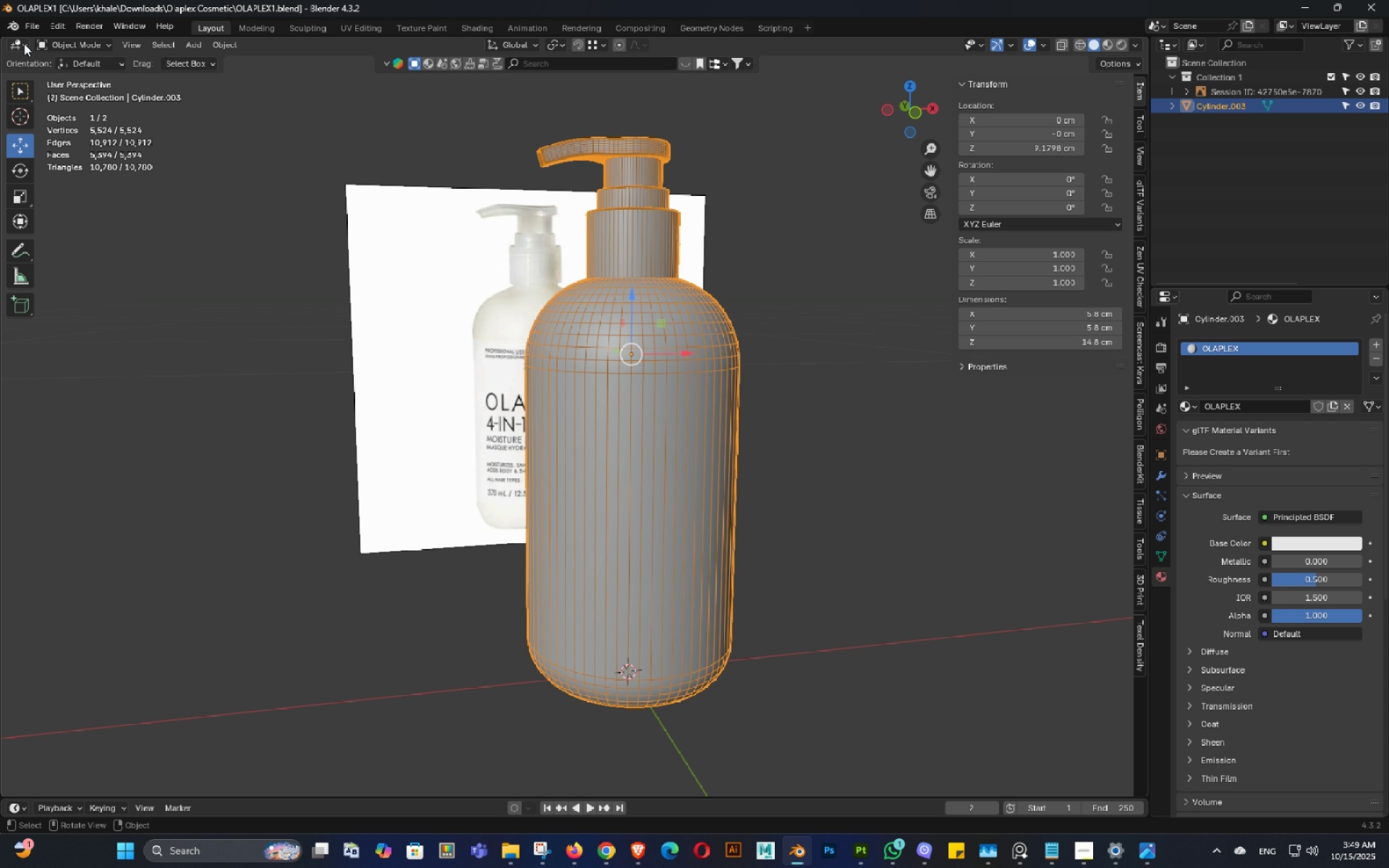 
left_click([22, 43])
 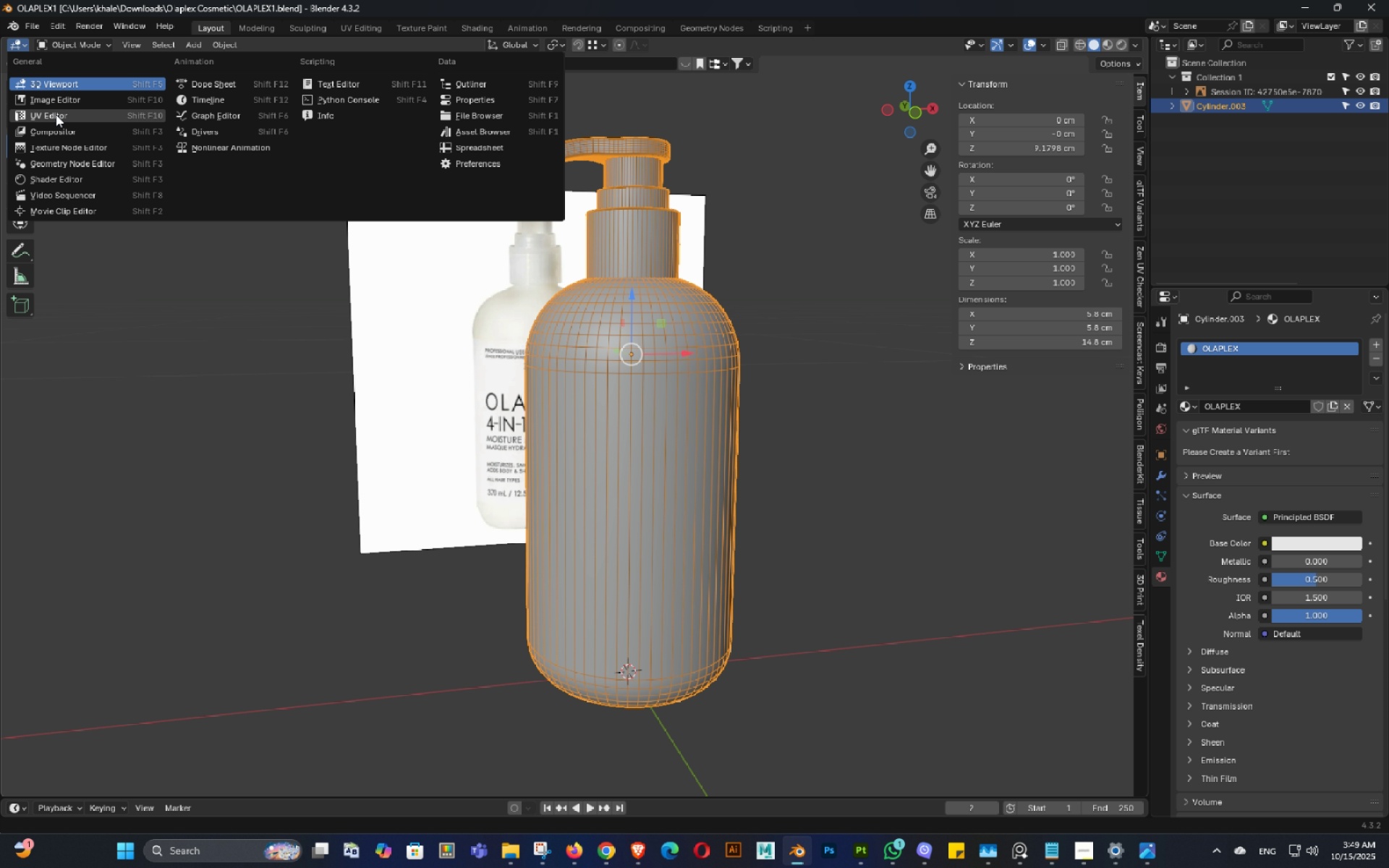 
left_click([56, 114])
 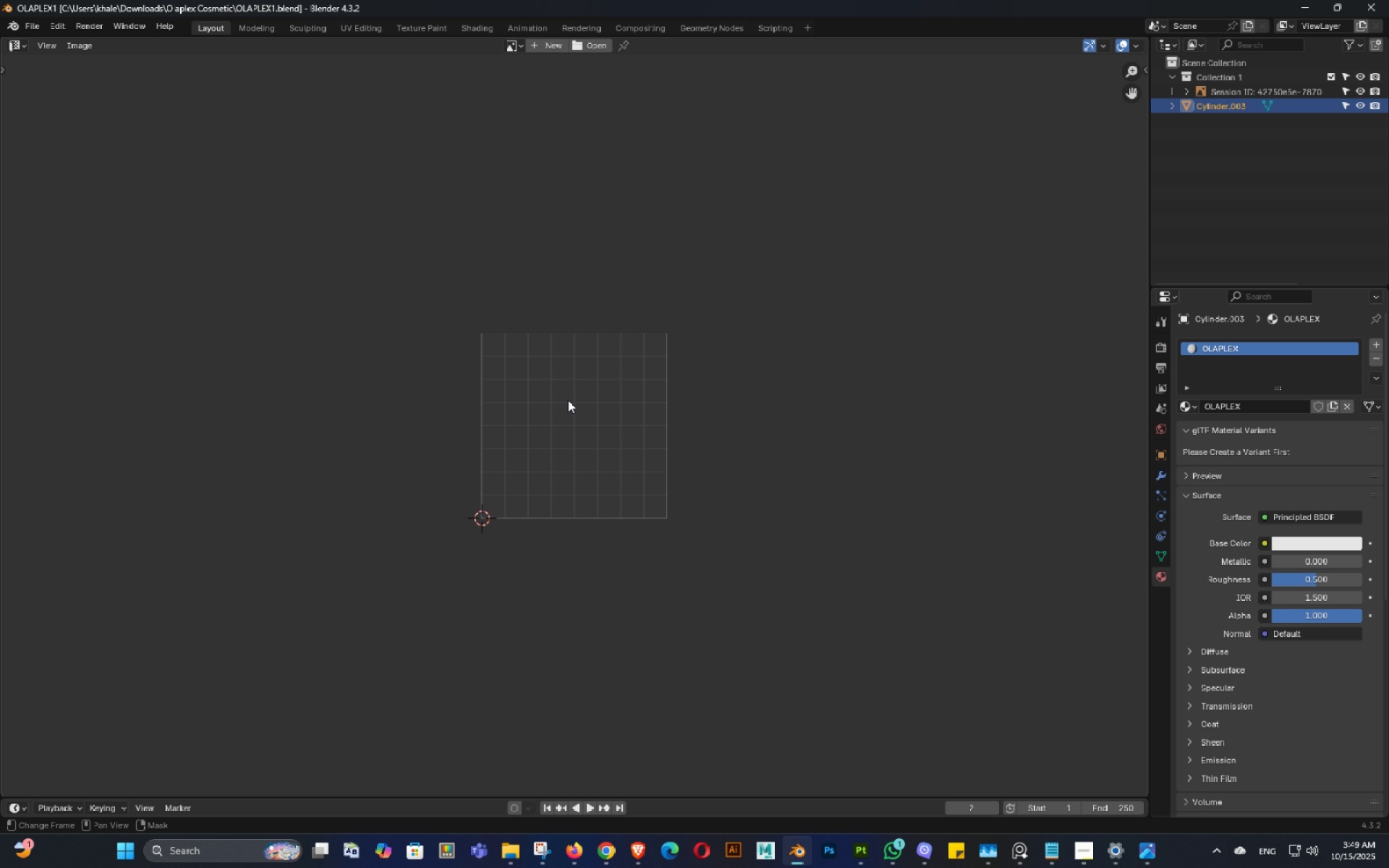 
scroll: coordinate [568, 400], scroll_direction: up, amount: 4.0
 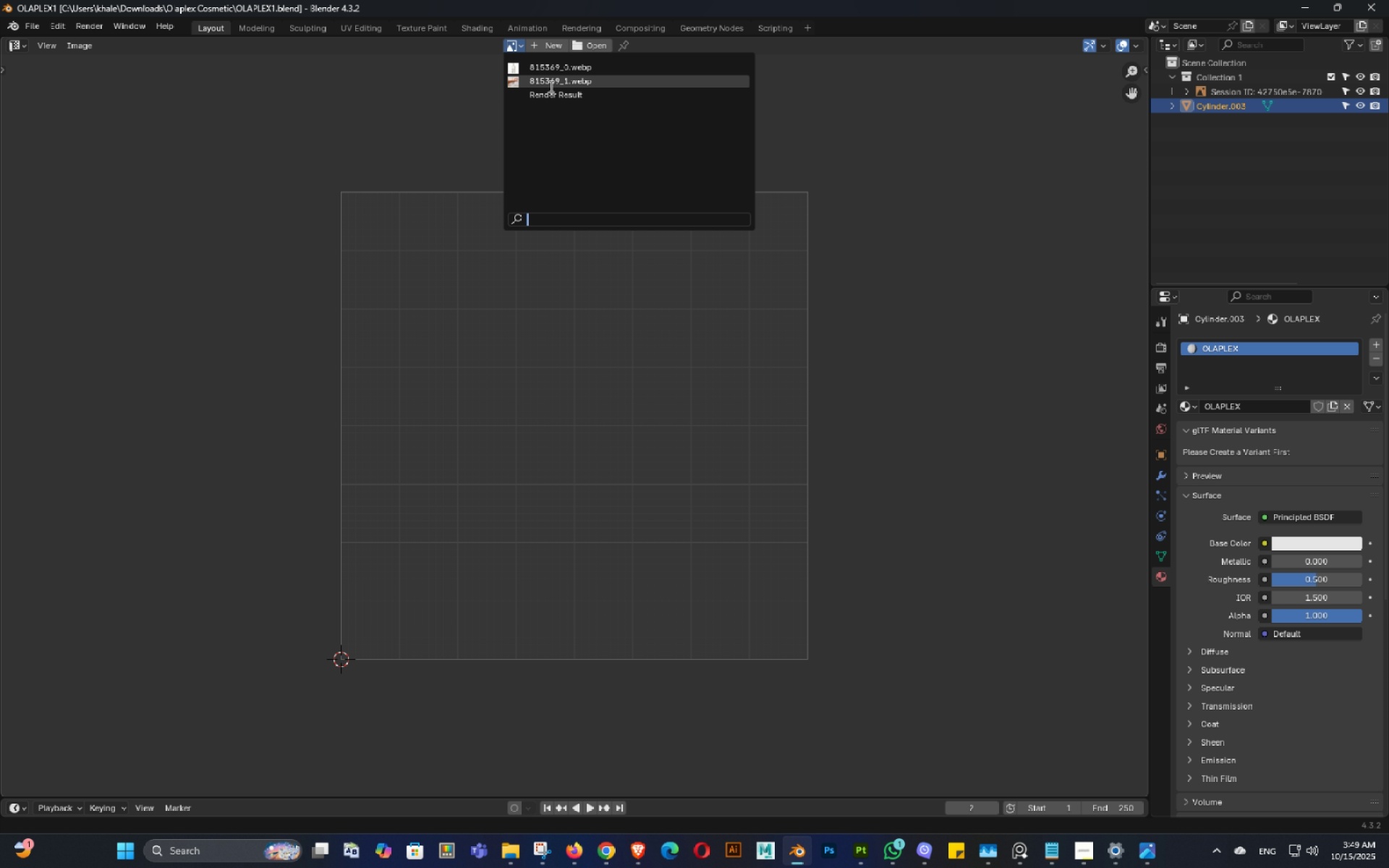 
left_click([550, 86])
 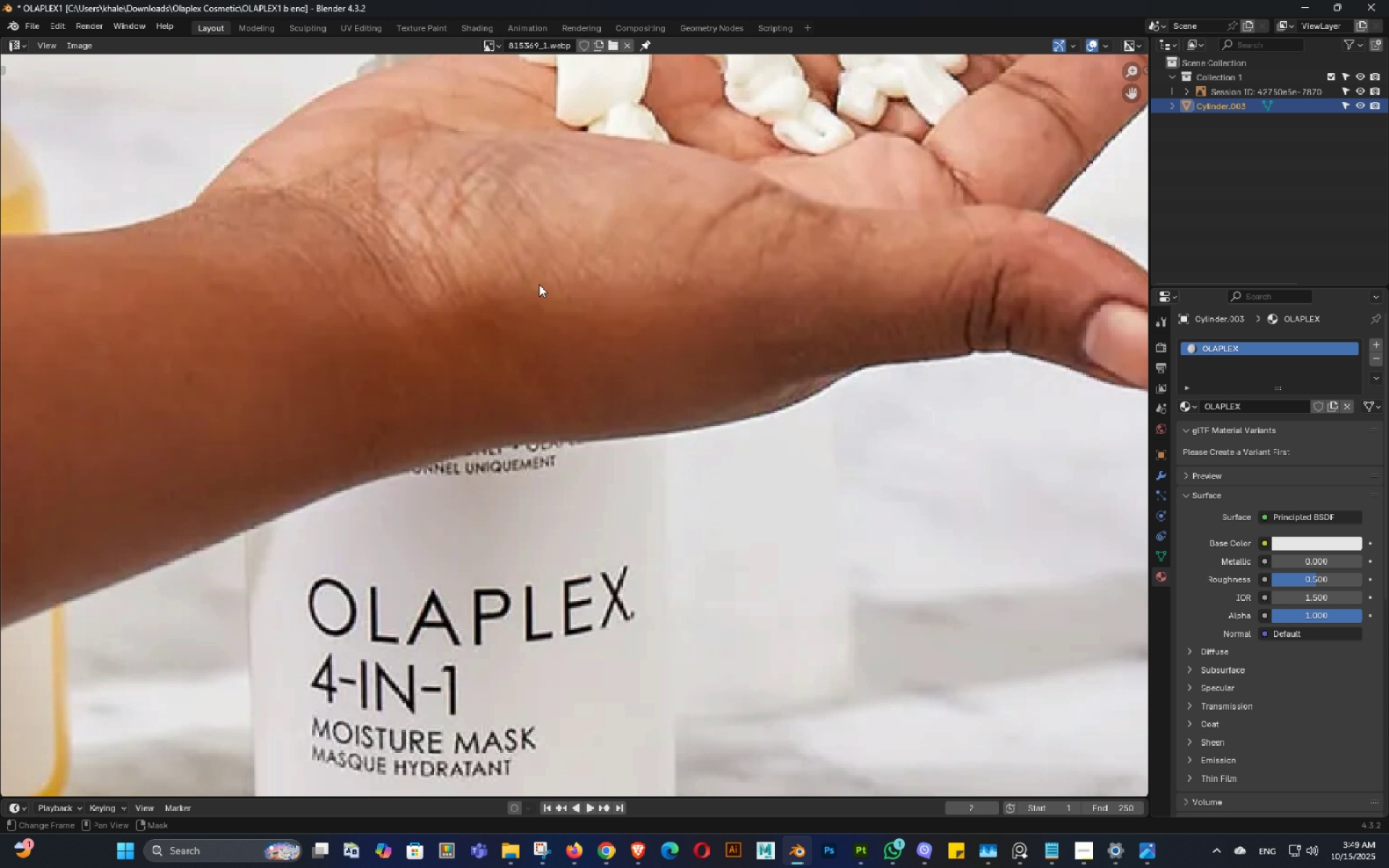 
scroll: coordinate [539, 298], scroll_direction: down, amount: 4.0
 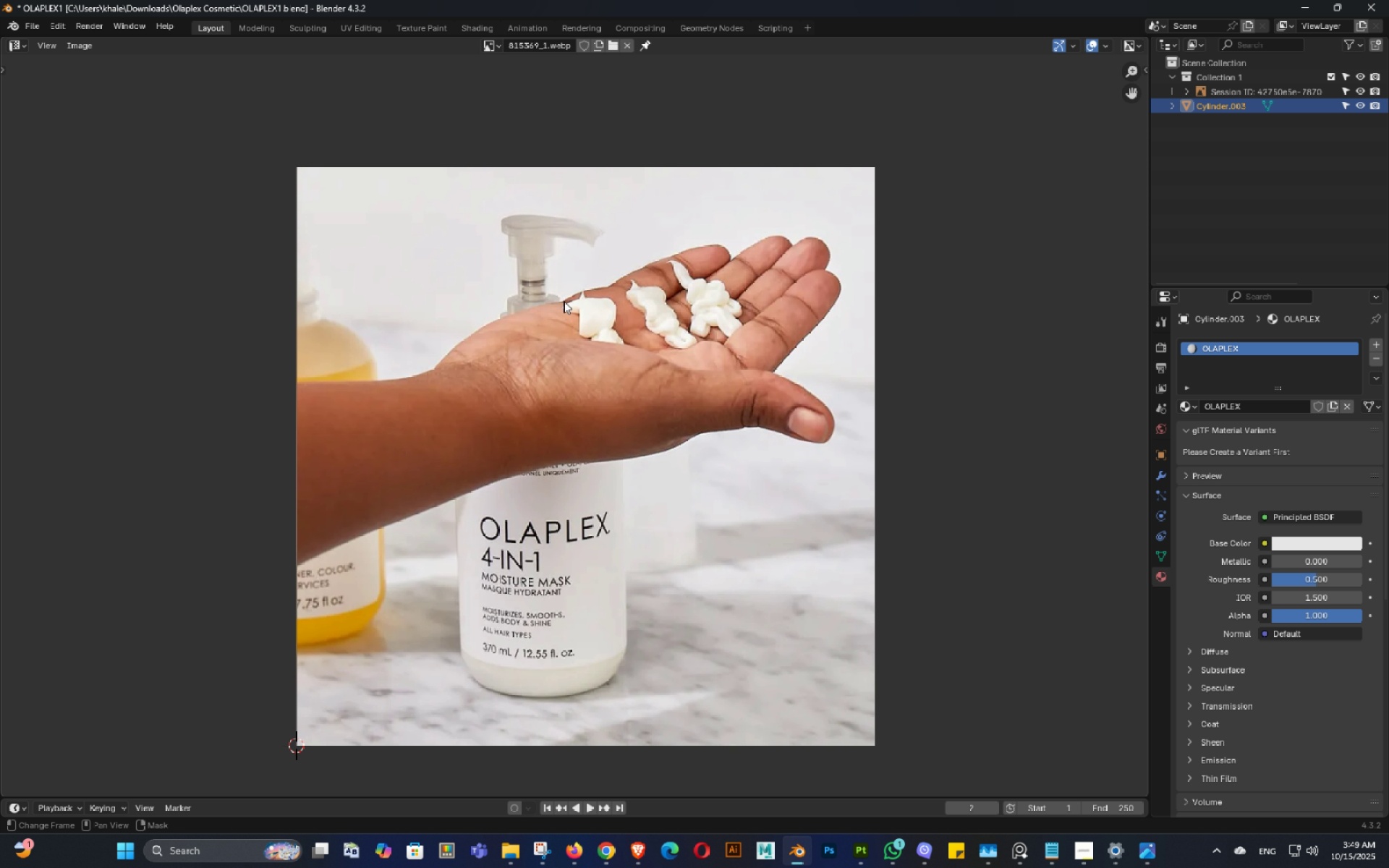 
scroll: coordinate [564, 295], scroll_direction: up, amount: 2.0
 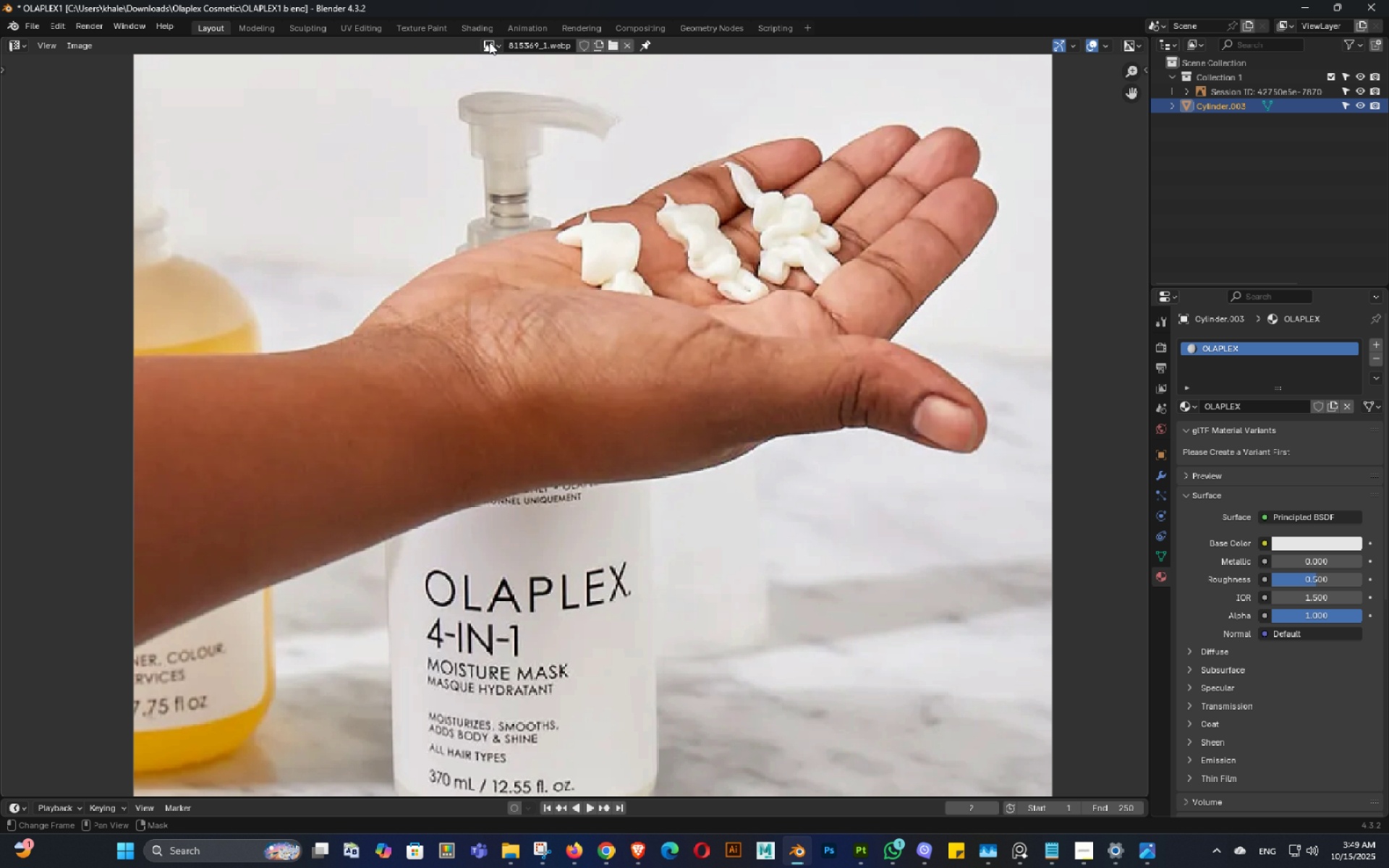 
left_click([489, 42])
 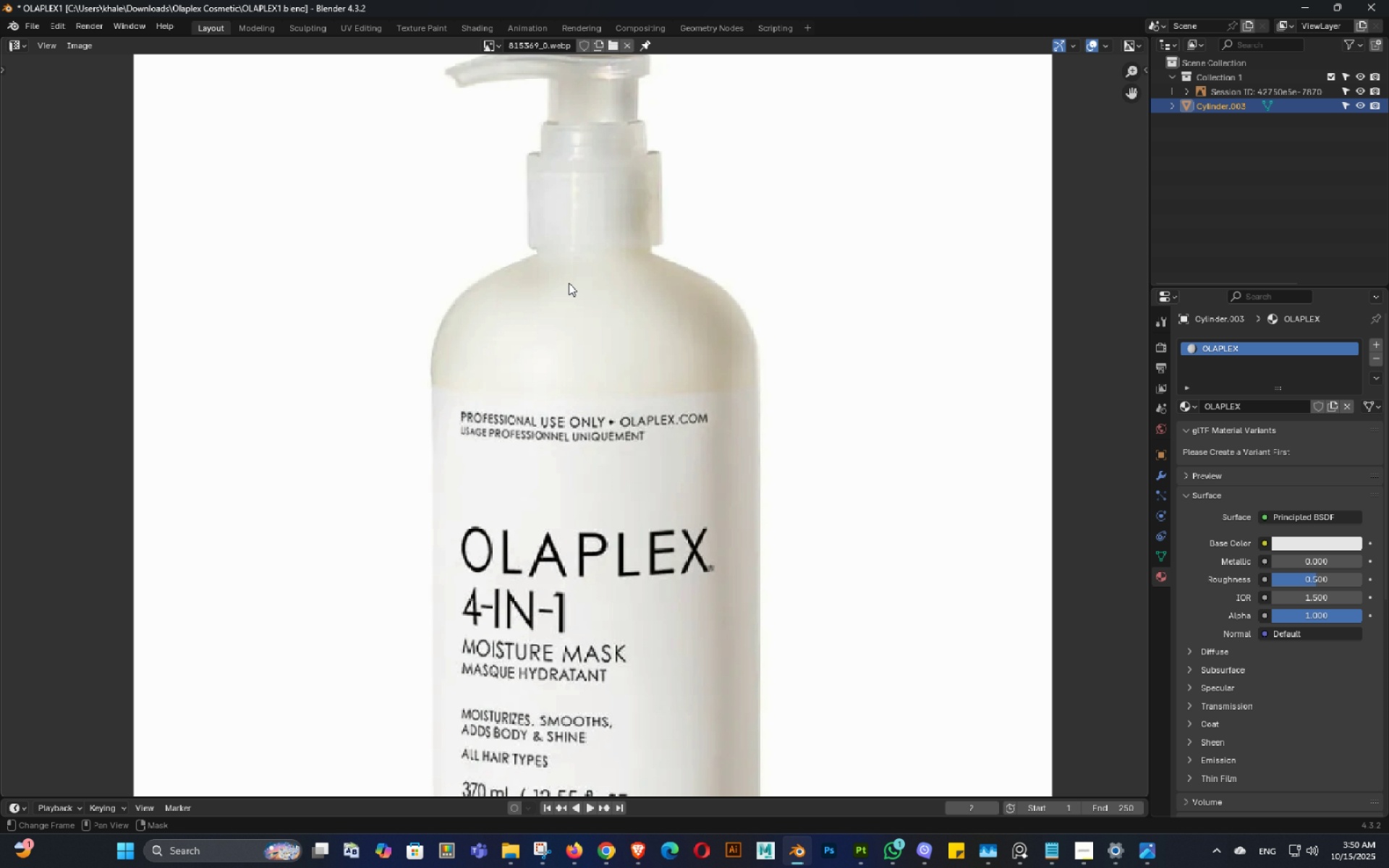 
scroll: coordinate [624, 326], scroll_direction: down, amount: 1.0
 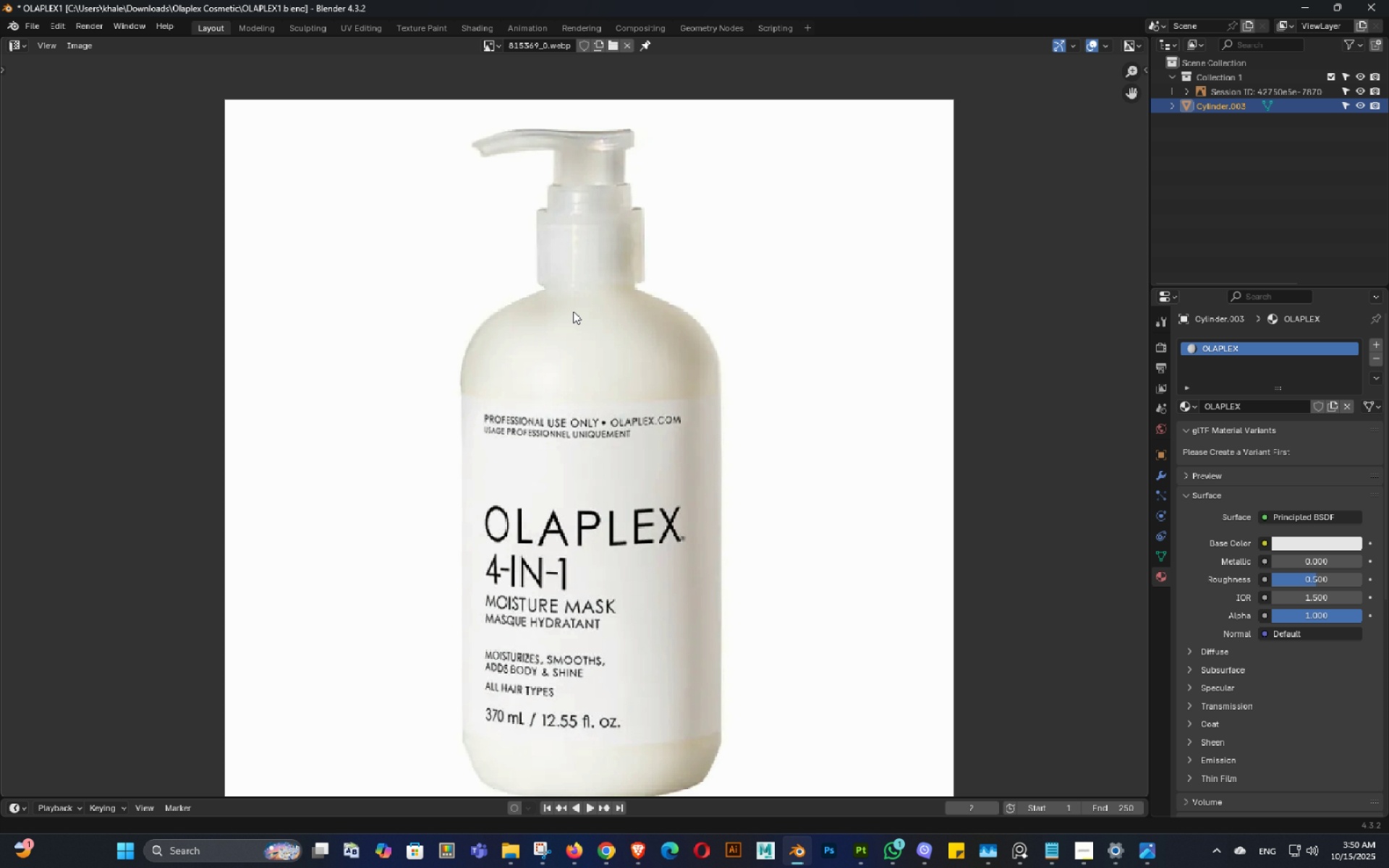 
key(Meta+Shift+C)
 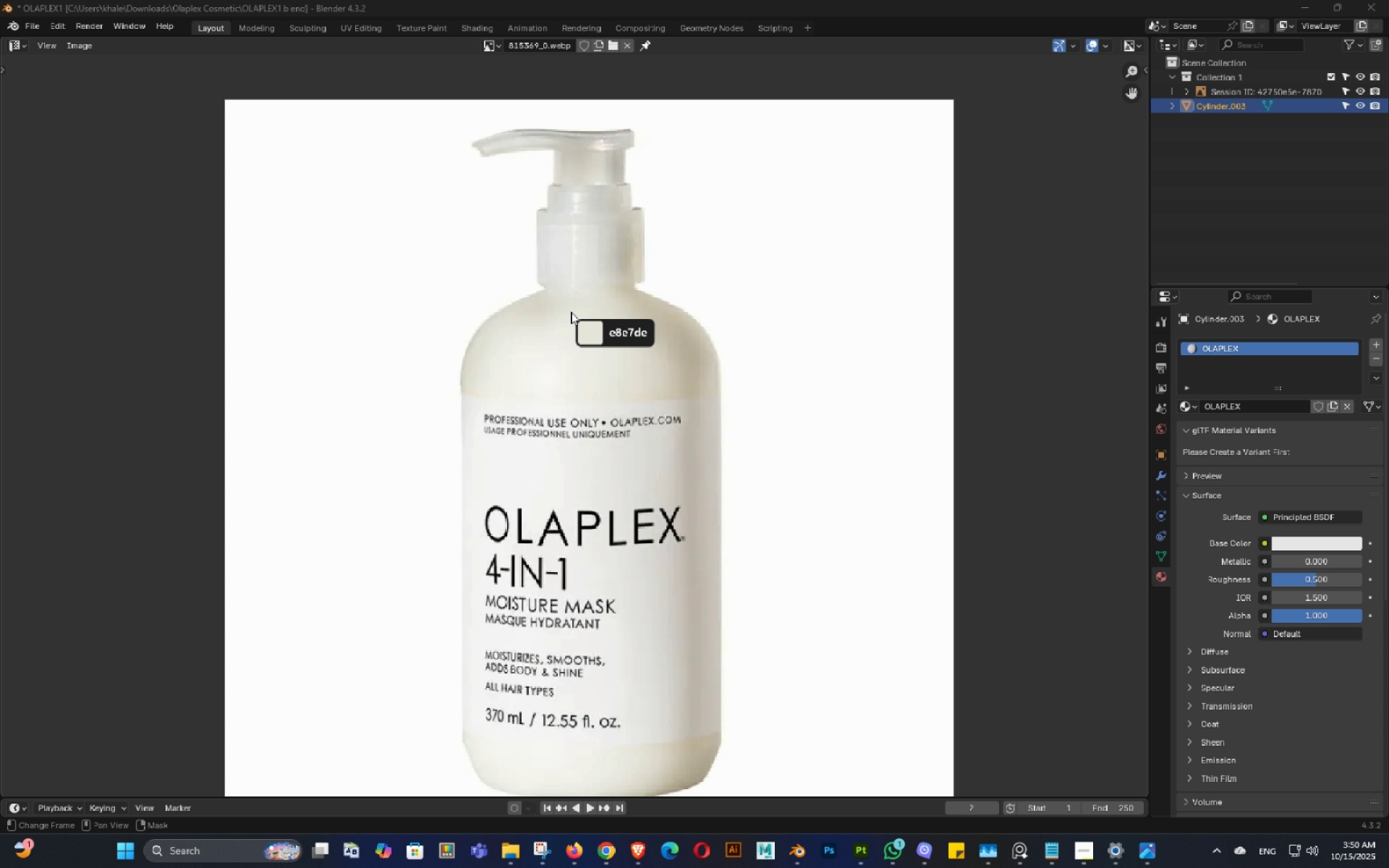 
left_click([571, 312])
 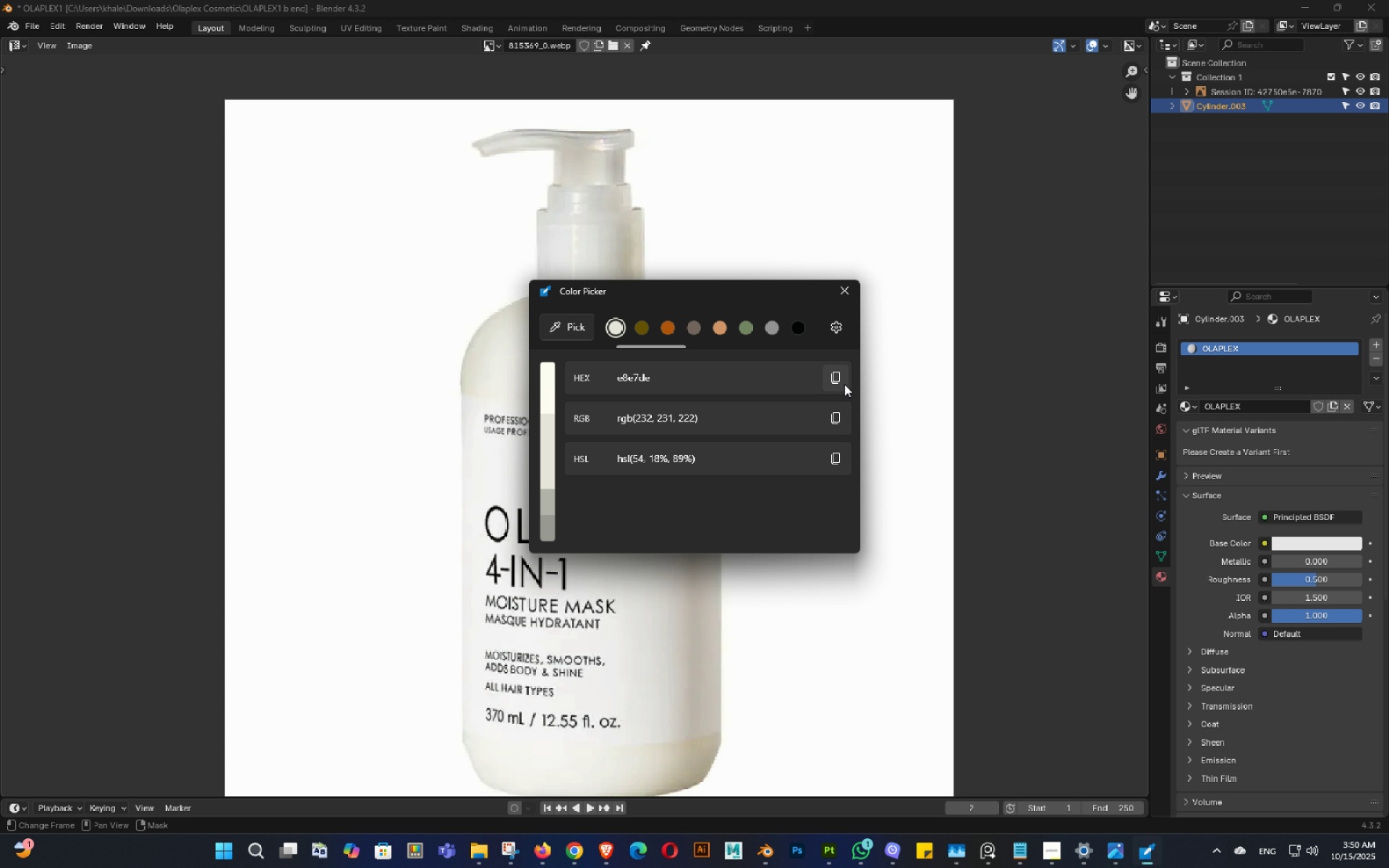 
left_click([845, 382])
 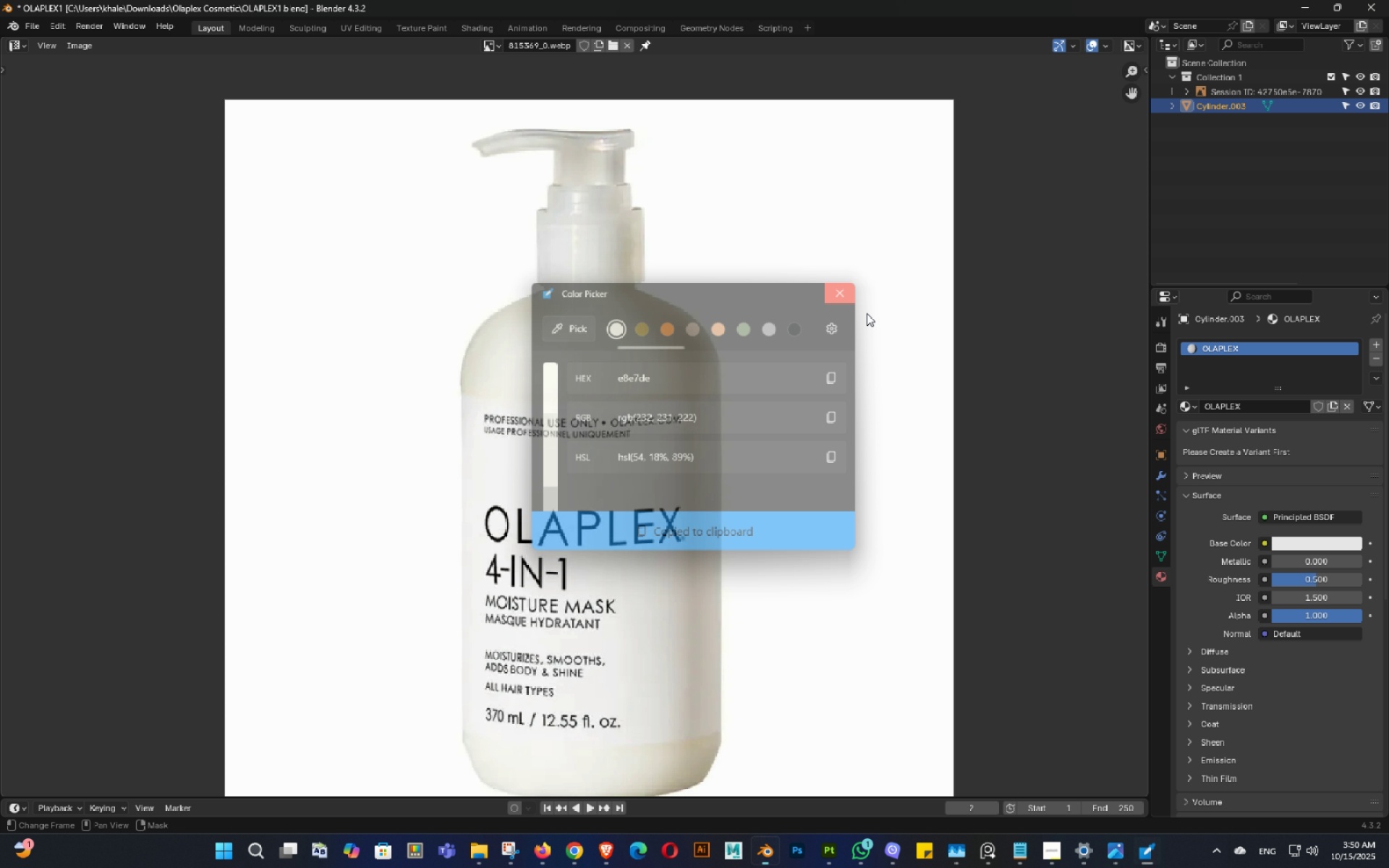 
left_click([850, 286])
 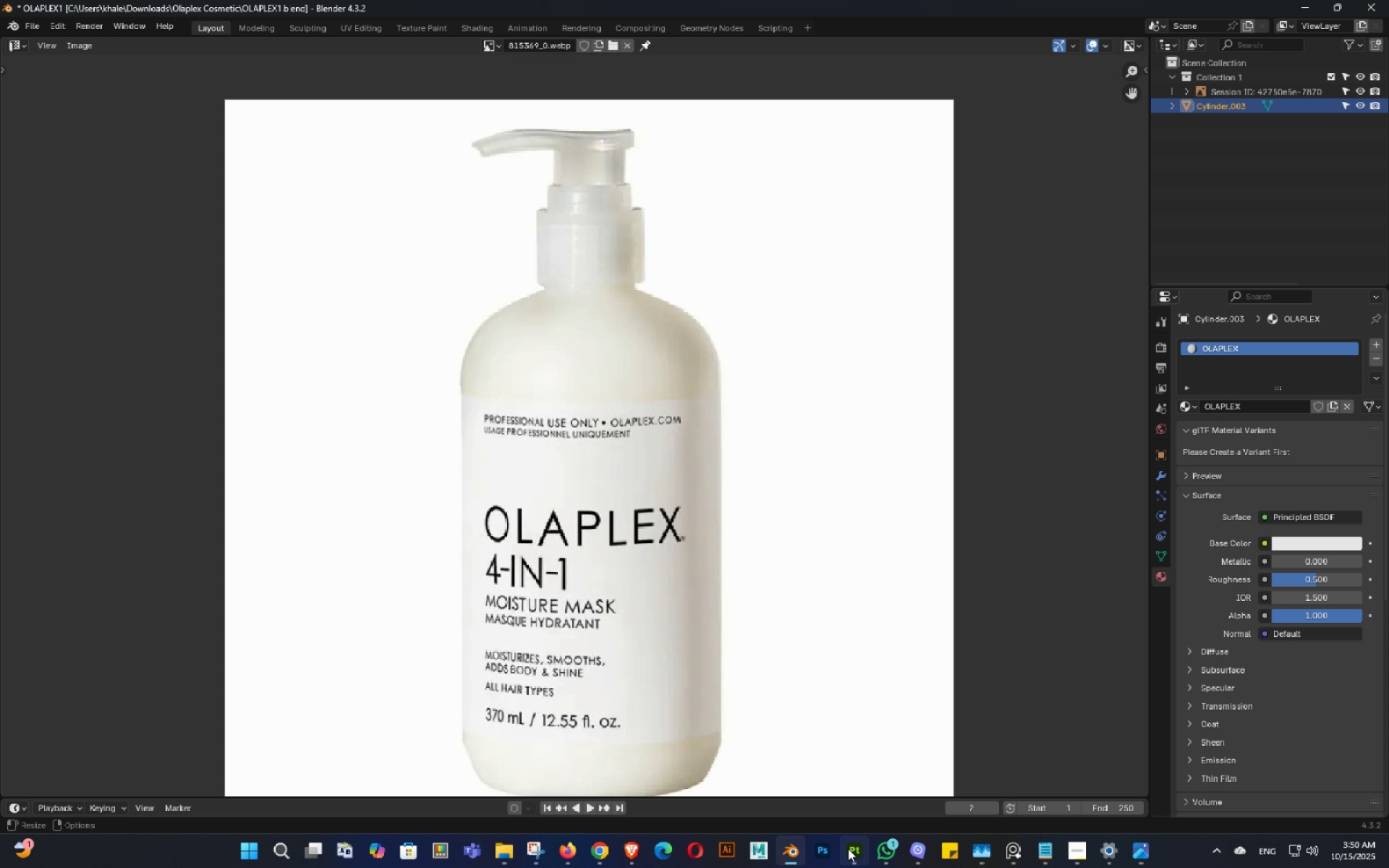 
wait(7.93)
 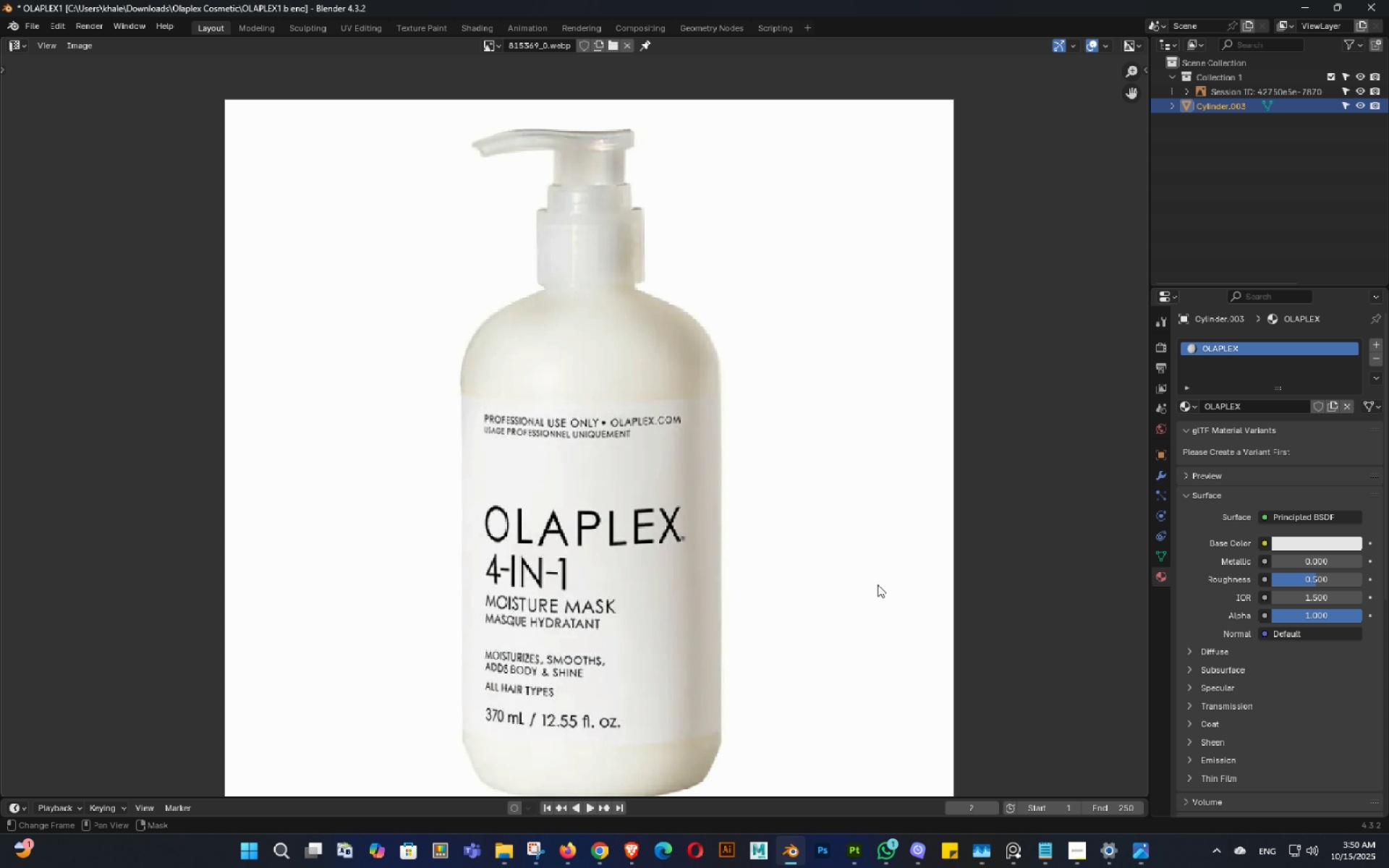 
left_click([1287, 161])
 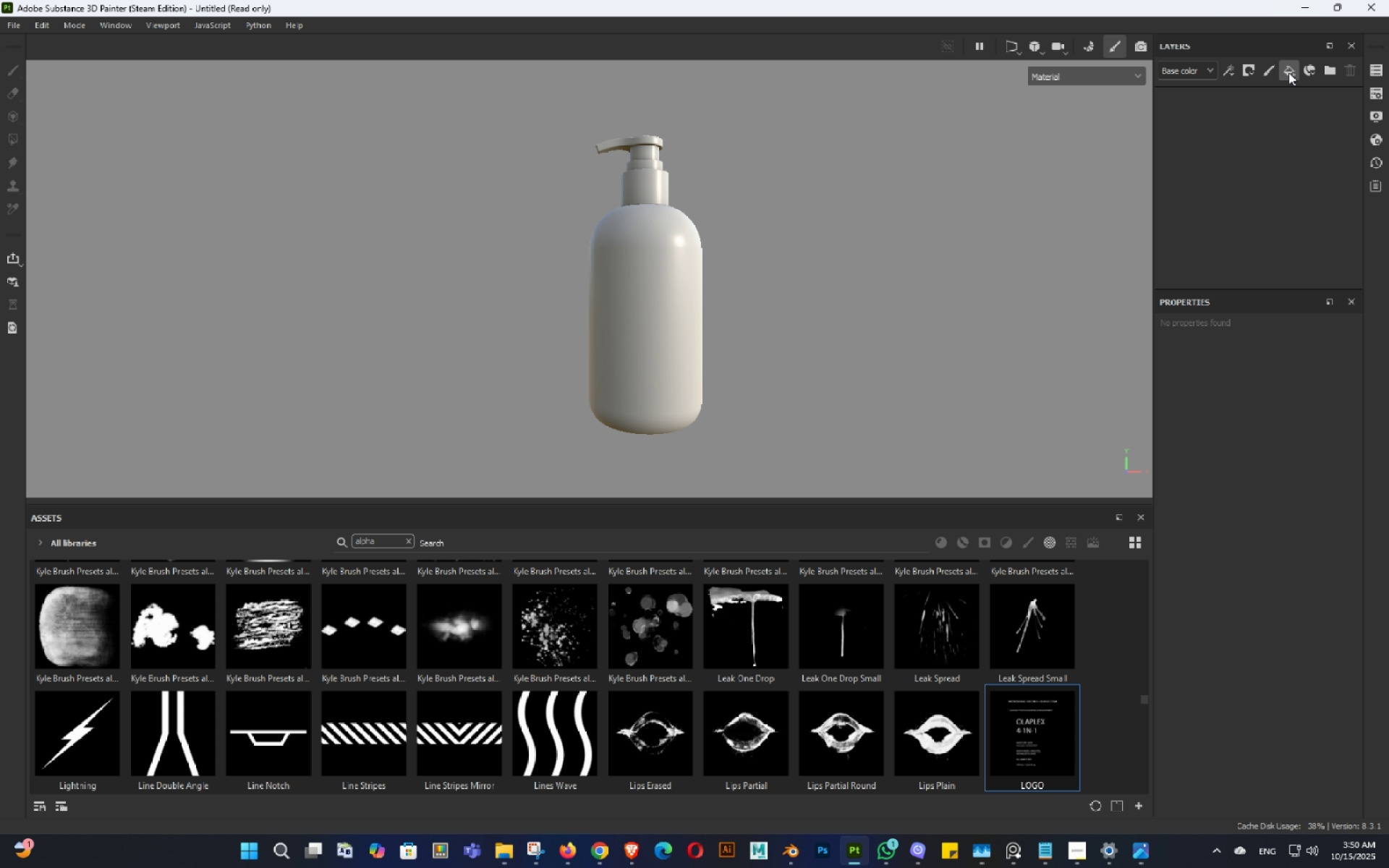 
left_click([1288, 72])
 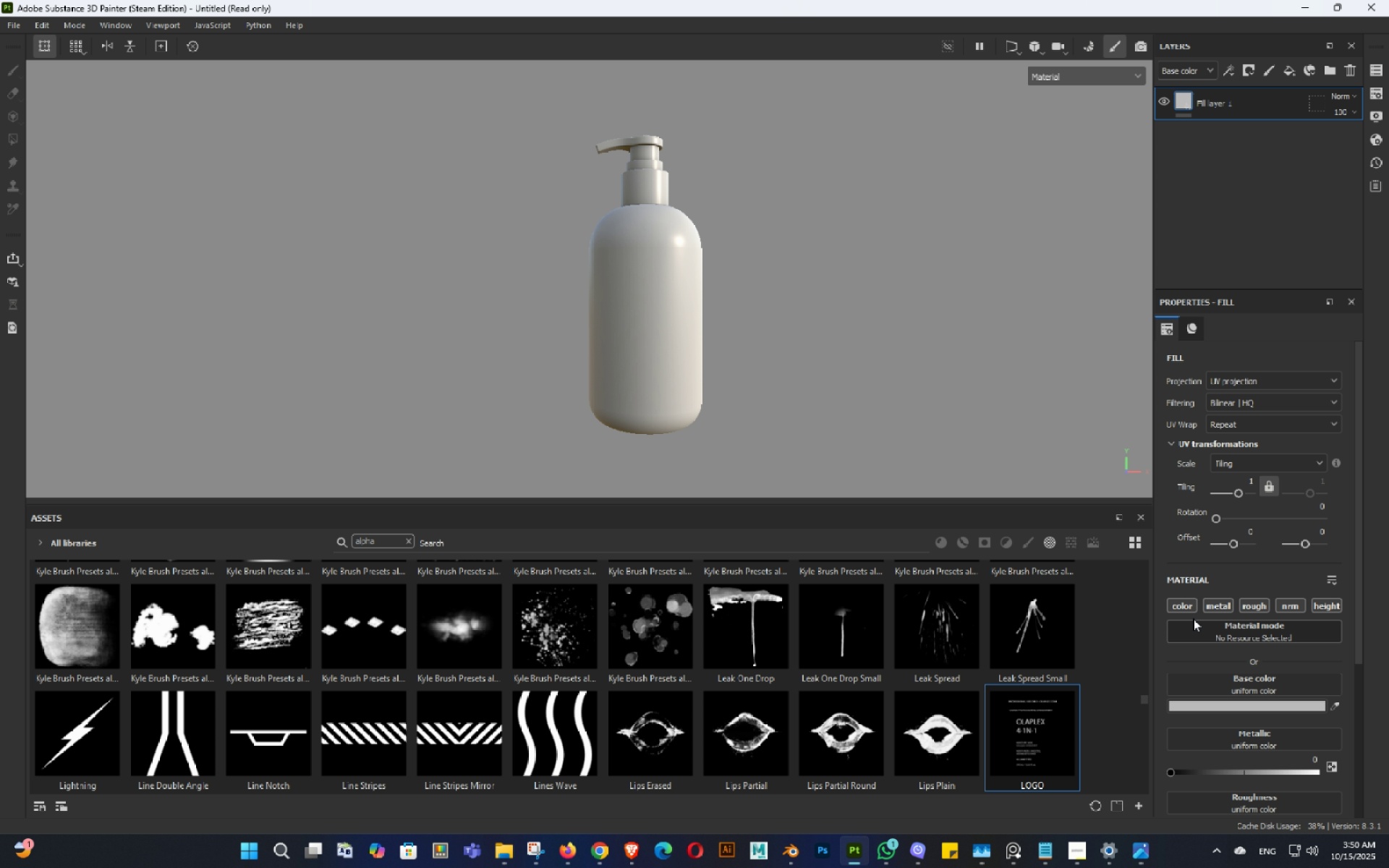 
left_click([1224, 705])
 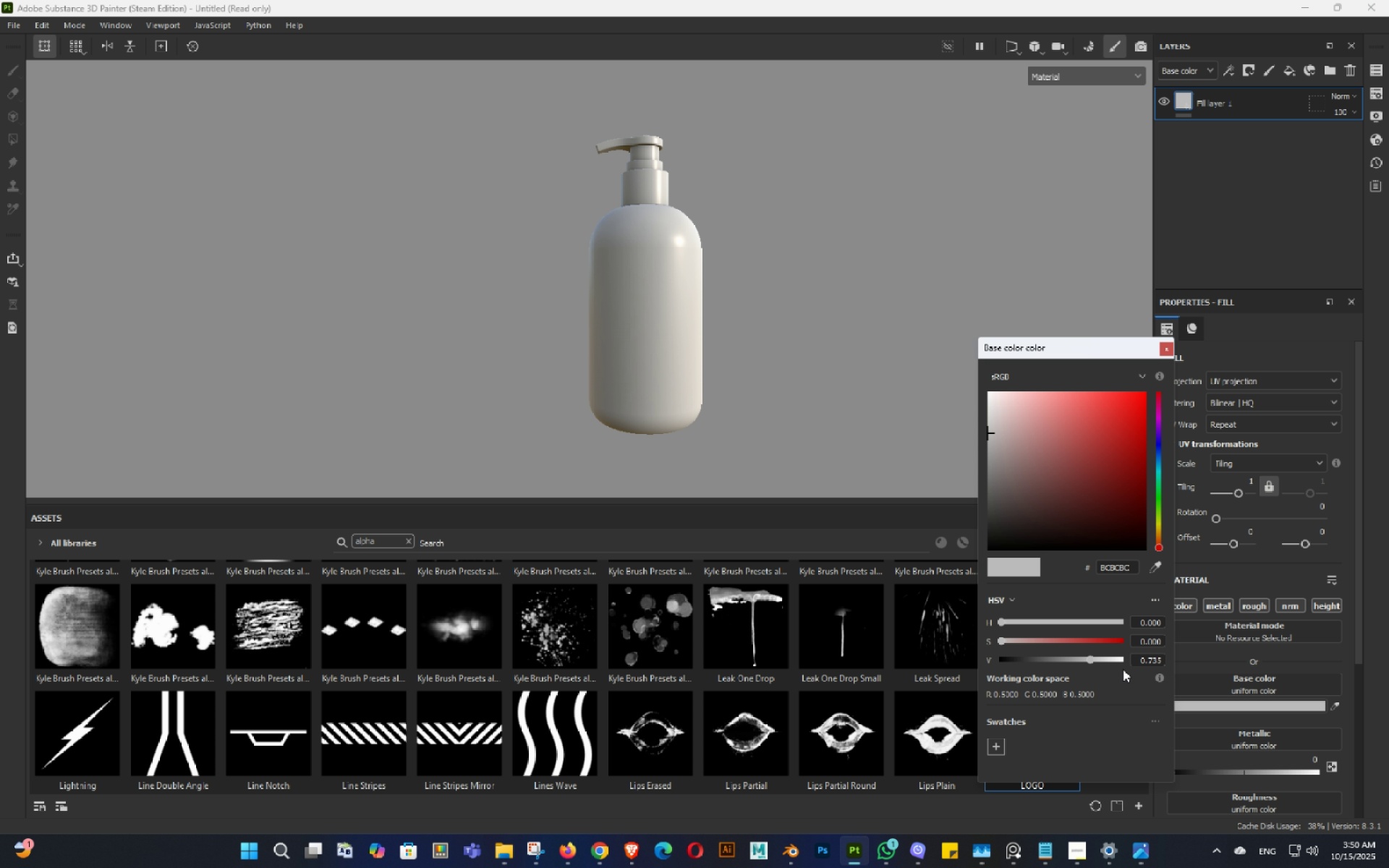 
left_click([1118, 565])
 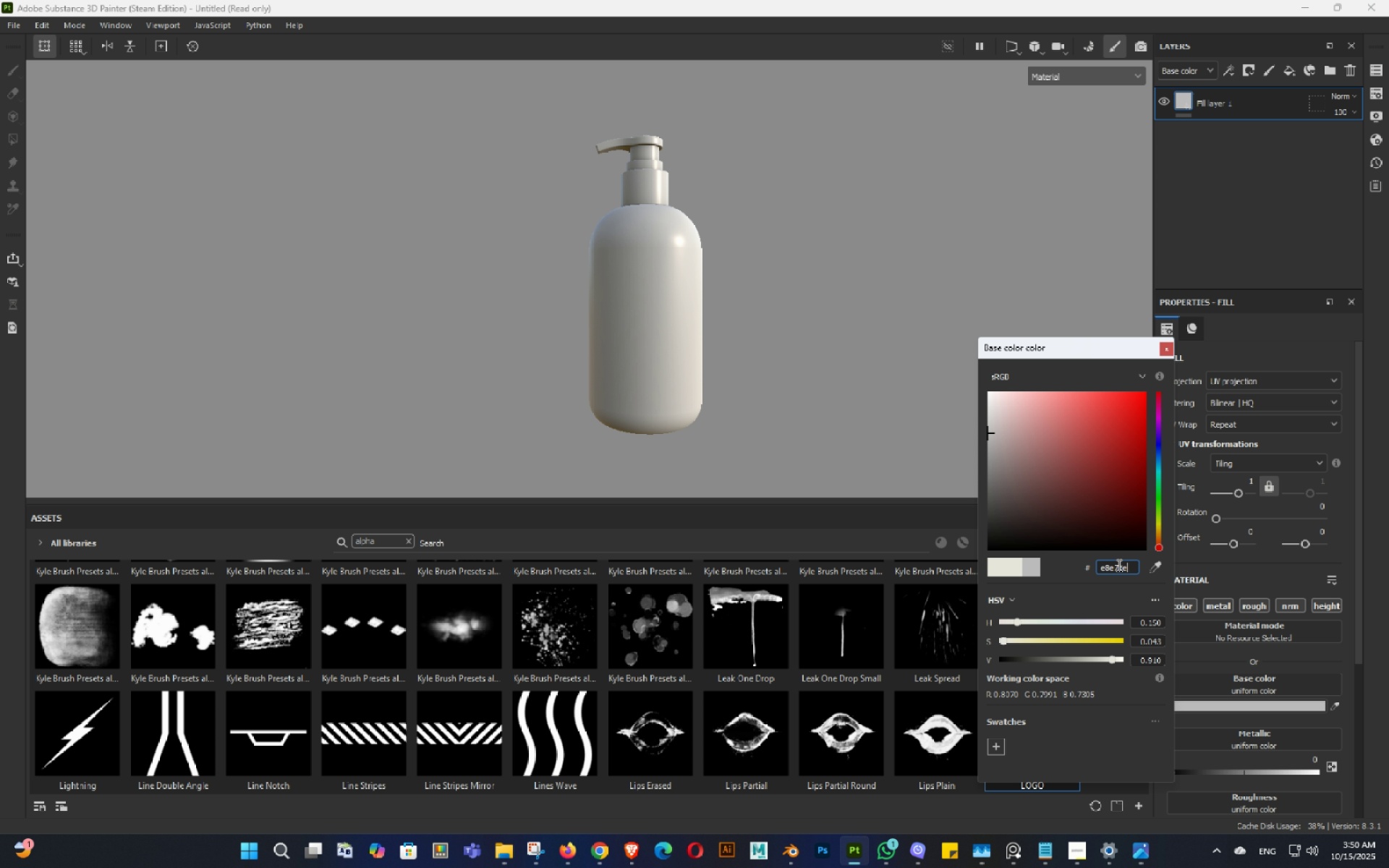 
key(Control+V)
 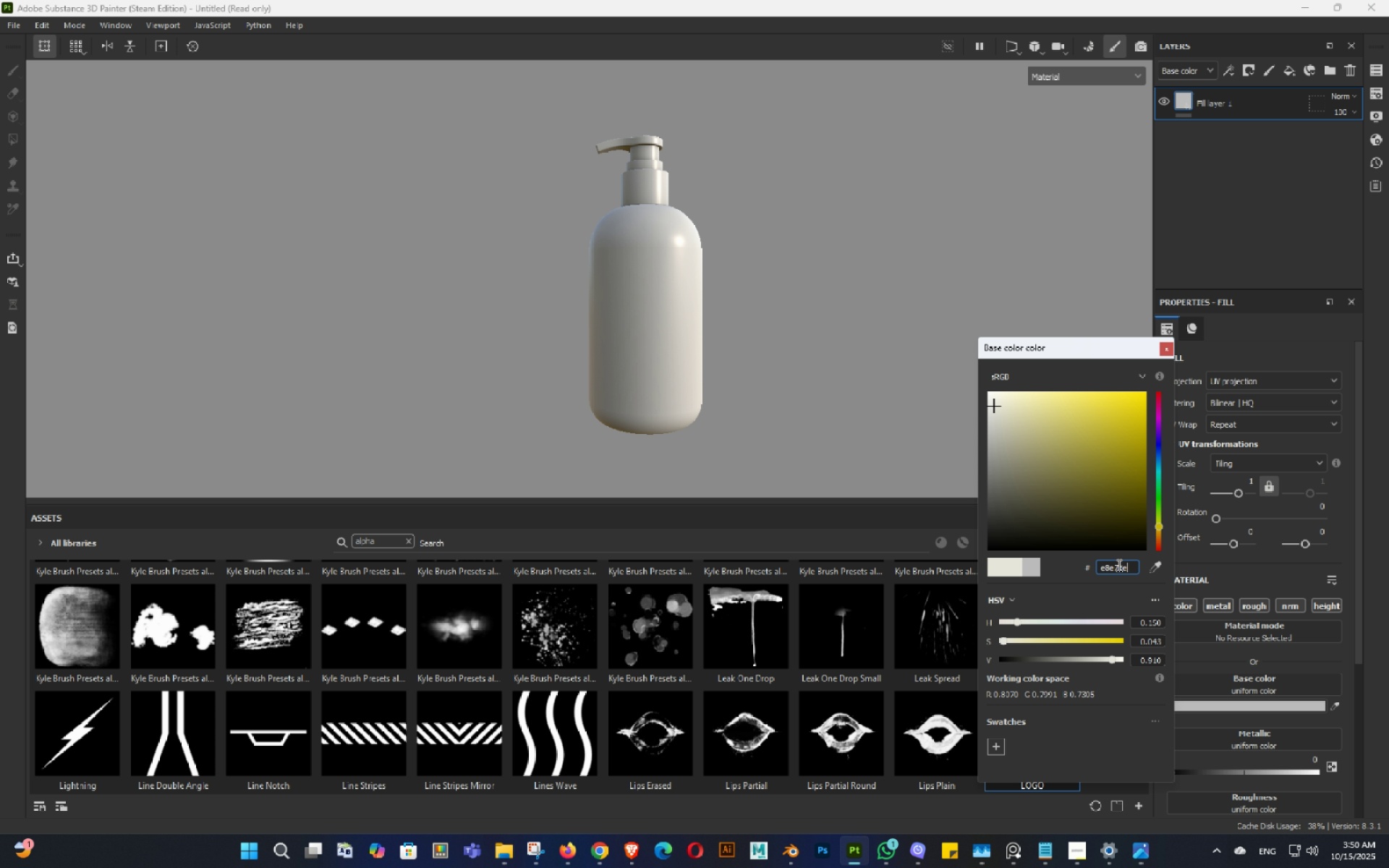 
key(NumpadEnter)
 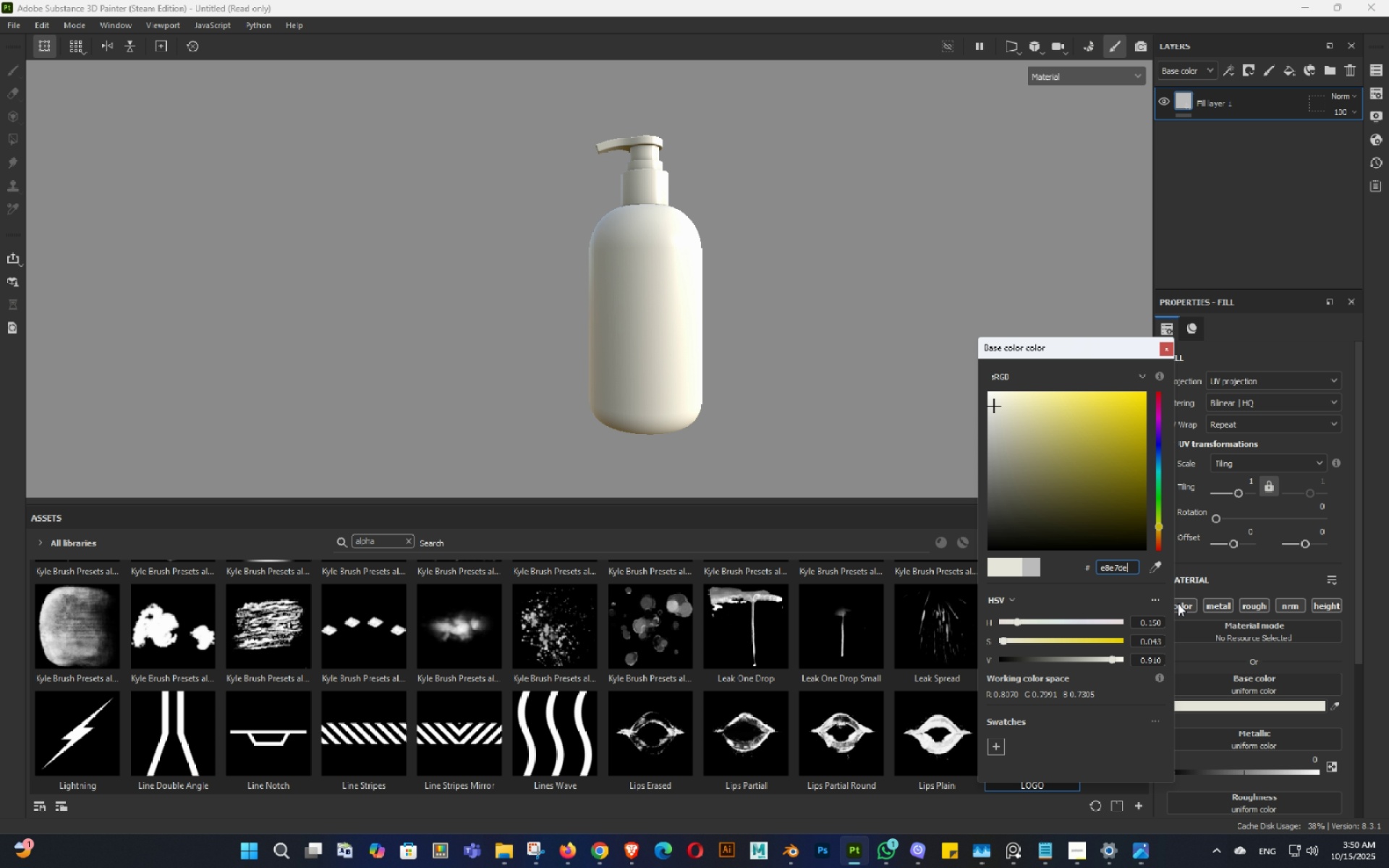 
hold_key(key=AltLeft, duration=1.22)
 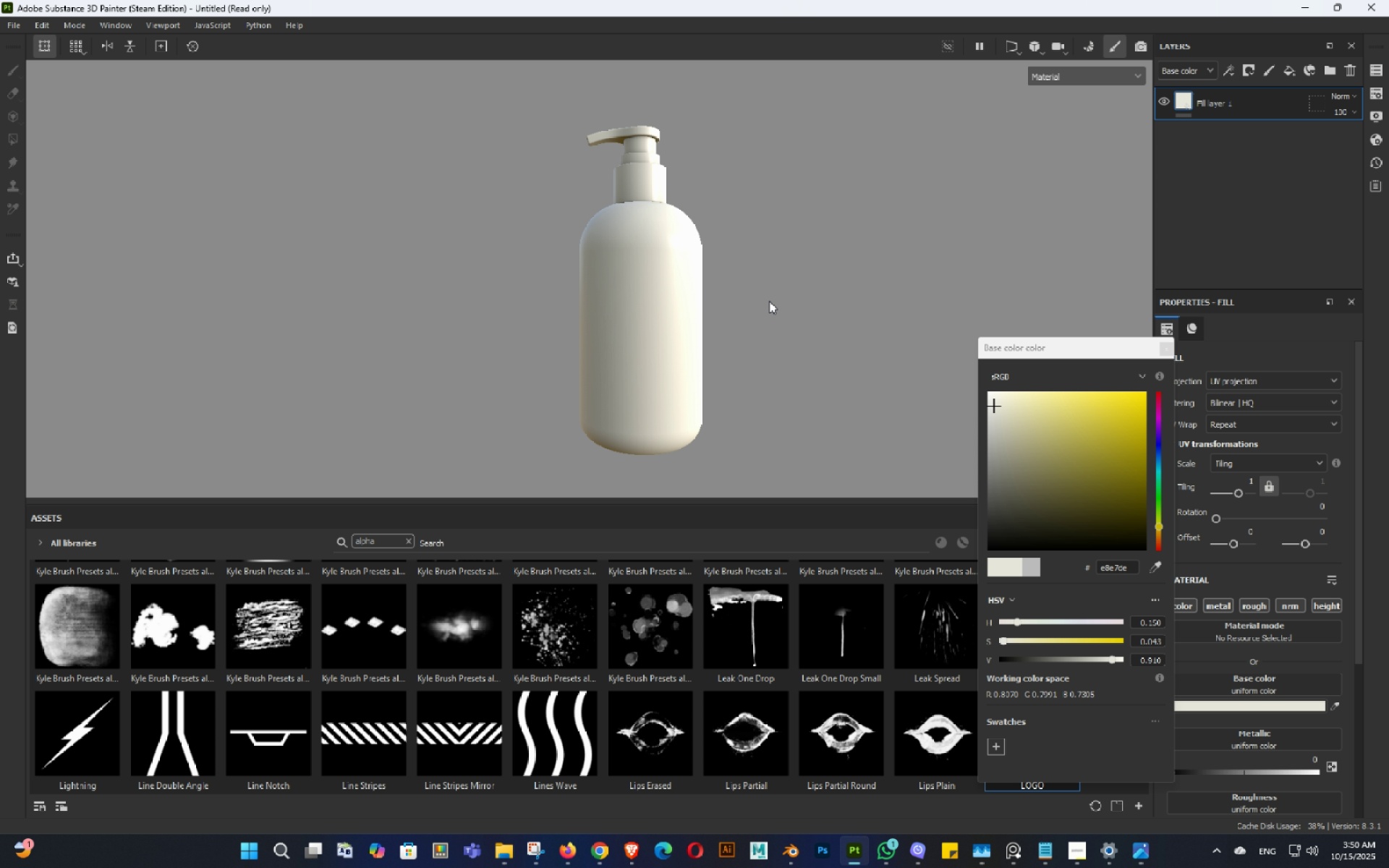 
hold_key(key=ShiftLeft, duration=0.32)
 